 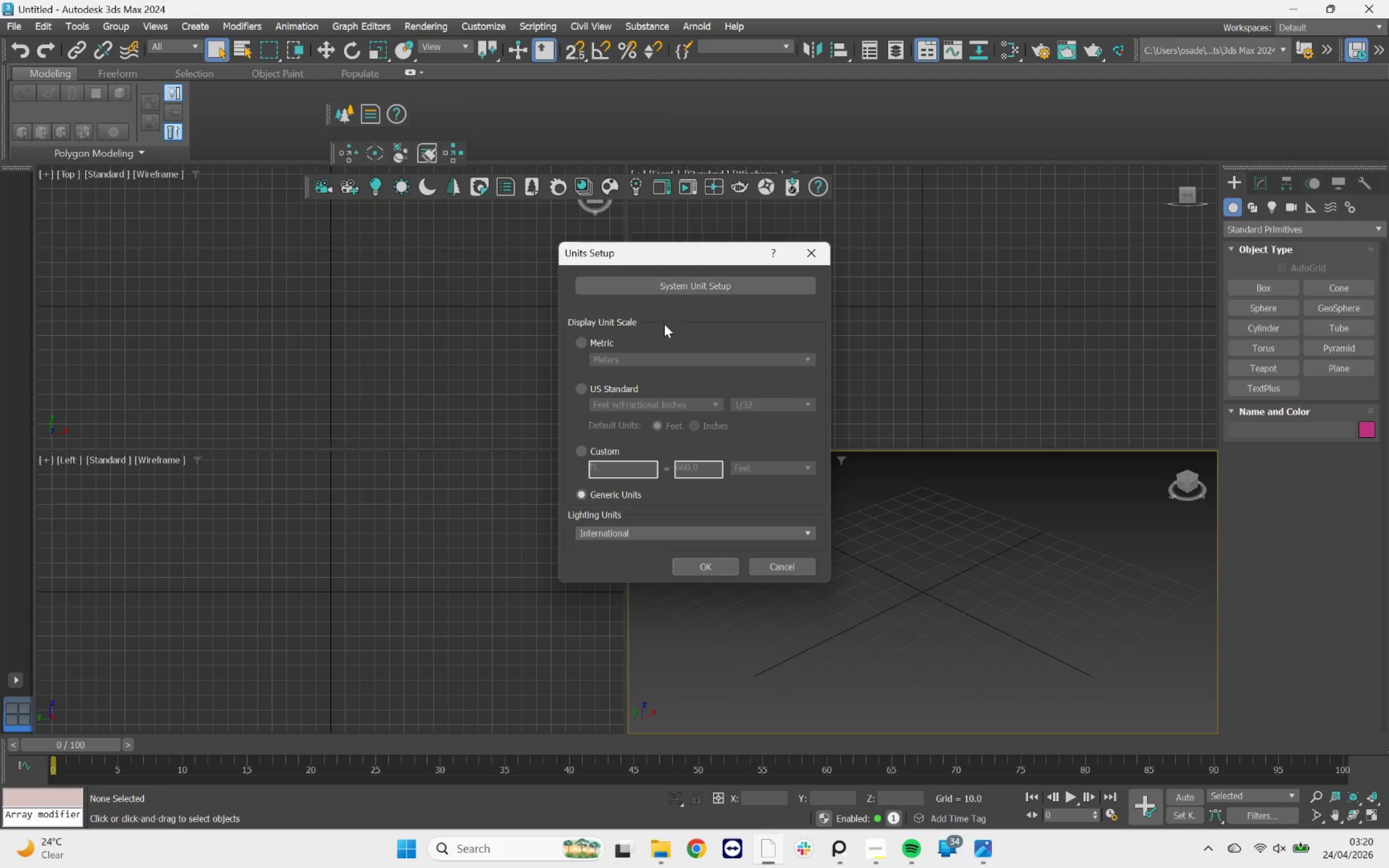 
left_click([584, 347])
 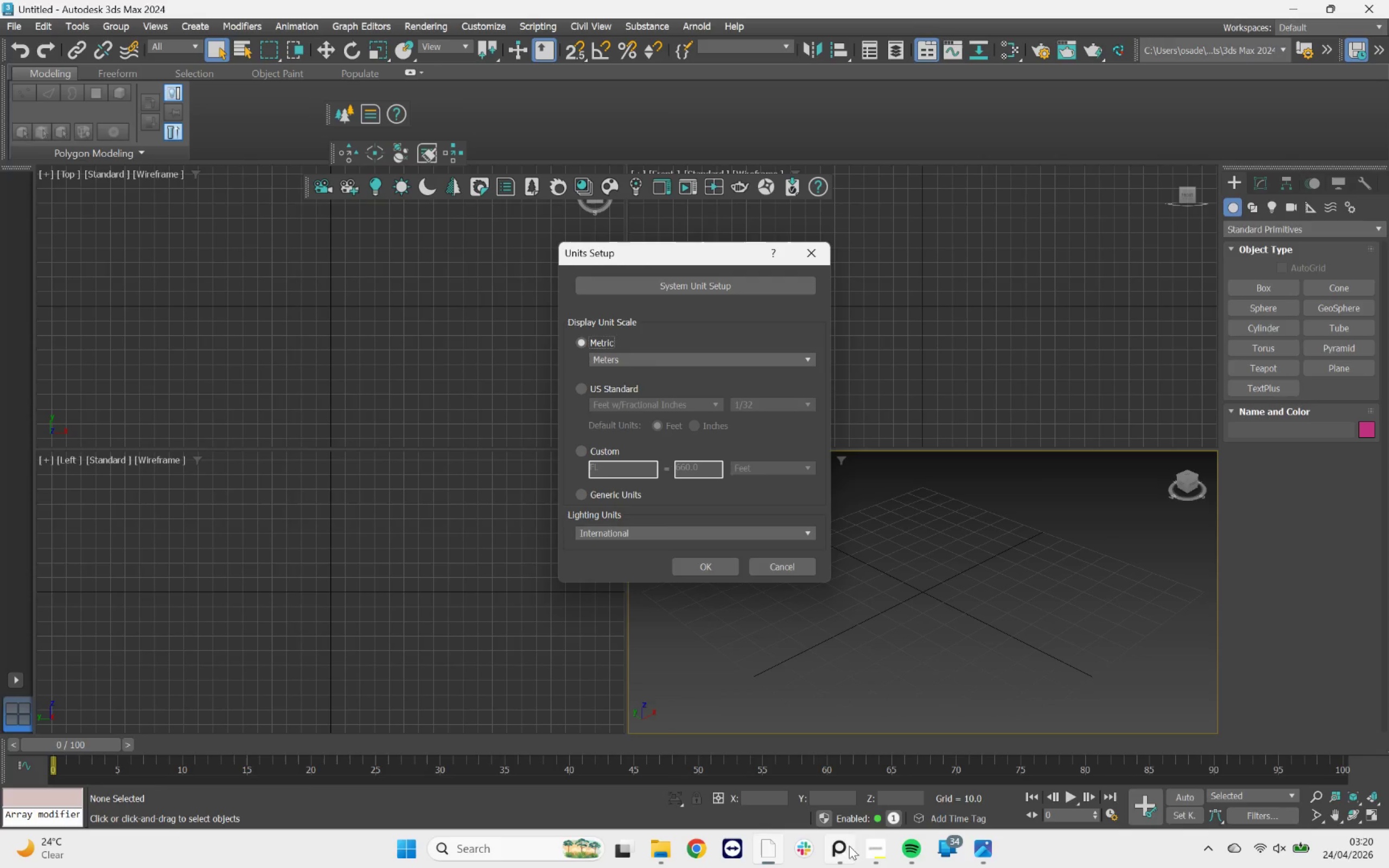 
left_click([843, 848])
 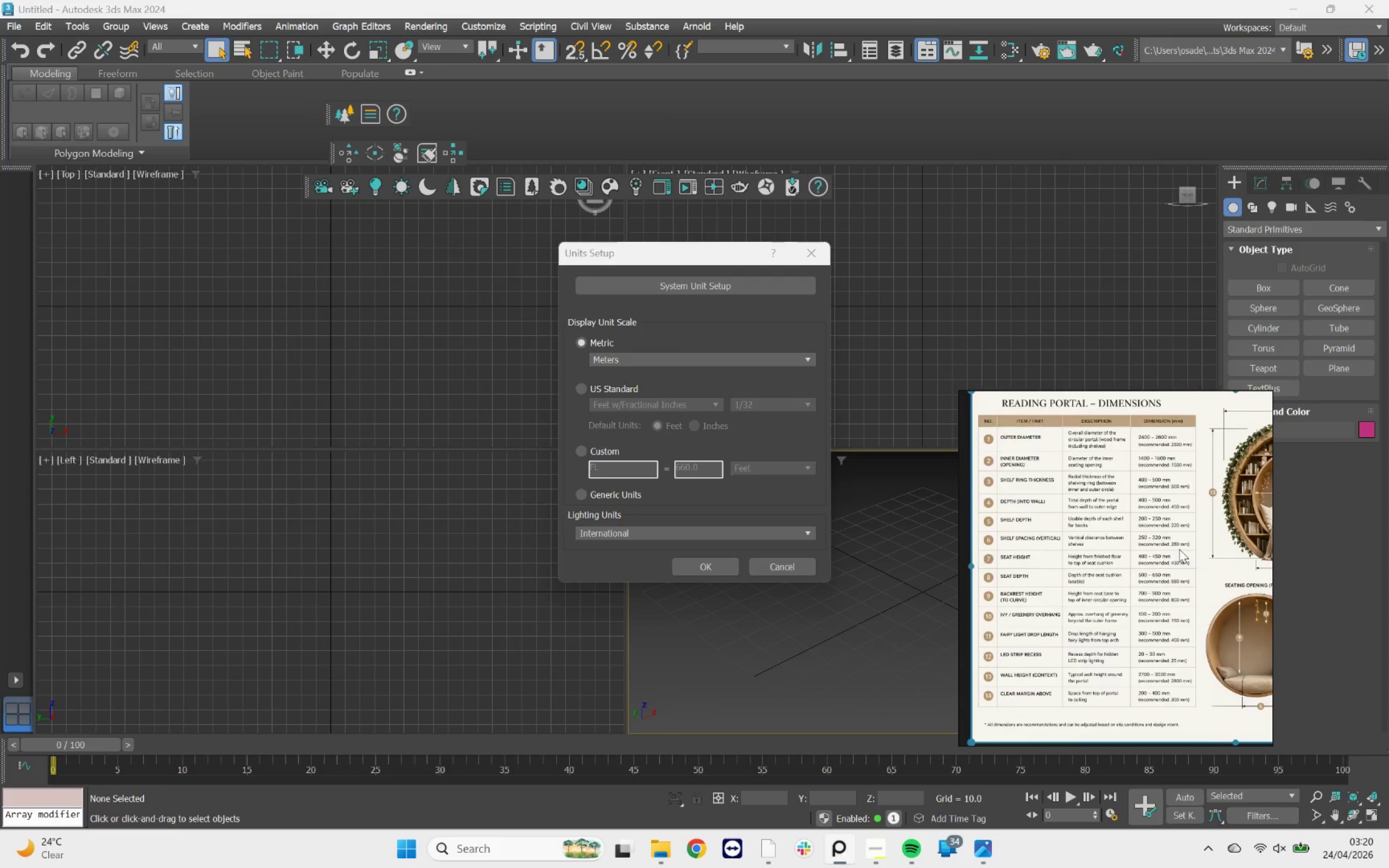 
scroll: coordinate [1183, 468], scroll_direction: up, amount: 6.0
 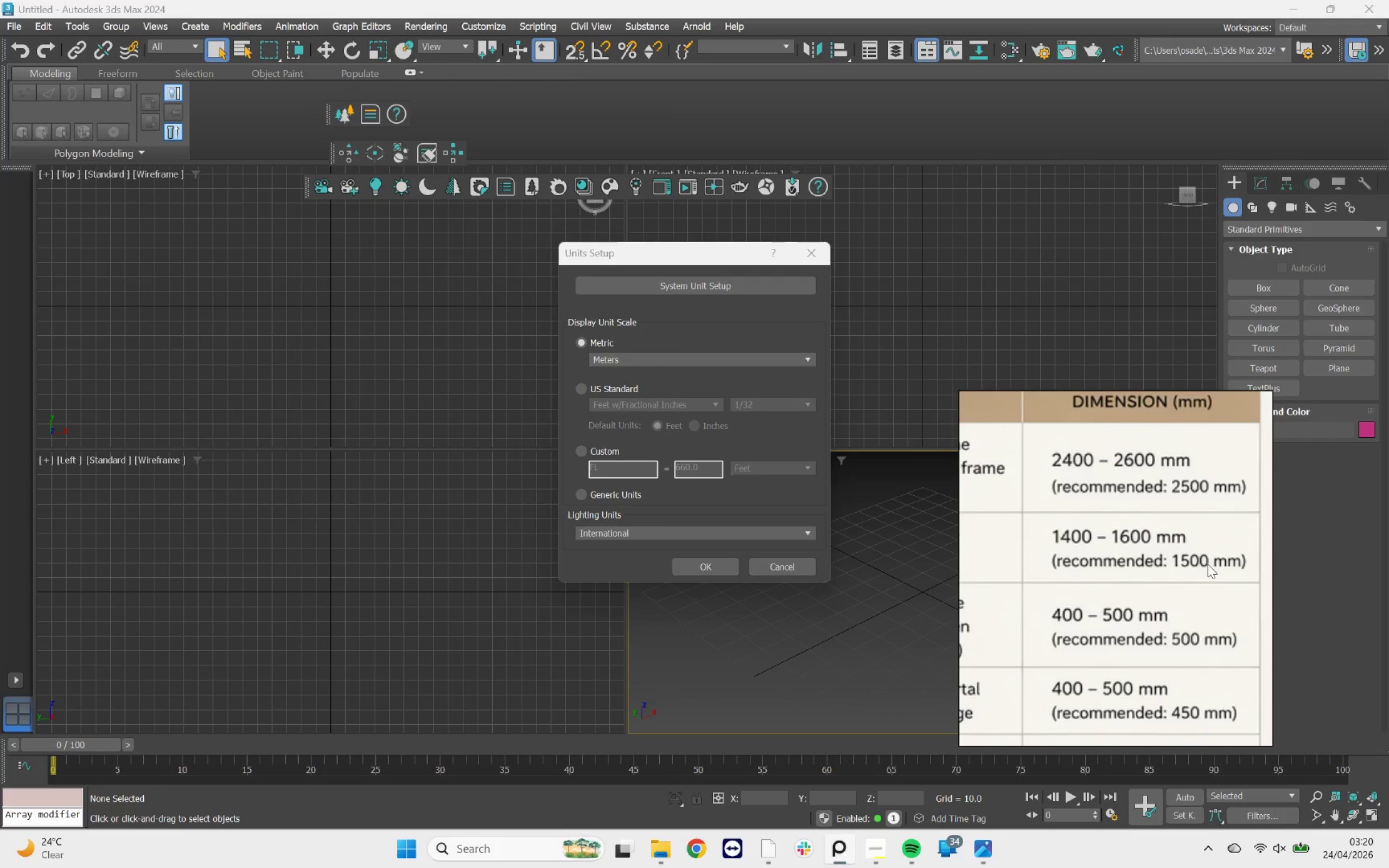 
scroll: coordinate [1101, 544], scroll_direction: down, amount: 2.0
 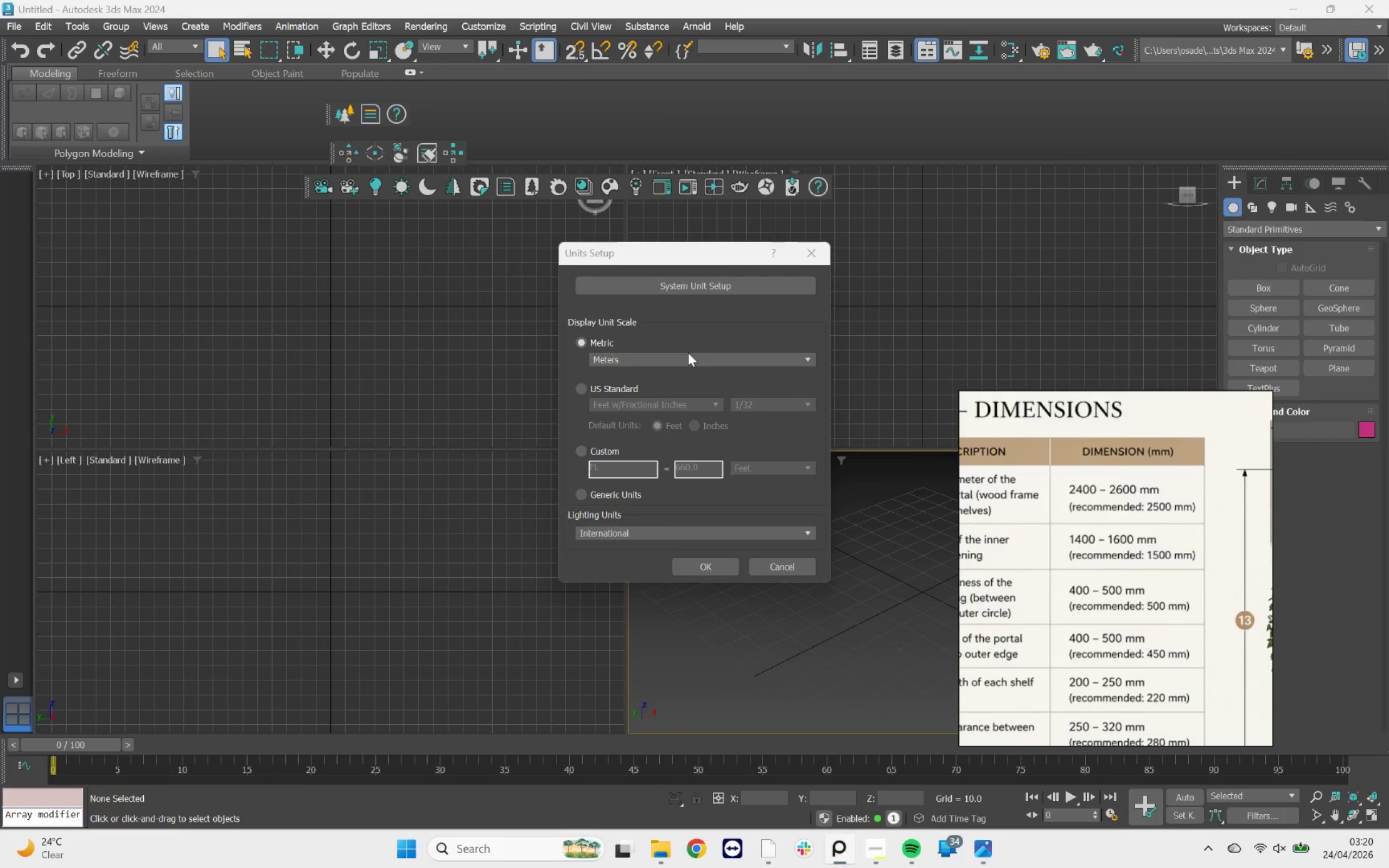 
left_click([665, 358])
 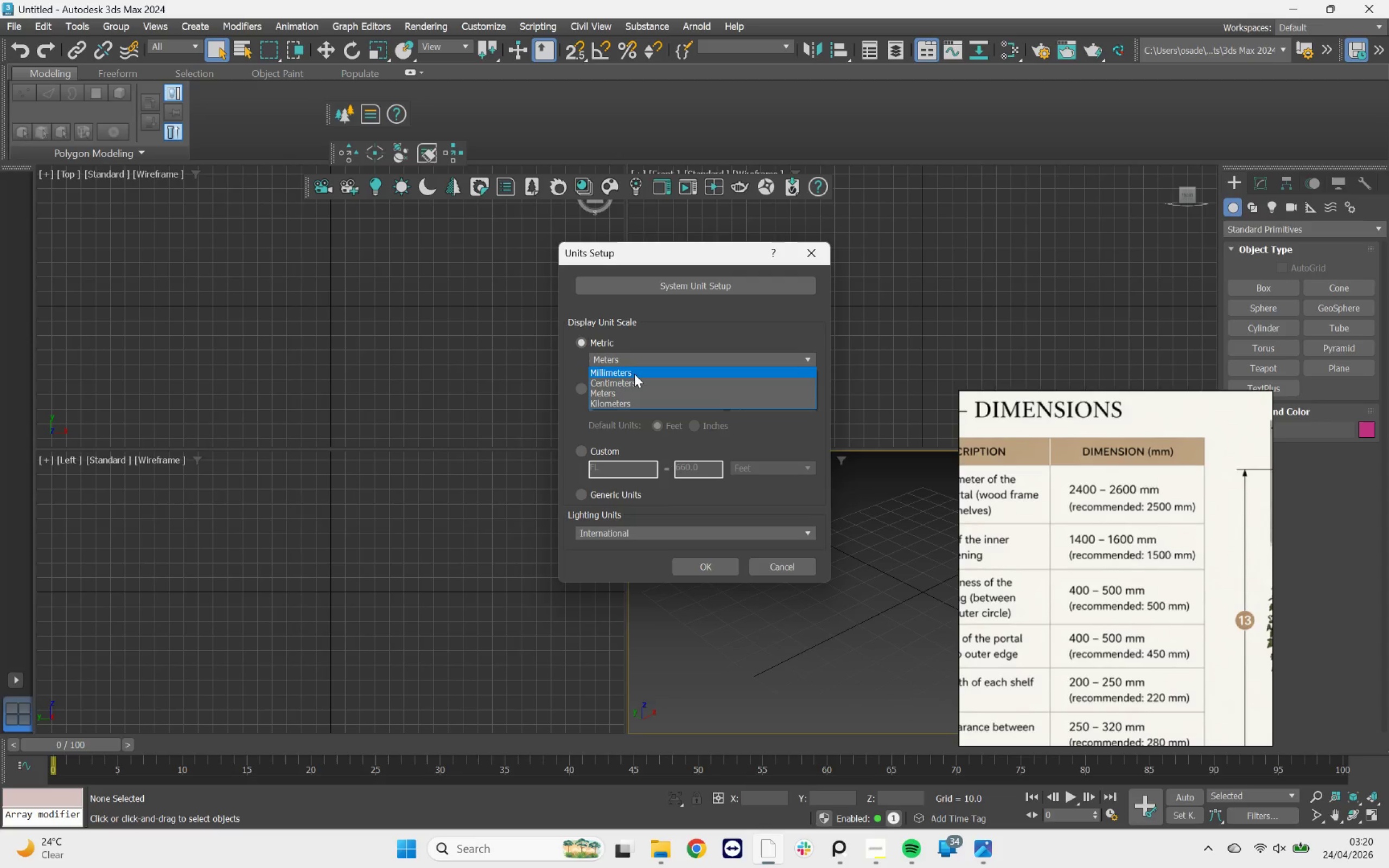 
left_click([634, 374])
 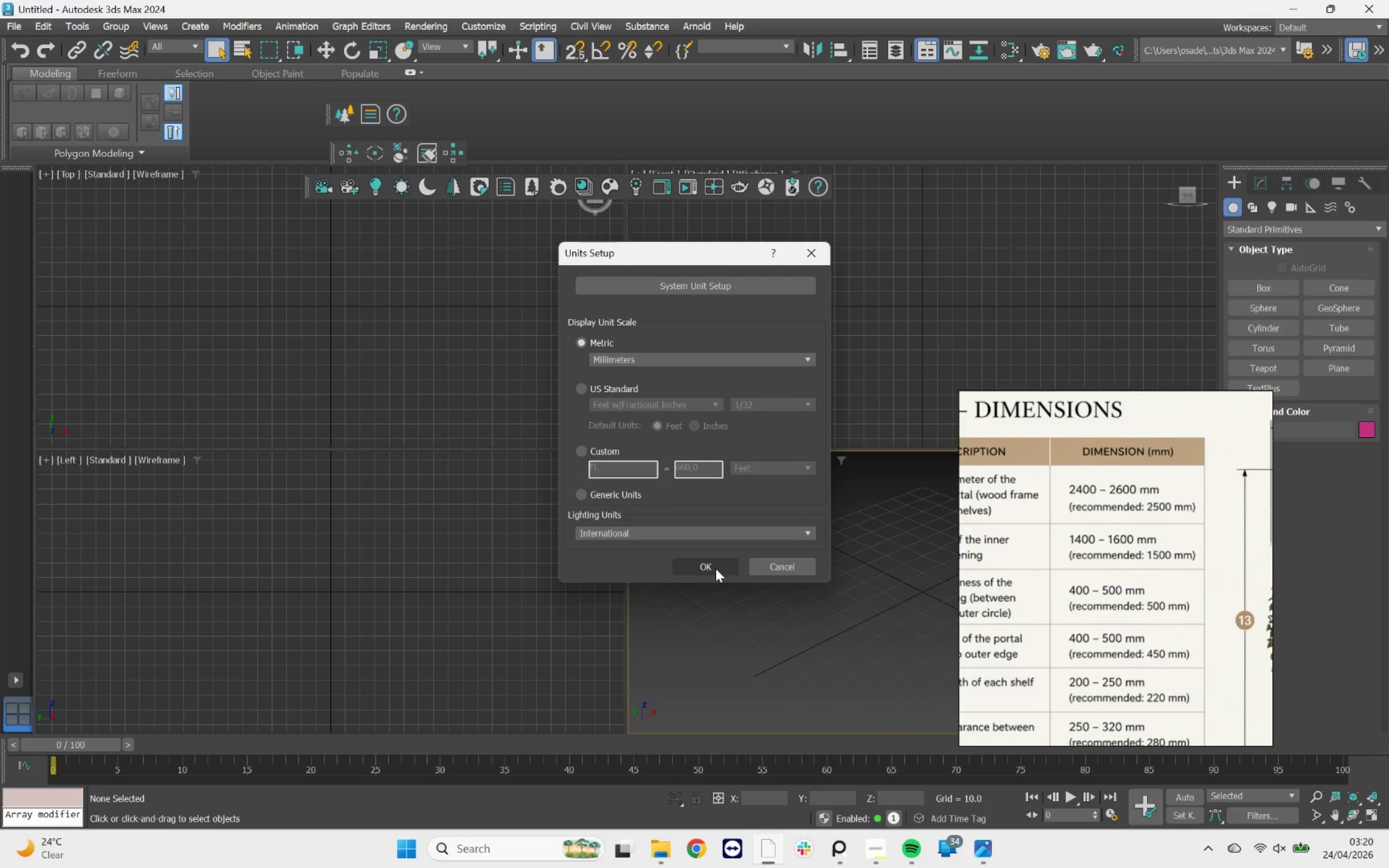 
left_click([711, 565])
 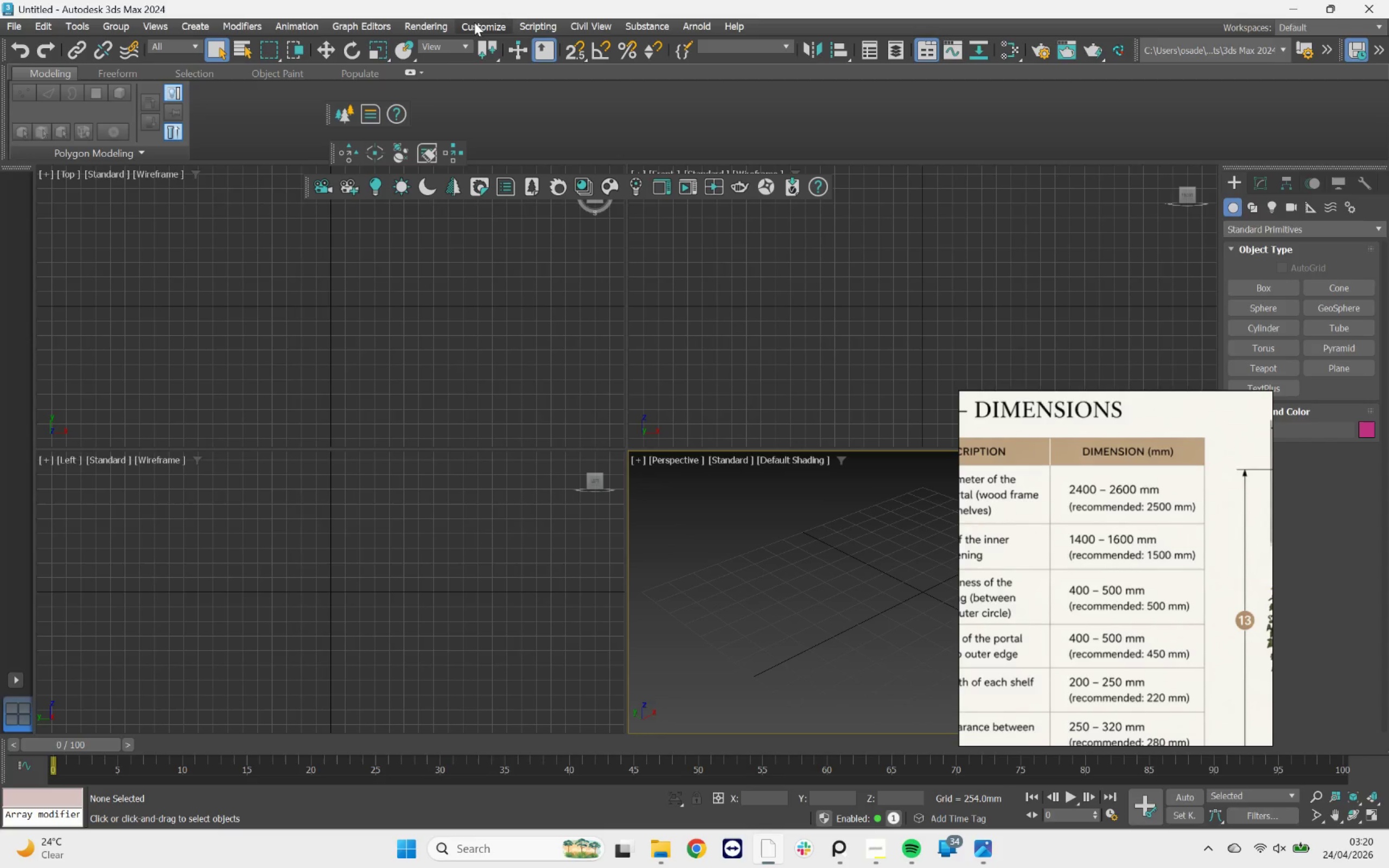 
left_click([474, 22])
 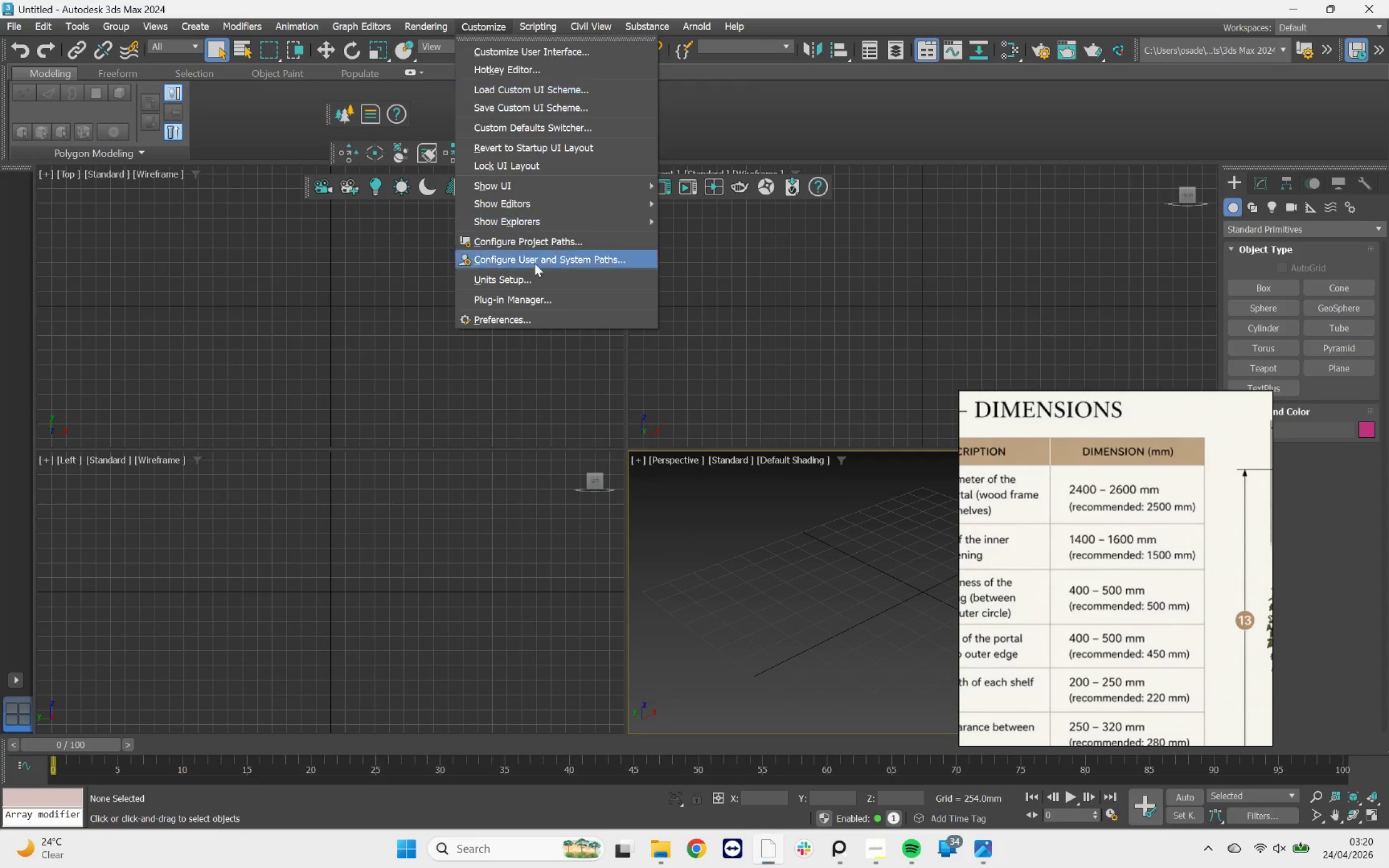 
left_click([537, 274])
 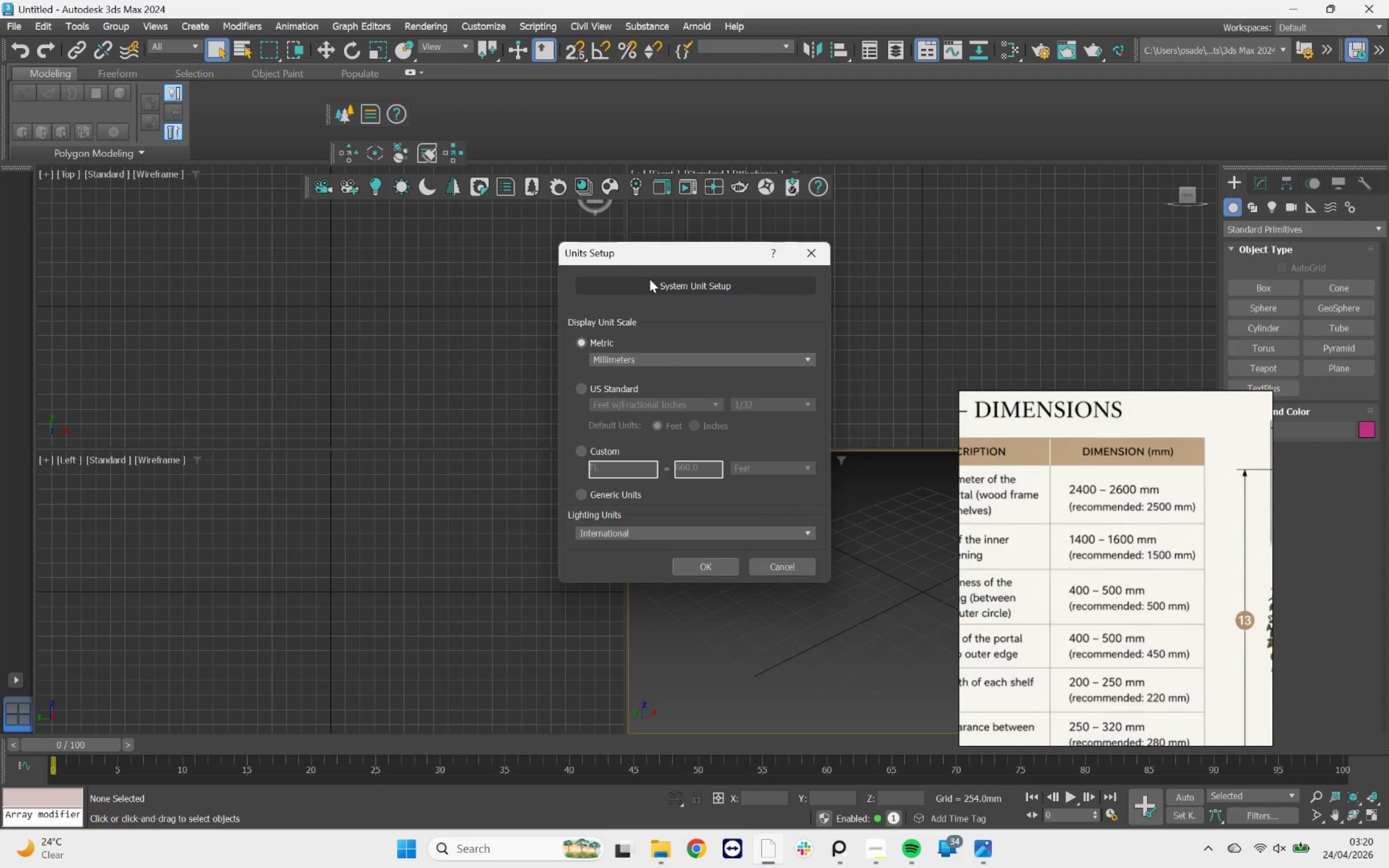 
left_click([649, 279])
 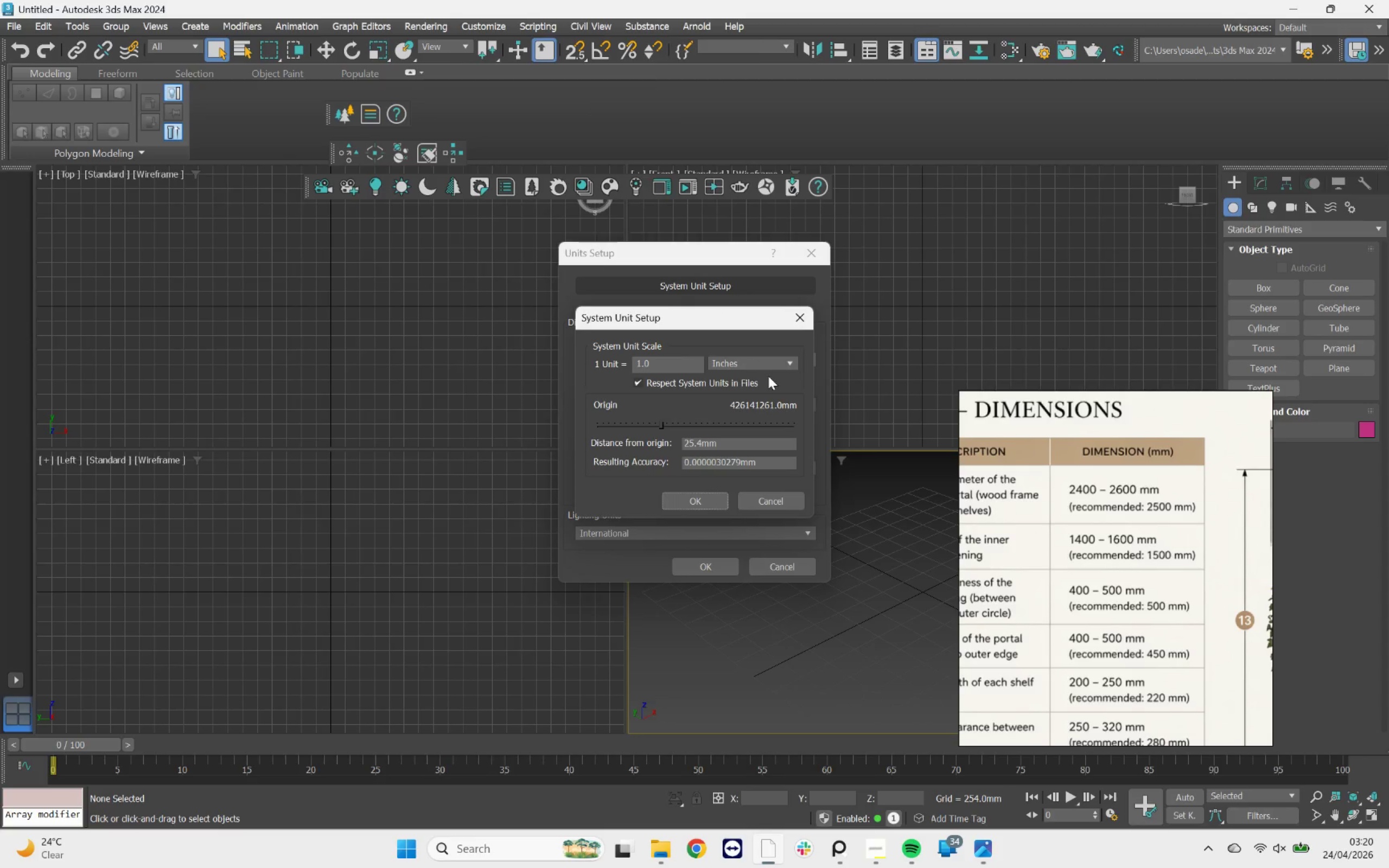 
left_click([770, 368])
 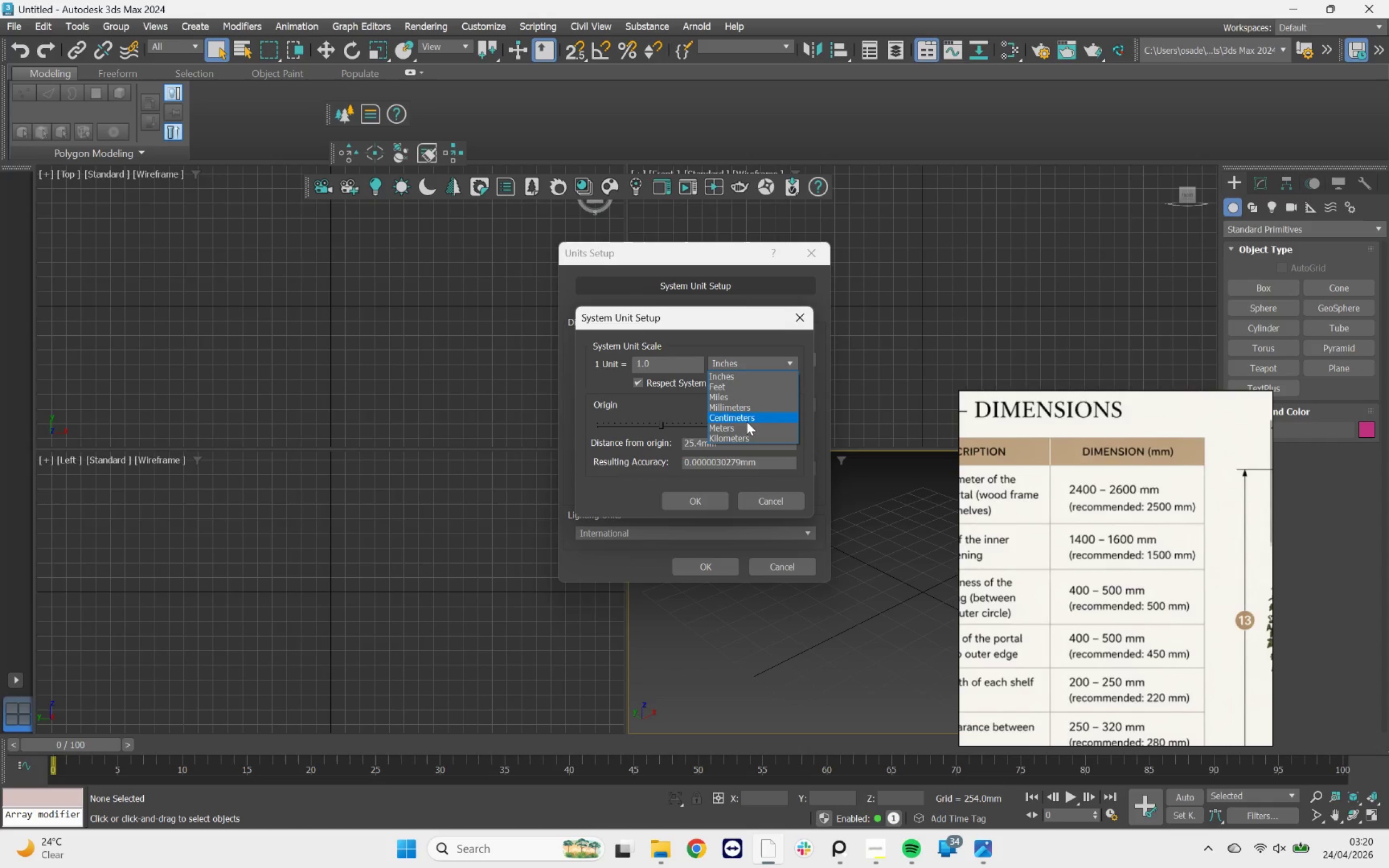 
left_click([744, 426])
 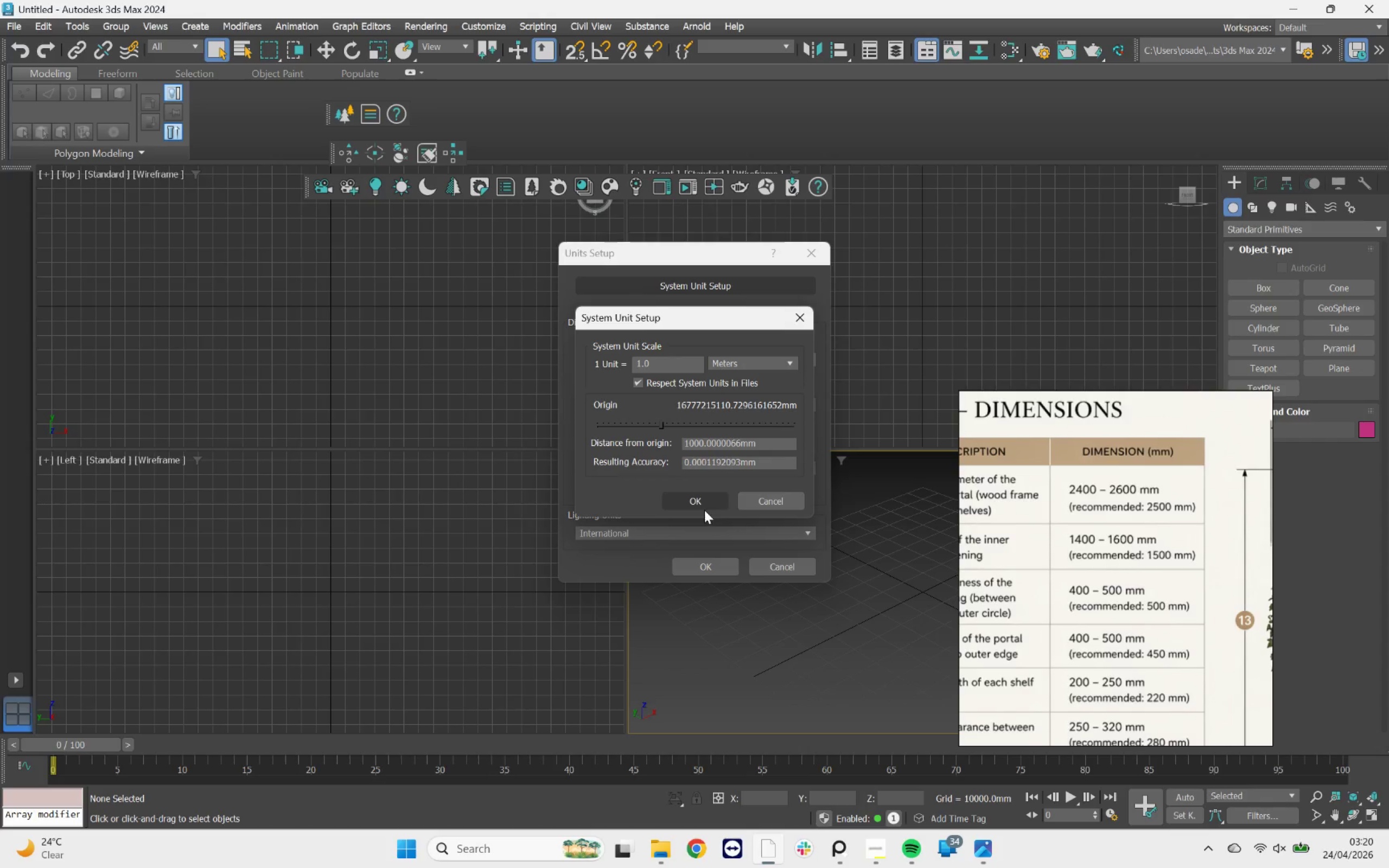 
left_click([703, 500])
 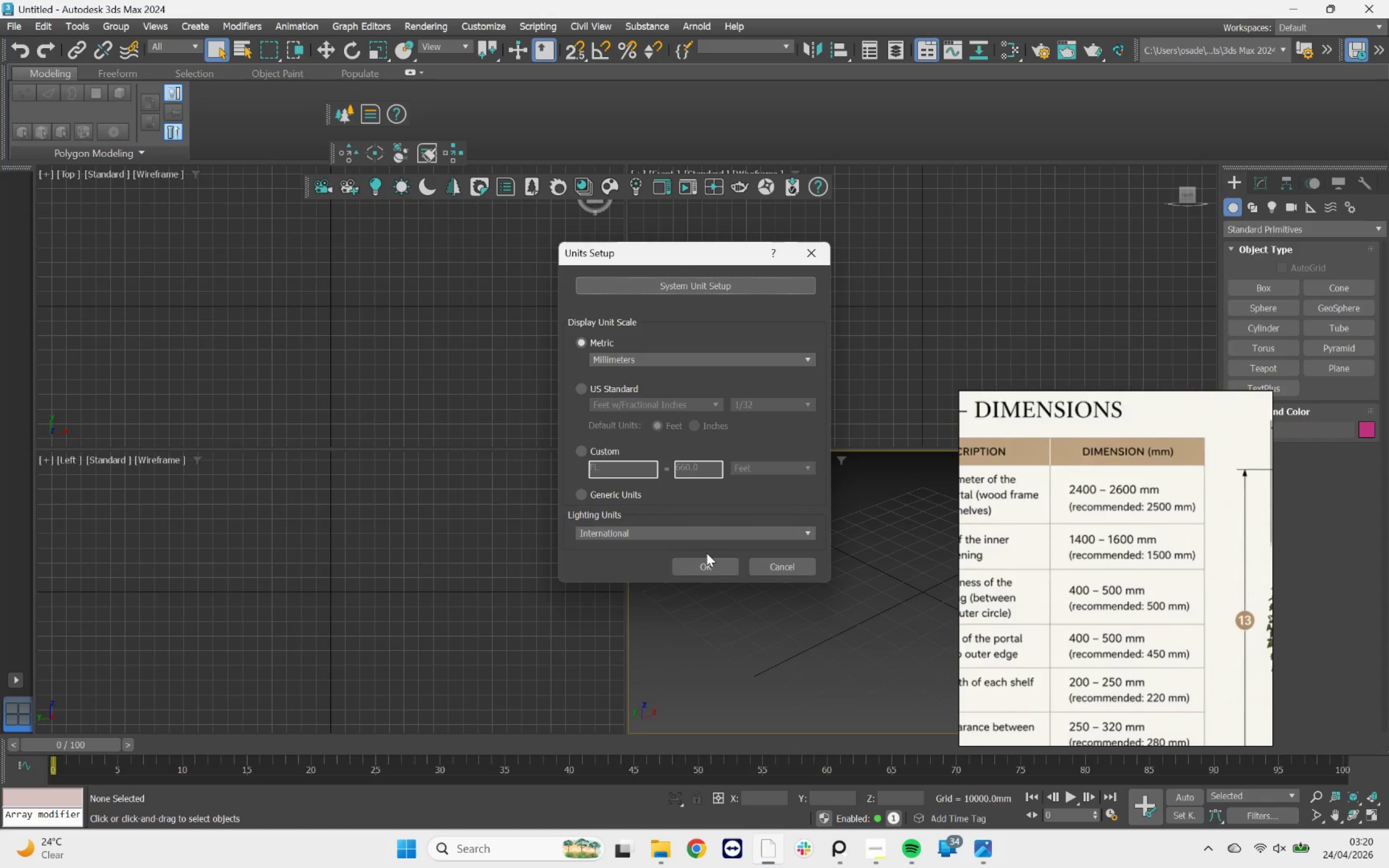 
left_click([707, 560])
 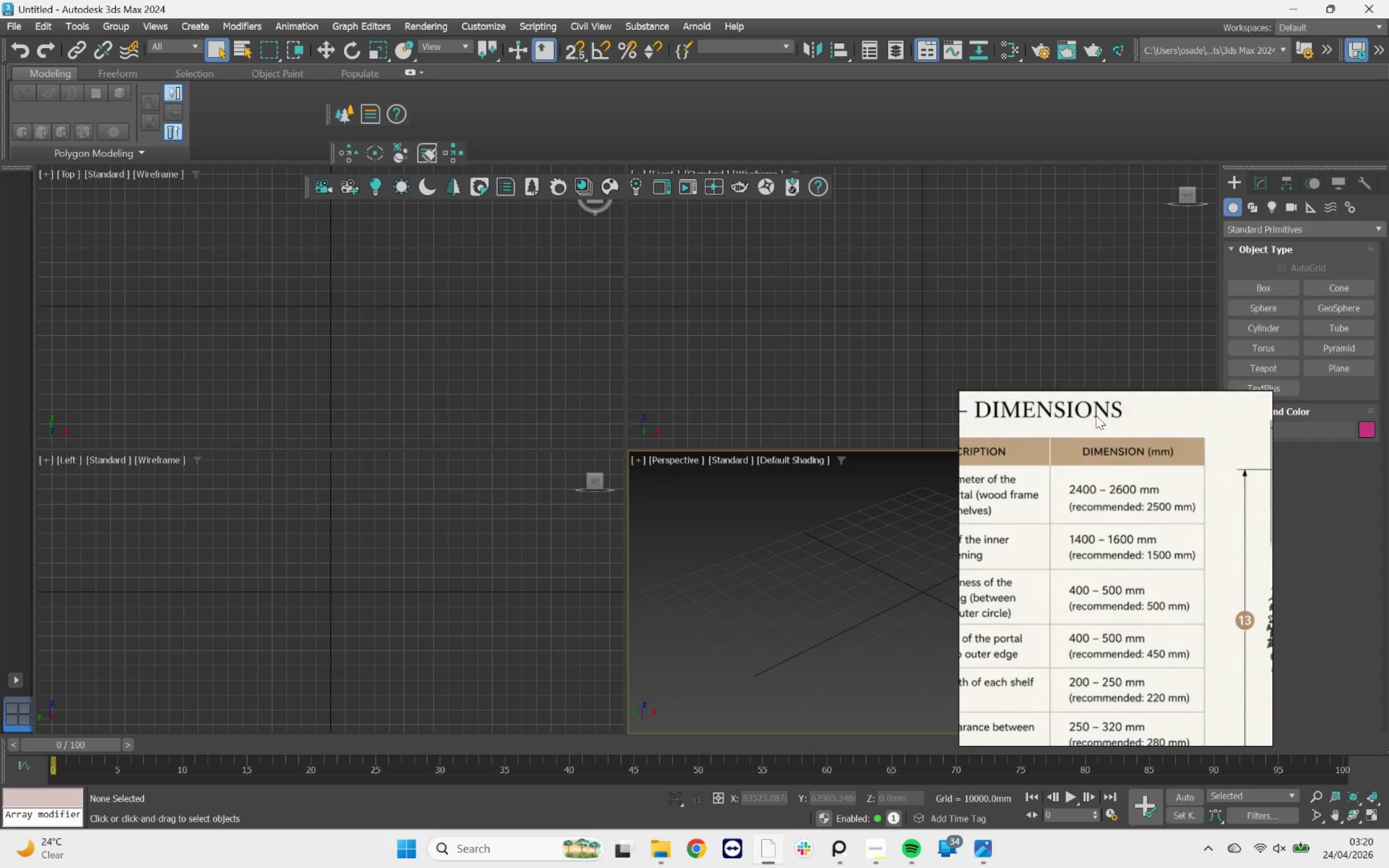 
left_click_drag(start_coordinate=[1099, 407], to_coordinate=[374, 271])
 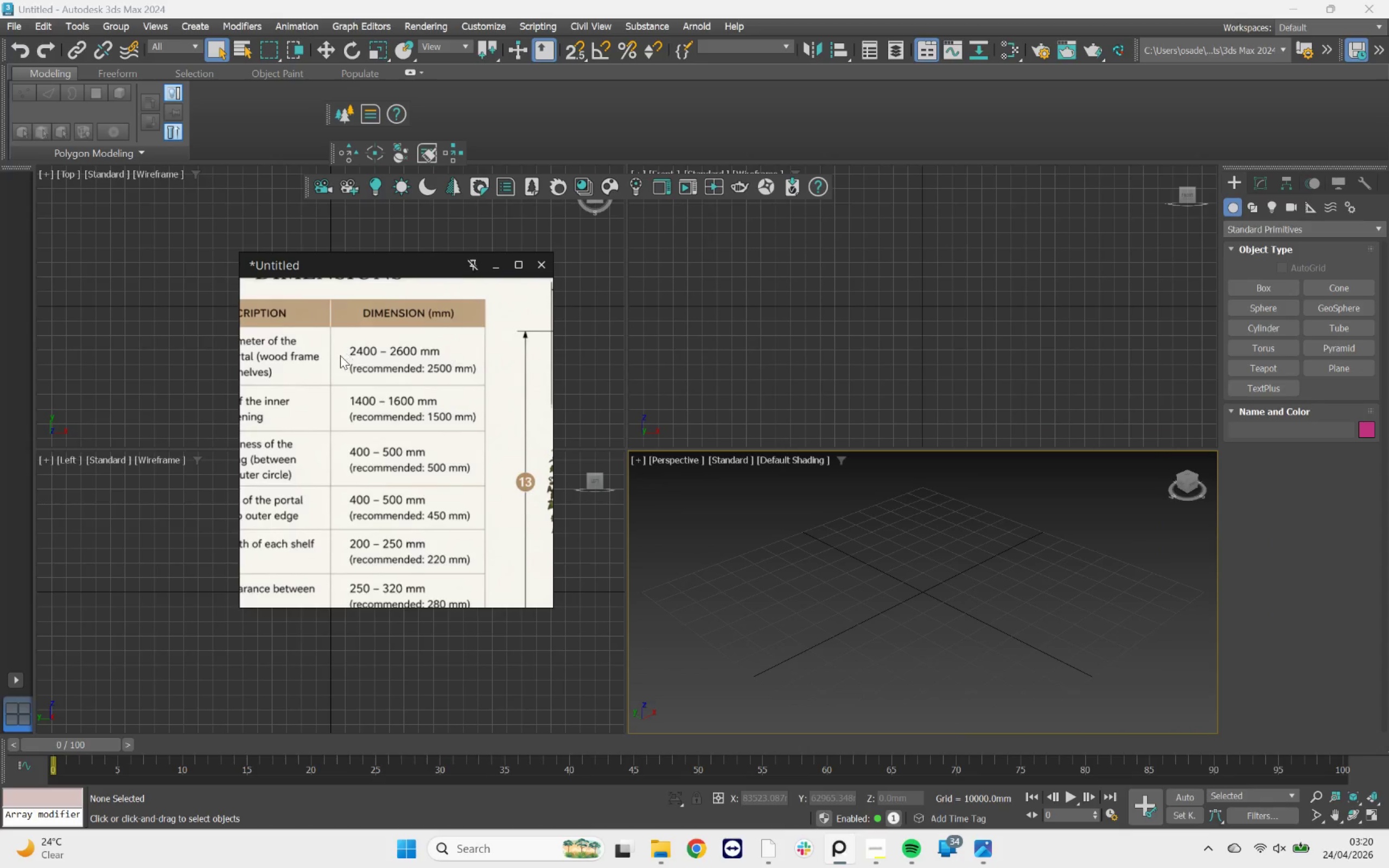 
scroll: coordinate [490, 391], scroll_direction: down, amount: 6.0
 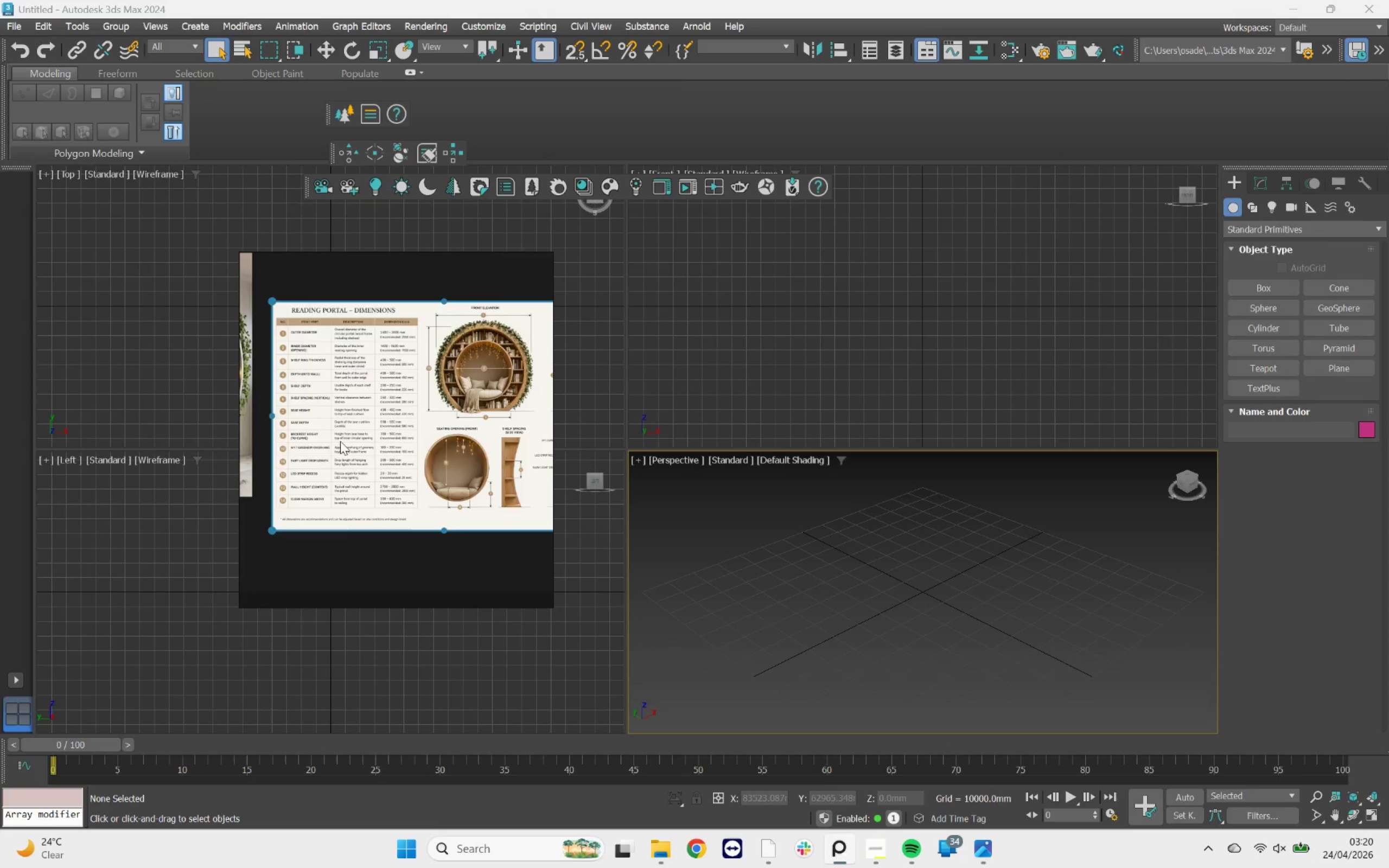 
scroll: coordinate [276, 307], scroll_direction: up, amount: 4.0
 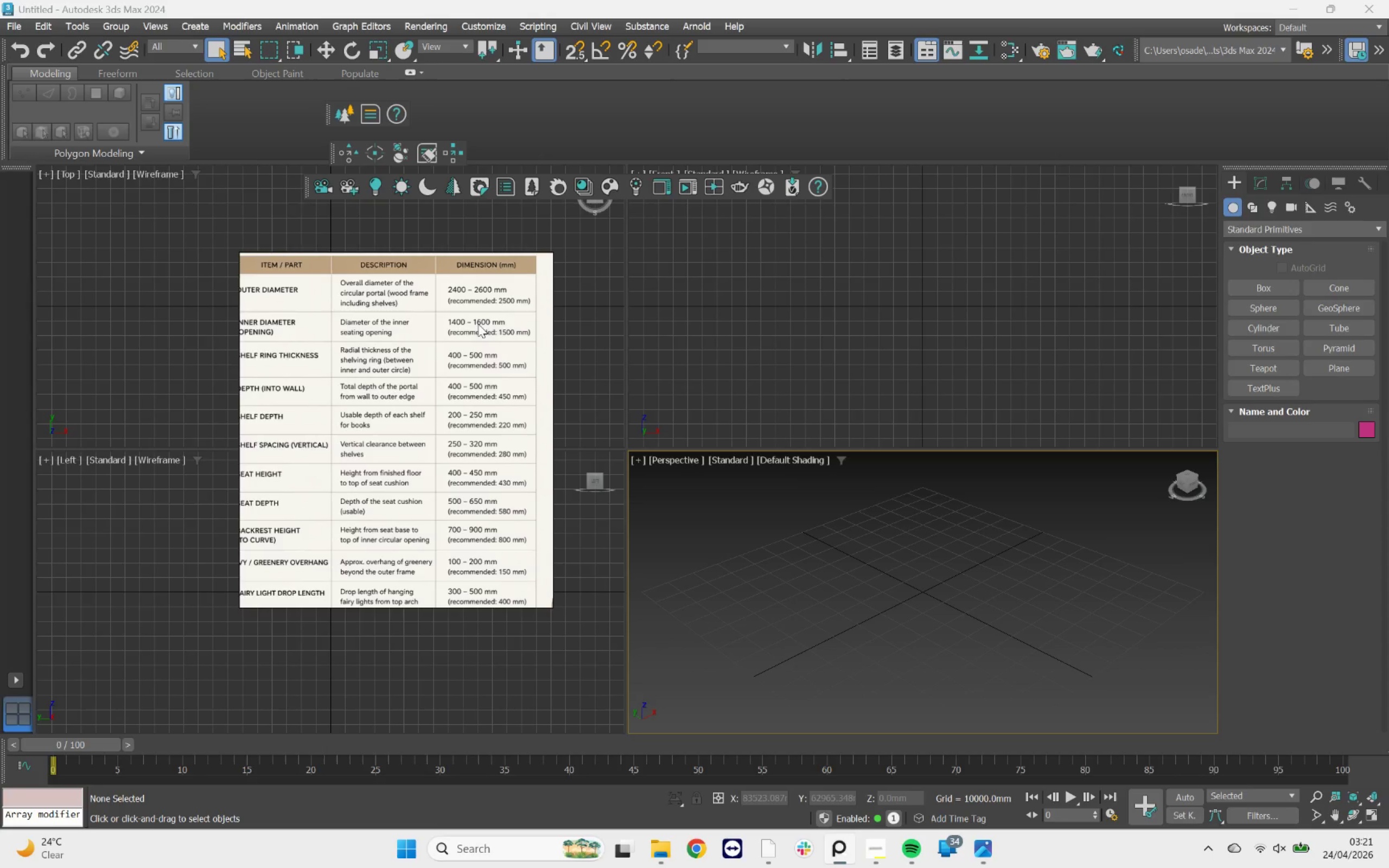 
wait(5.89)
 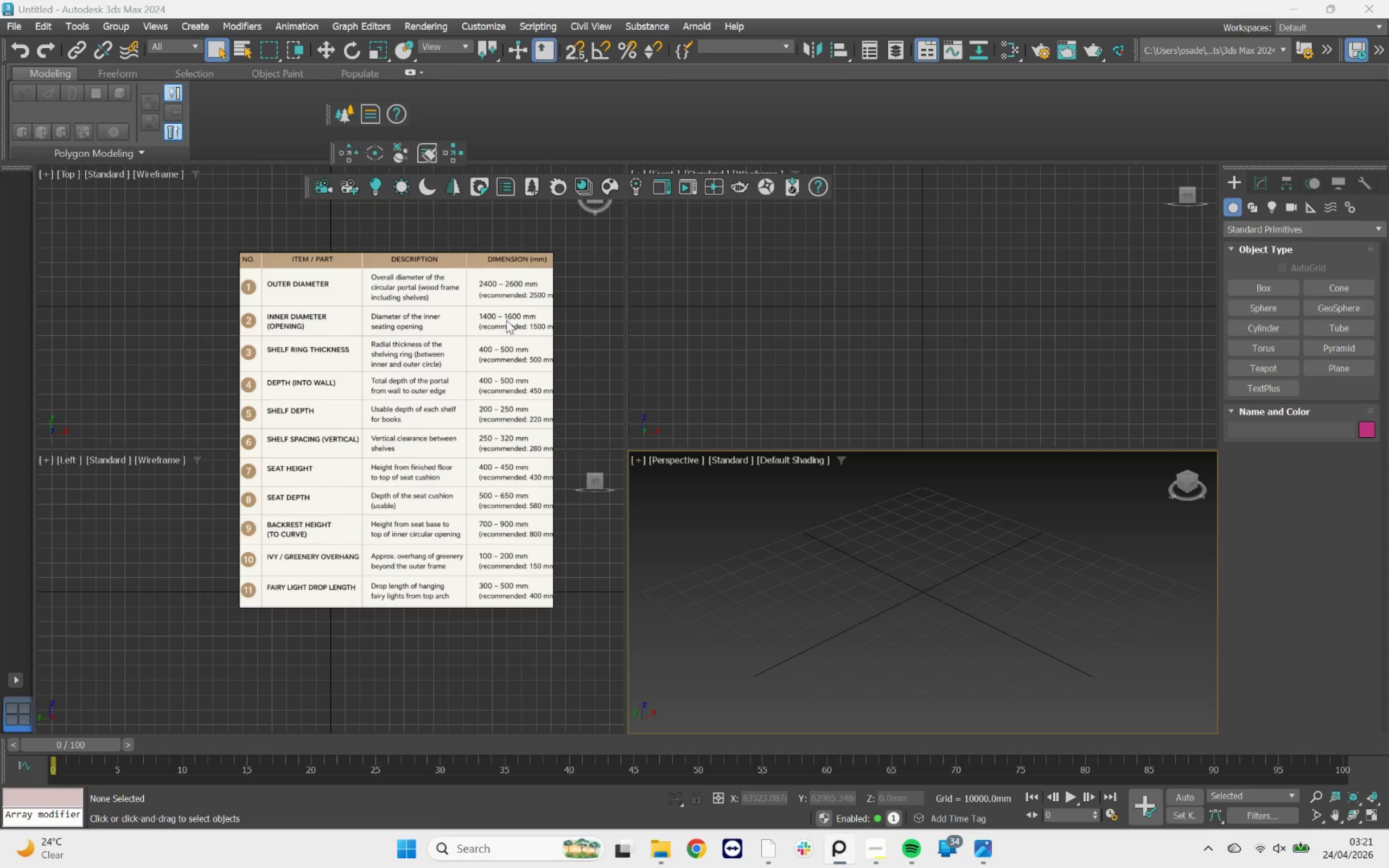 
scroll: coordinate [725, 340], scroll_direction: down, amount: 5.0
 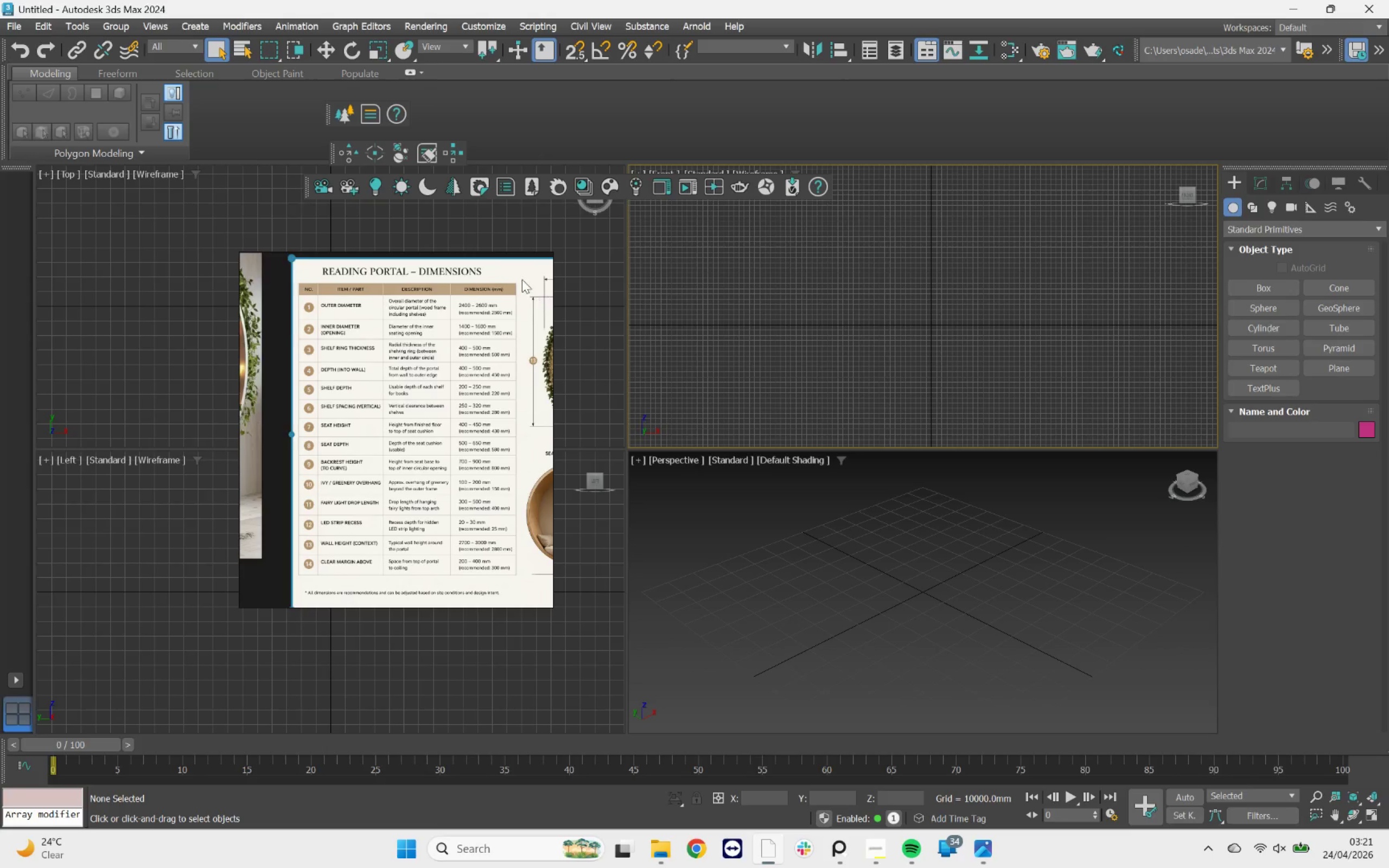 
left_click_drag(start_coordinate=[415, 263], to_coordinate=[415, 280])
 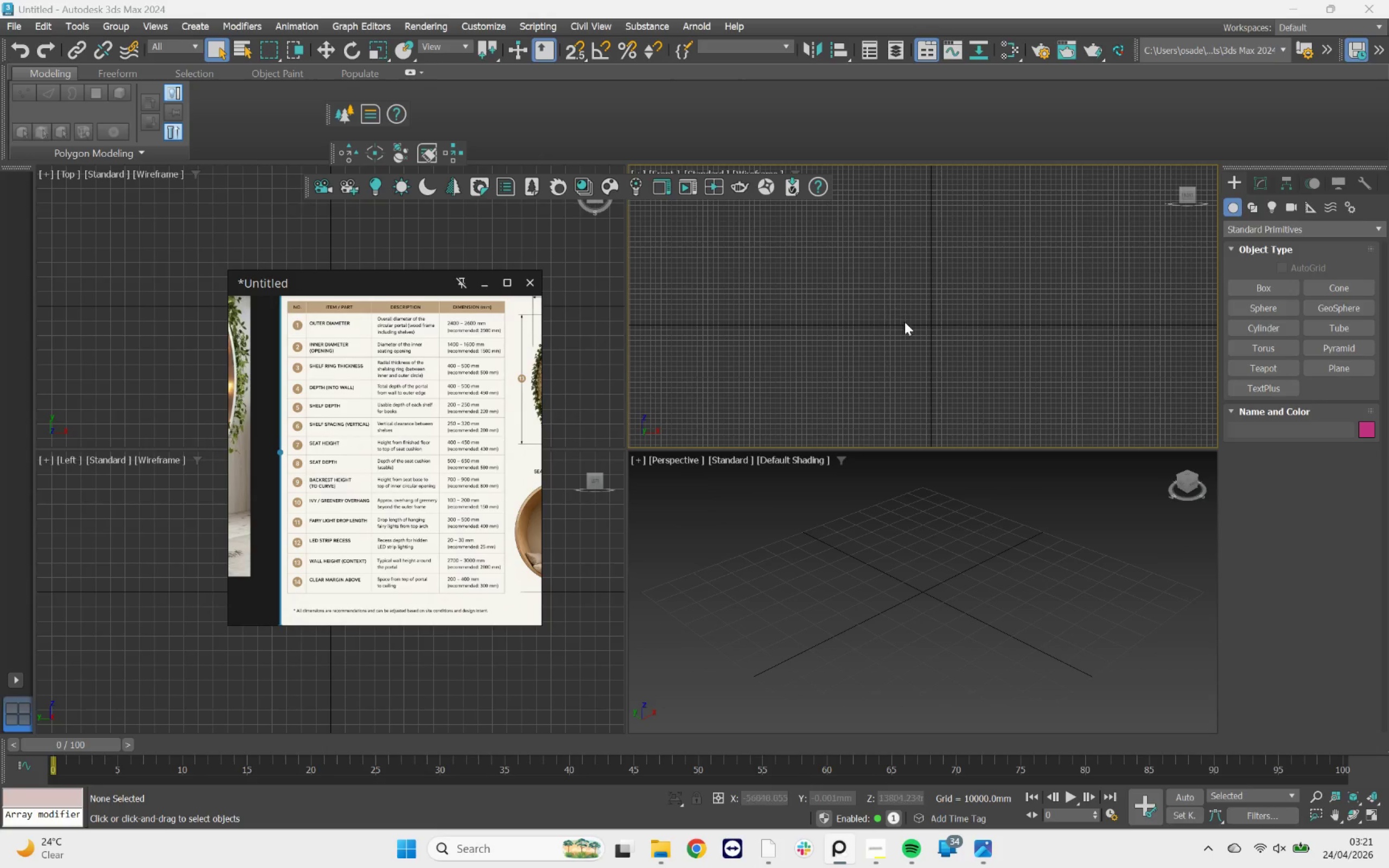 
scroll: coordinate [945, 337], scroll_direction: up, amount: 4.0
 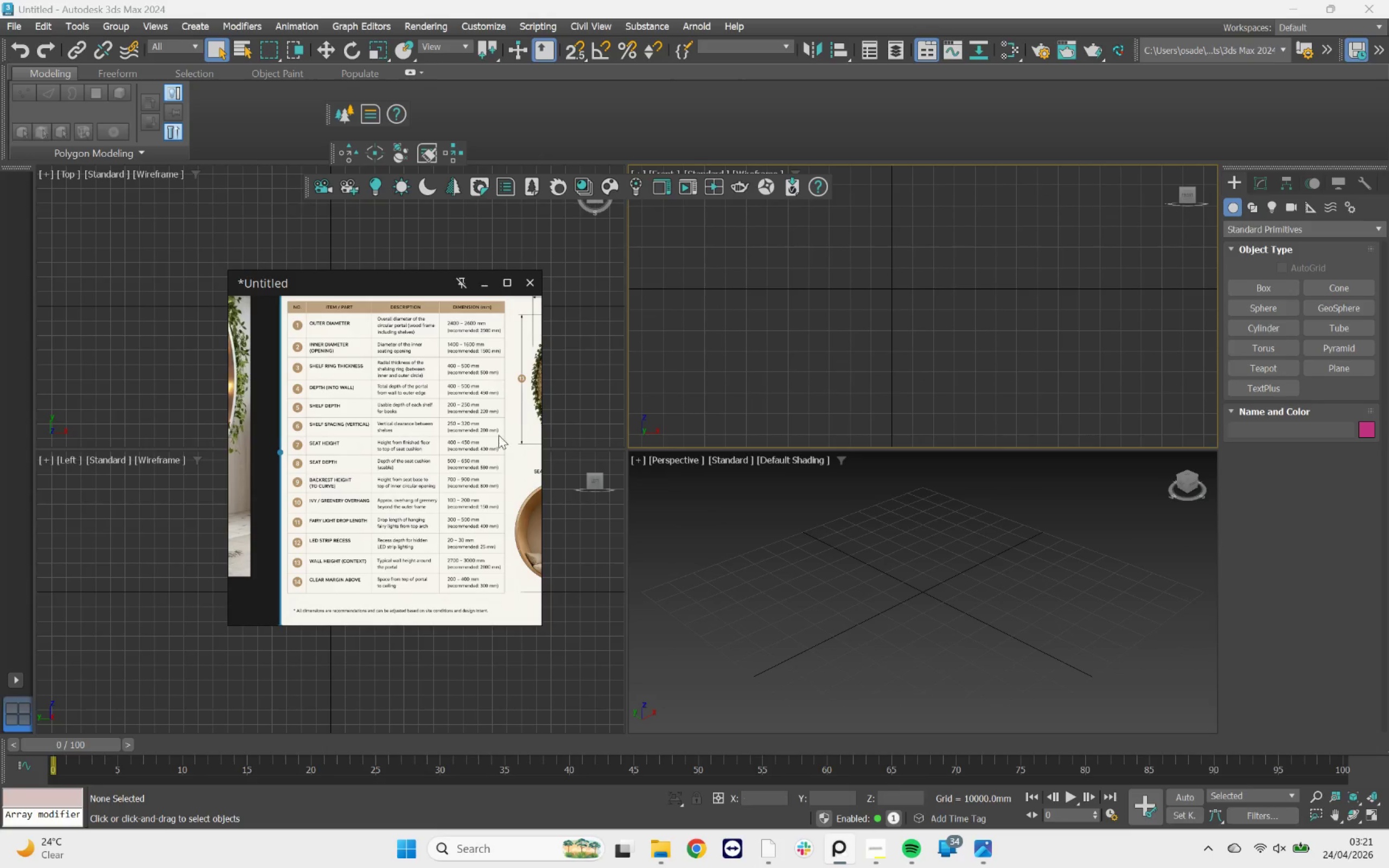 
scroll: coordinate [473, 437], scroll_direction: down, amount: 1.0
 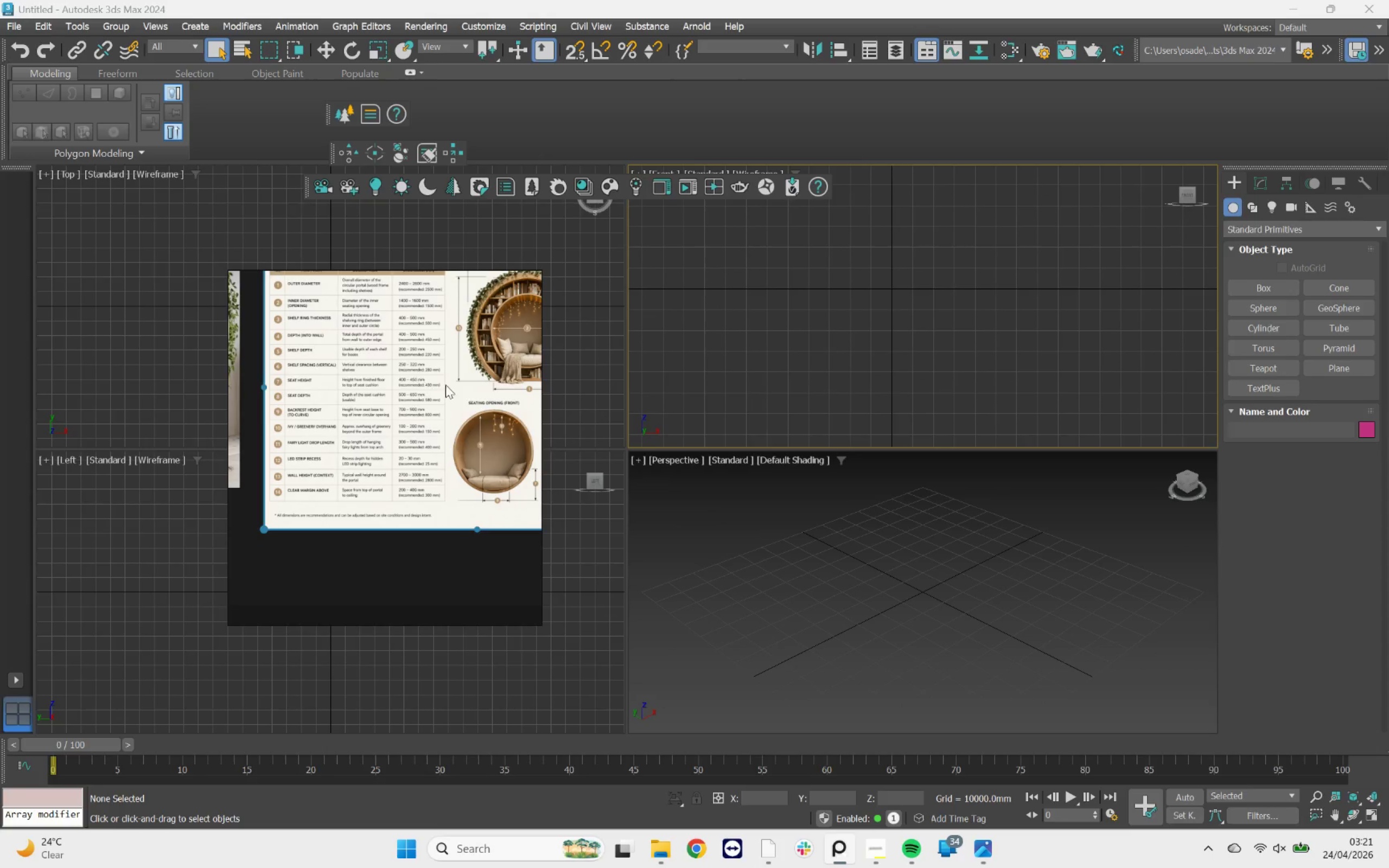 
scroll: coordinate [483, 413], scroll_direction: up, amount: 1.0
 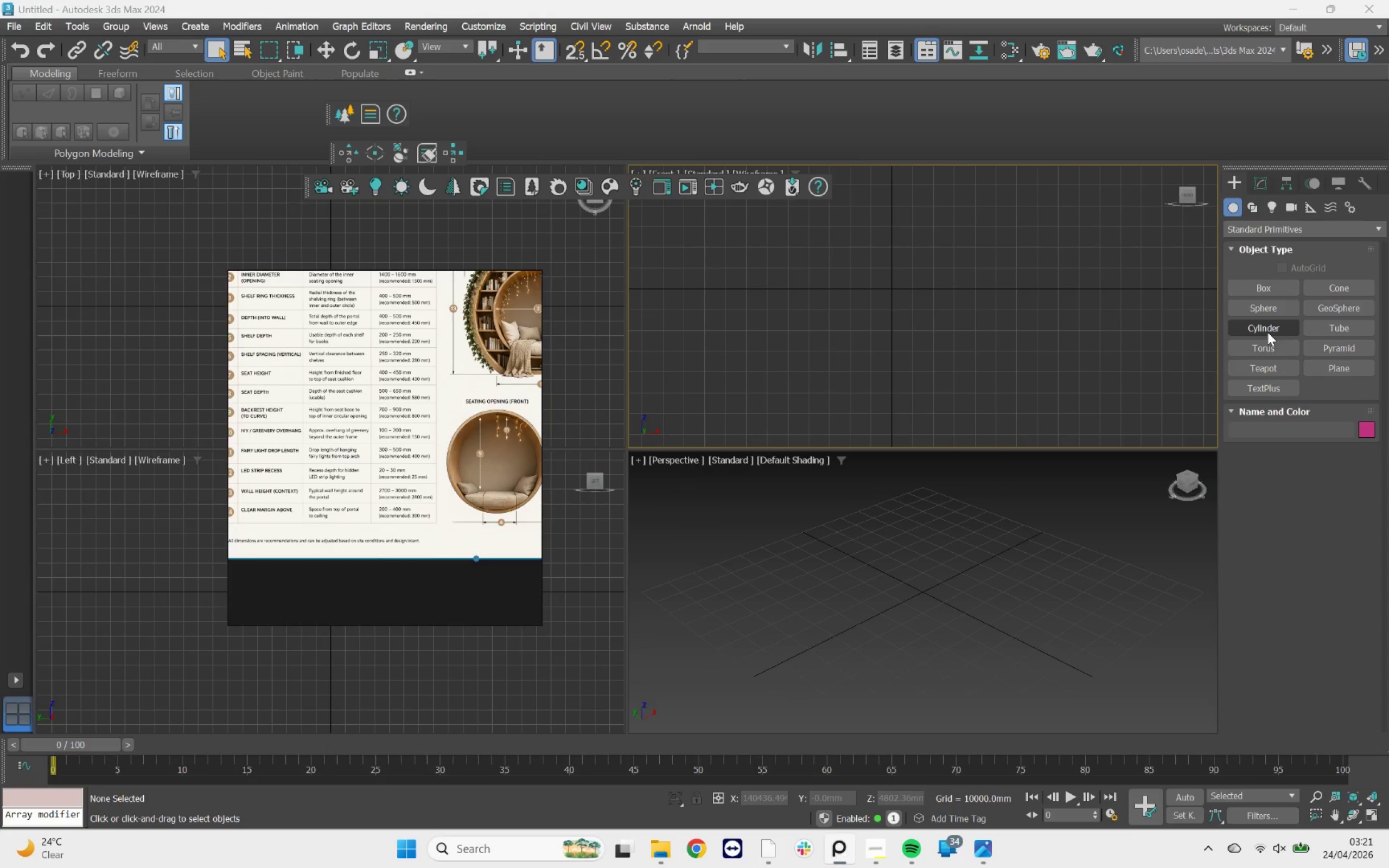 
left_click([1267, 332])
 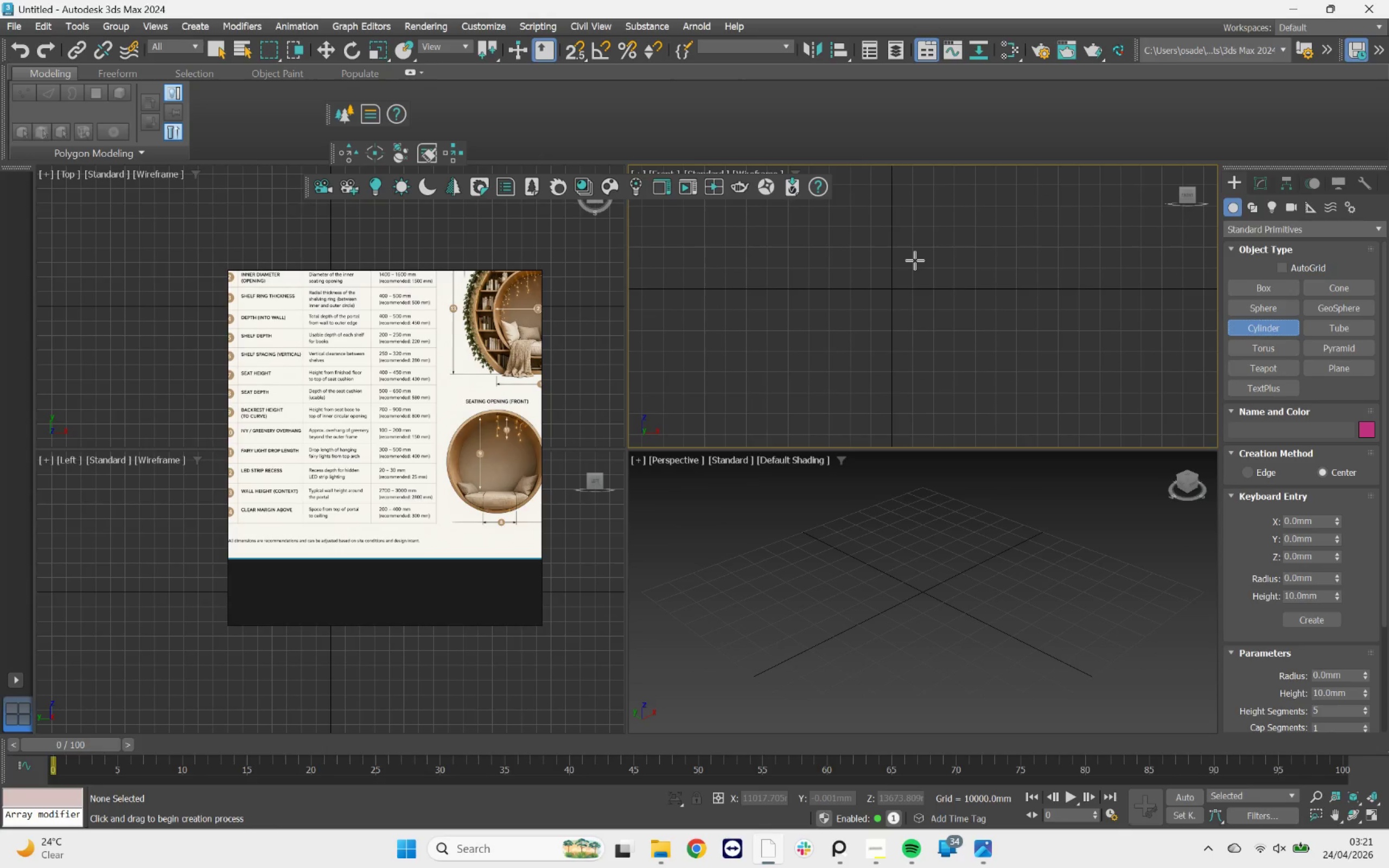 
scroll: coordinate [915, 260], scroll_direction: up, amount: 1.0
 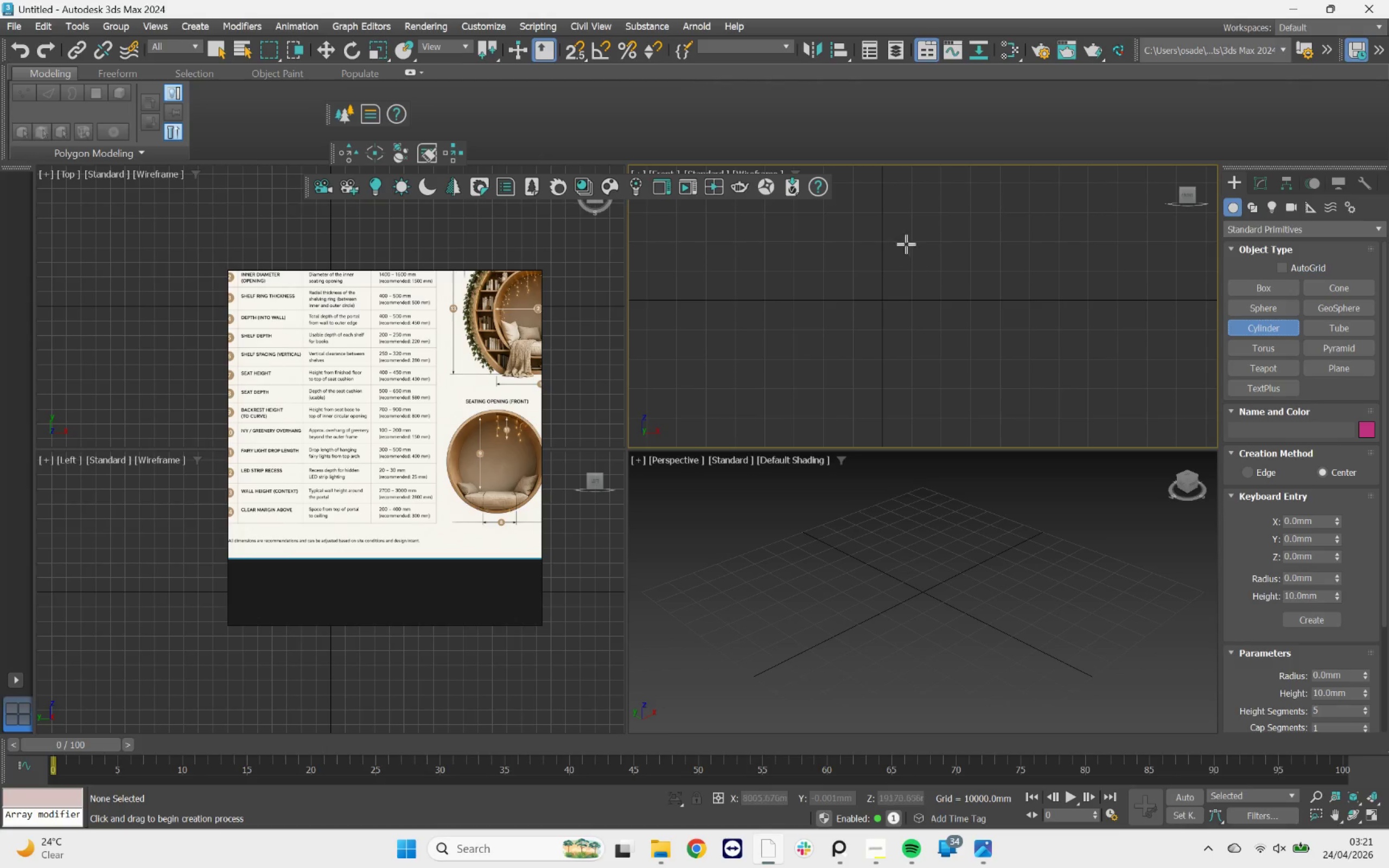 
left_click_drag(start_coordinate=[896, 237], to_coordinate=[933, 270])
 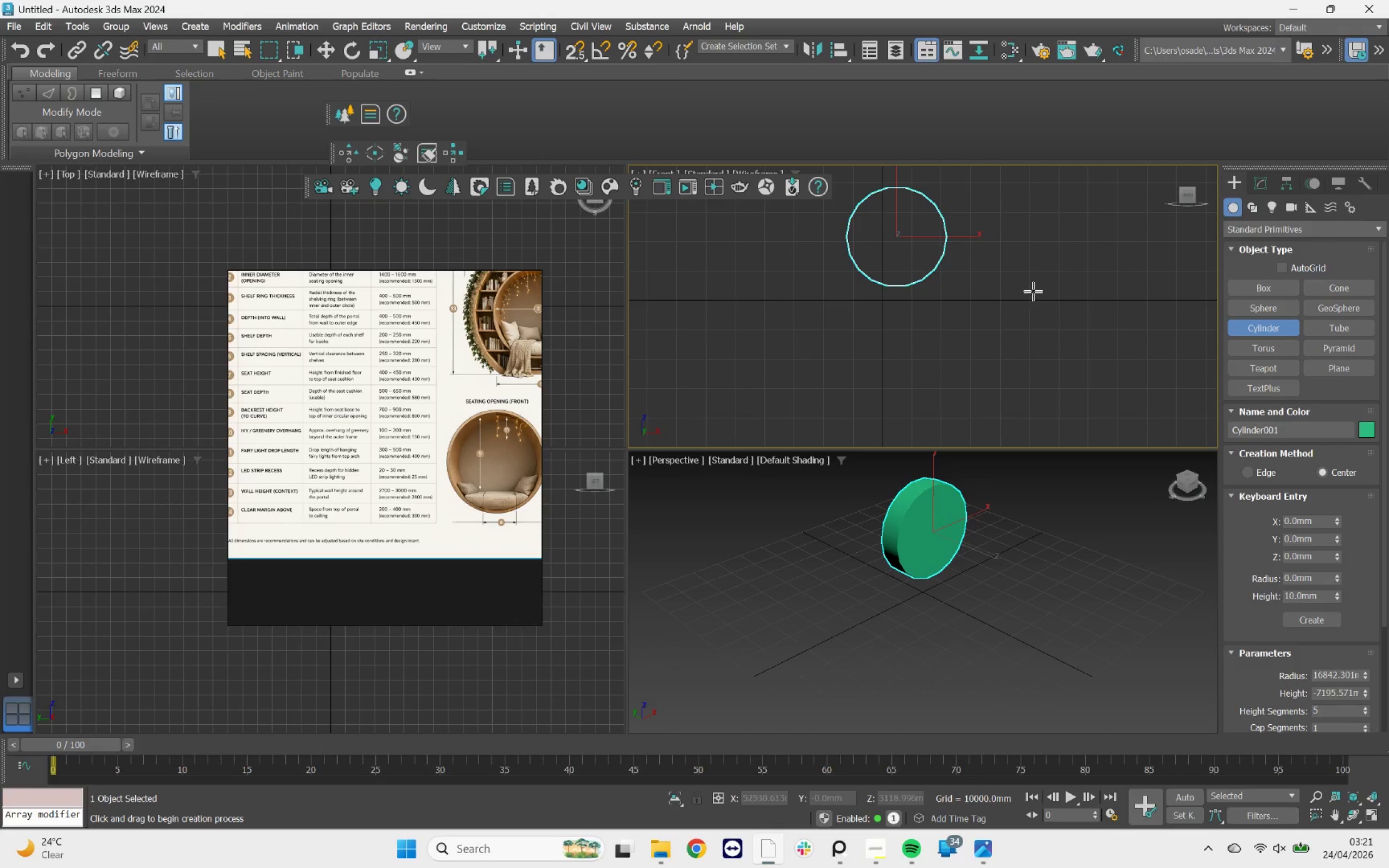 
left_click([1021, 291])
 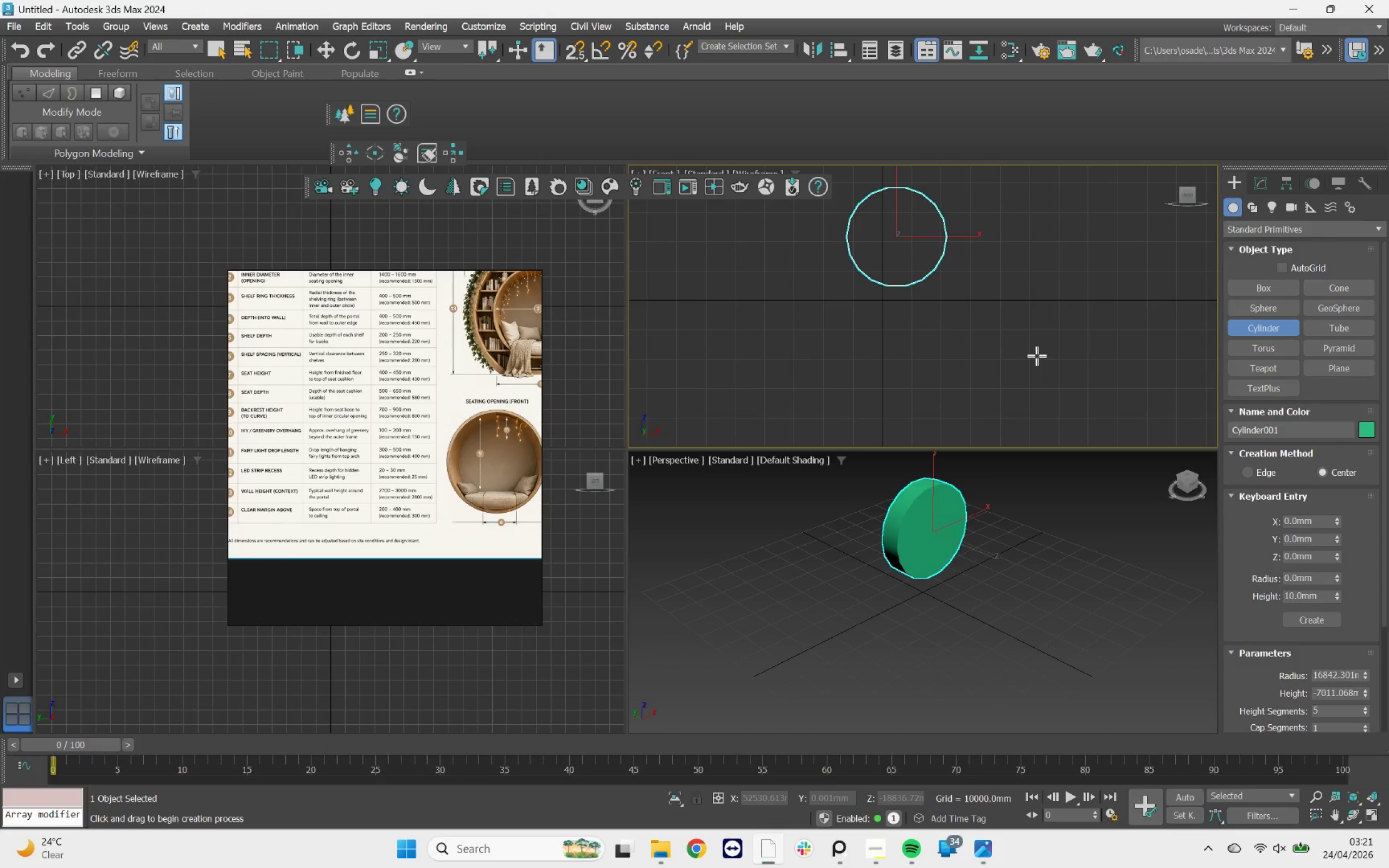 
key(F5)
 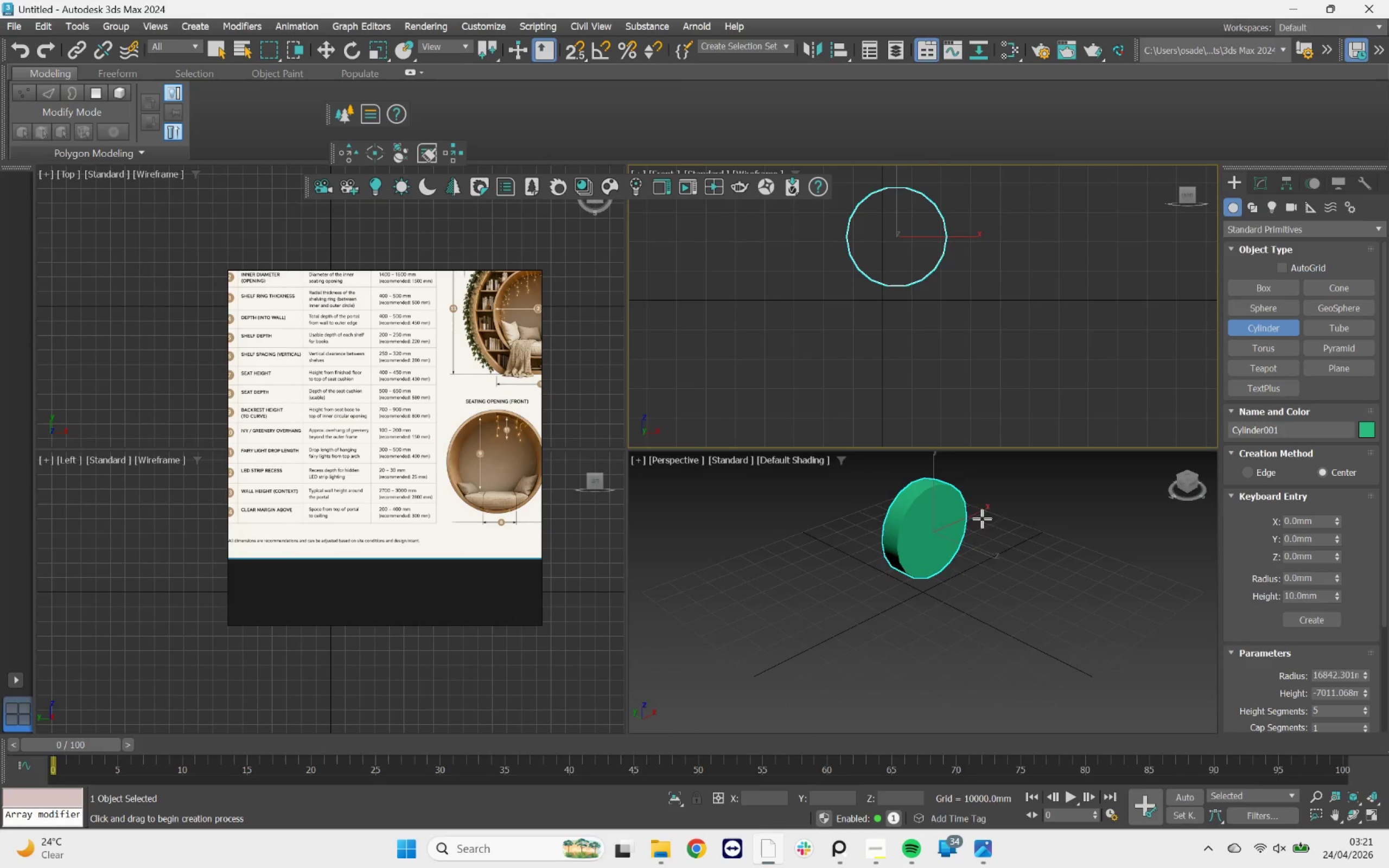 
scroll: coordinate [941, 509], scroll_direction: up, amount: 2.0
 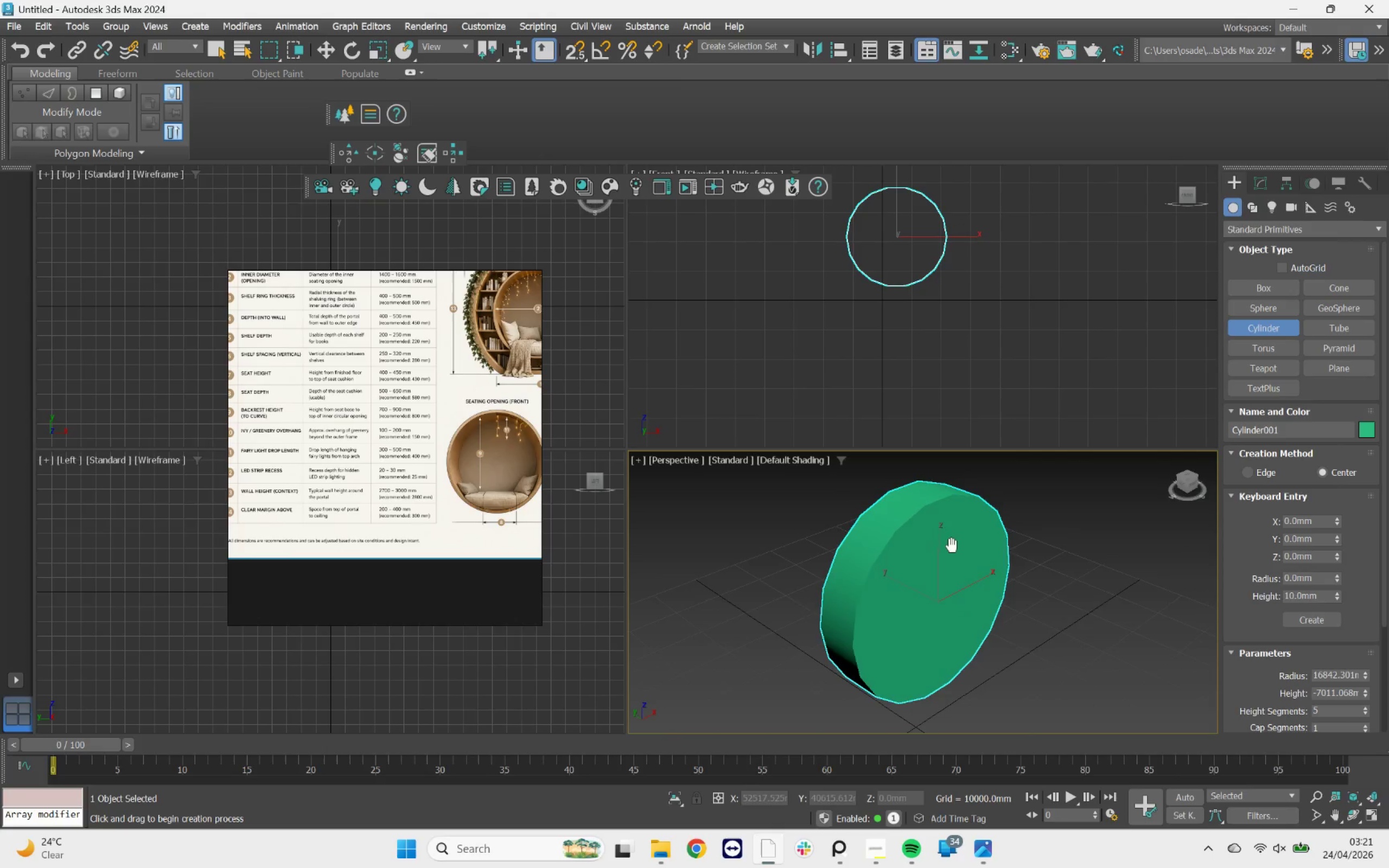 
key(F5)
 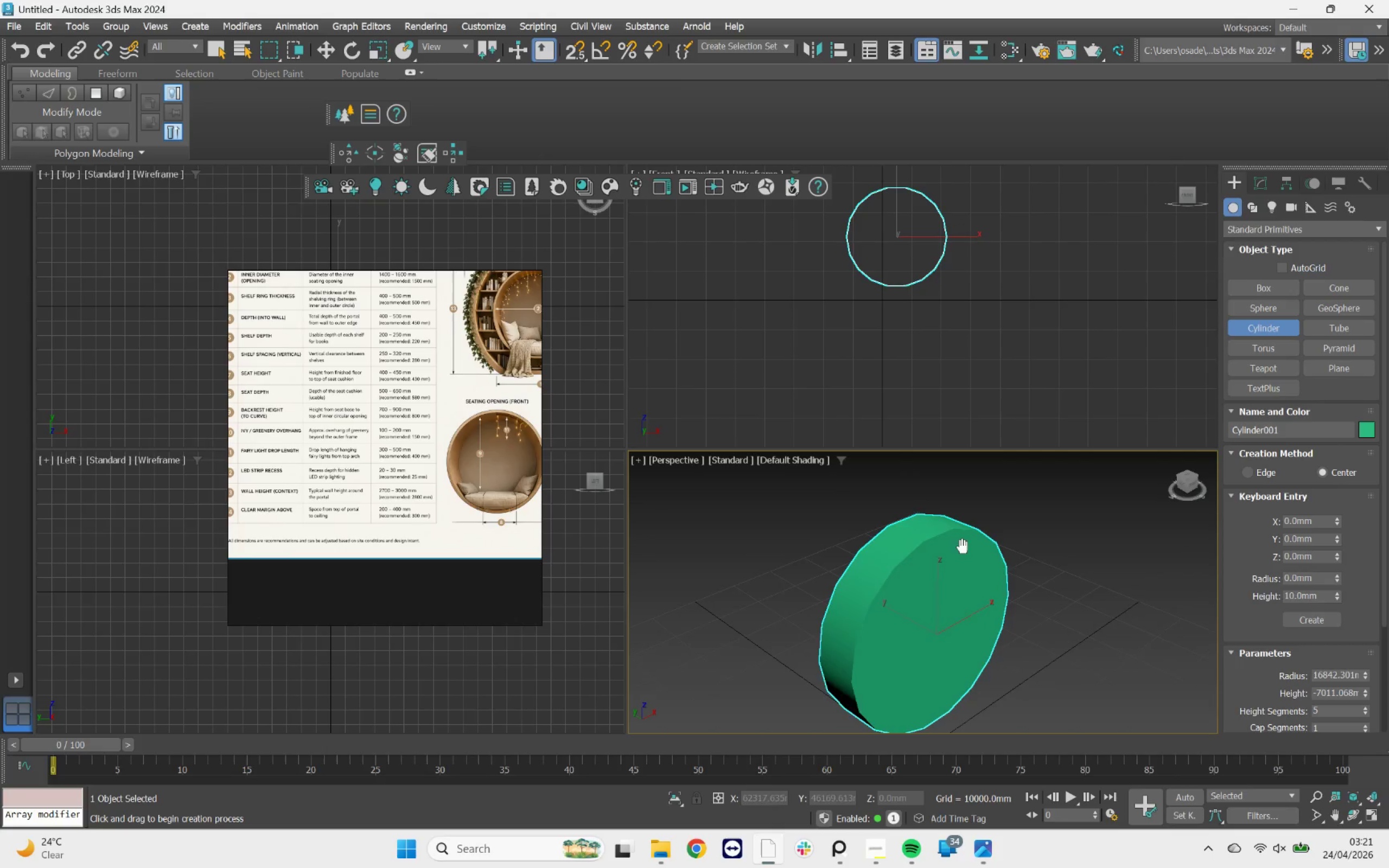 
key(F4)
 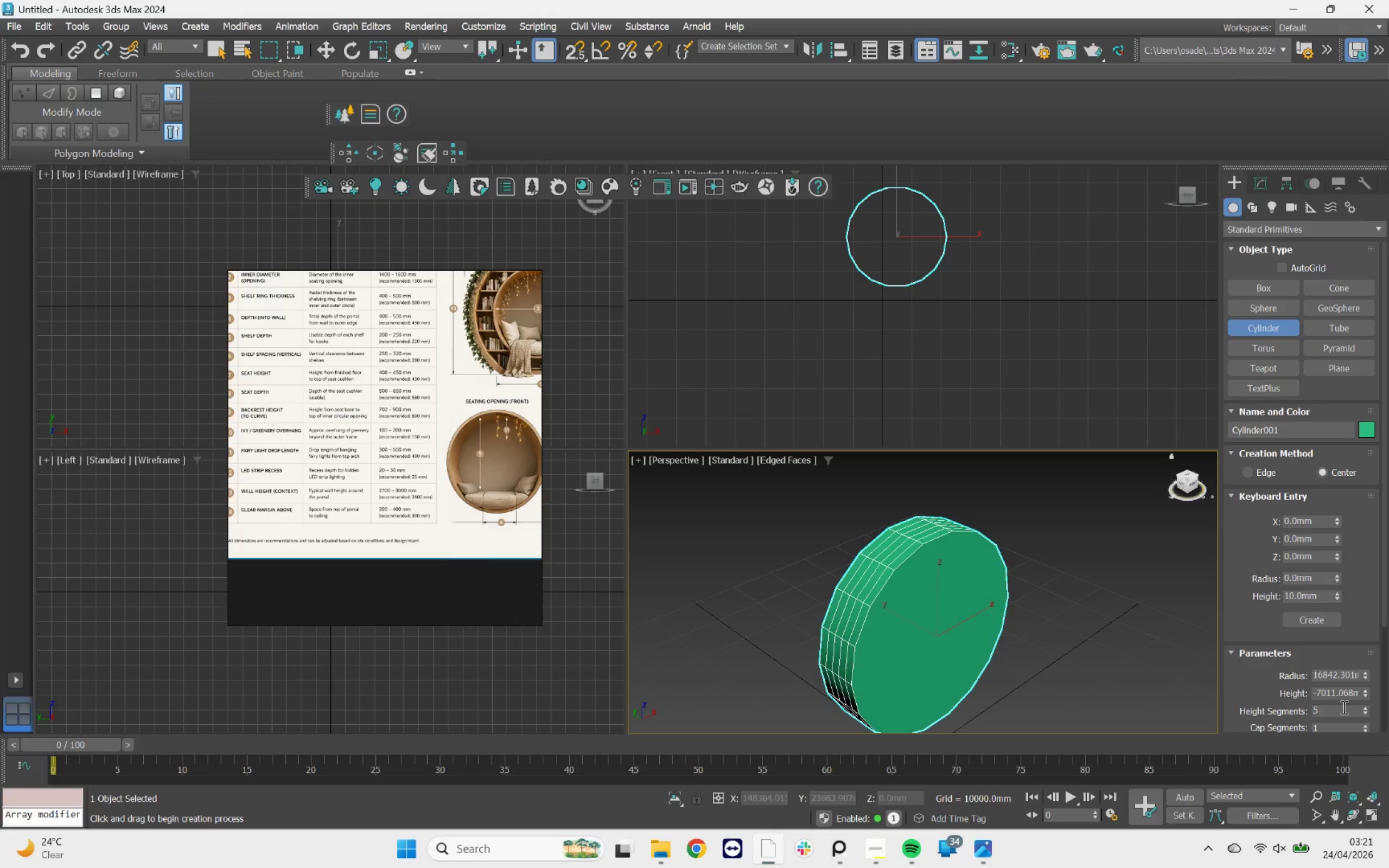 
scroll: coordinate [1325, 617], scroll_direction: down, amount: 3.0
 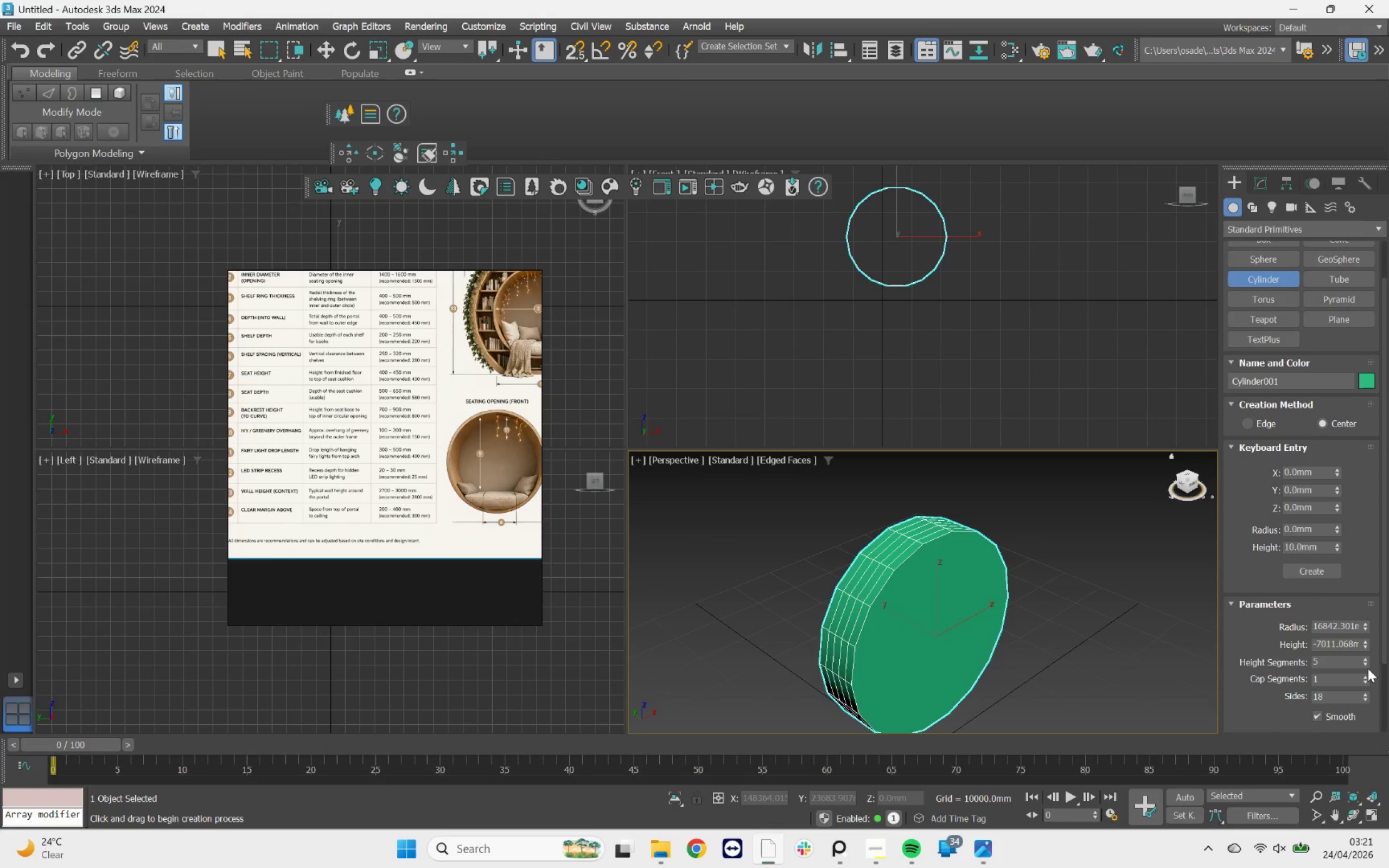 
left_click([1365, 666])
 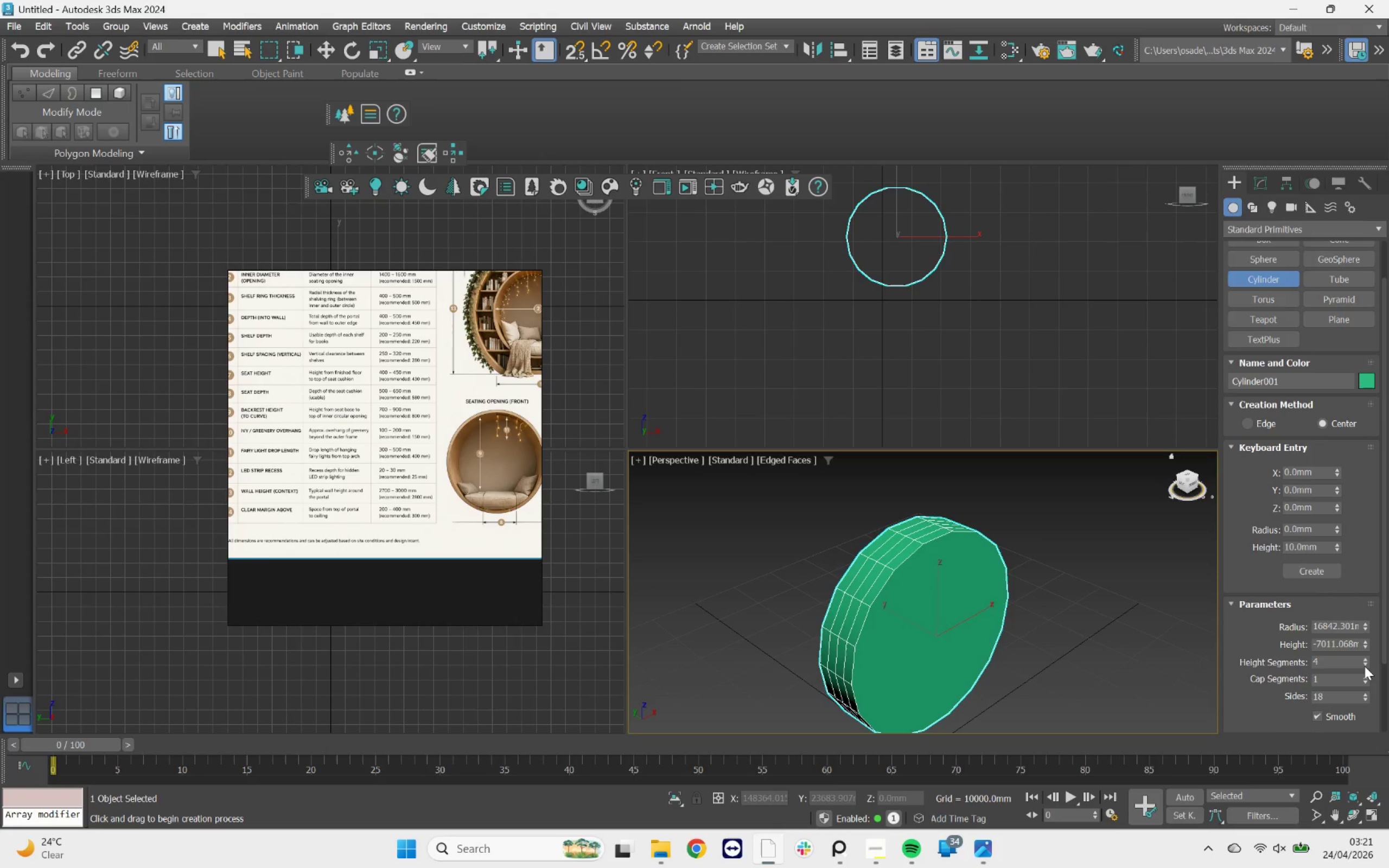 
left_click([1365, 666])
 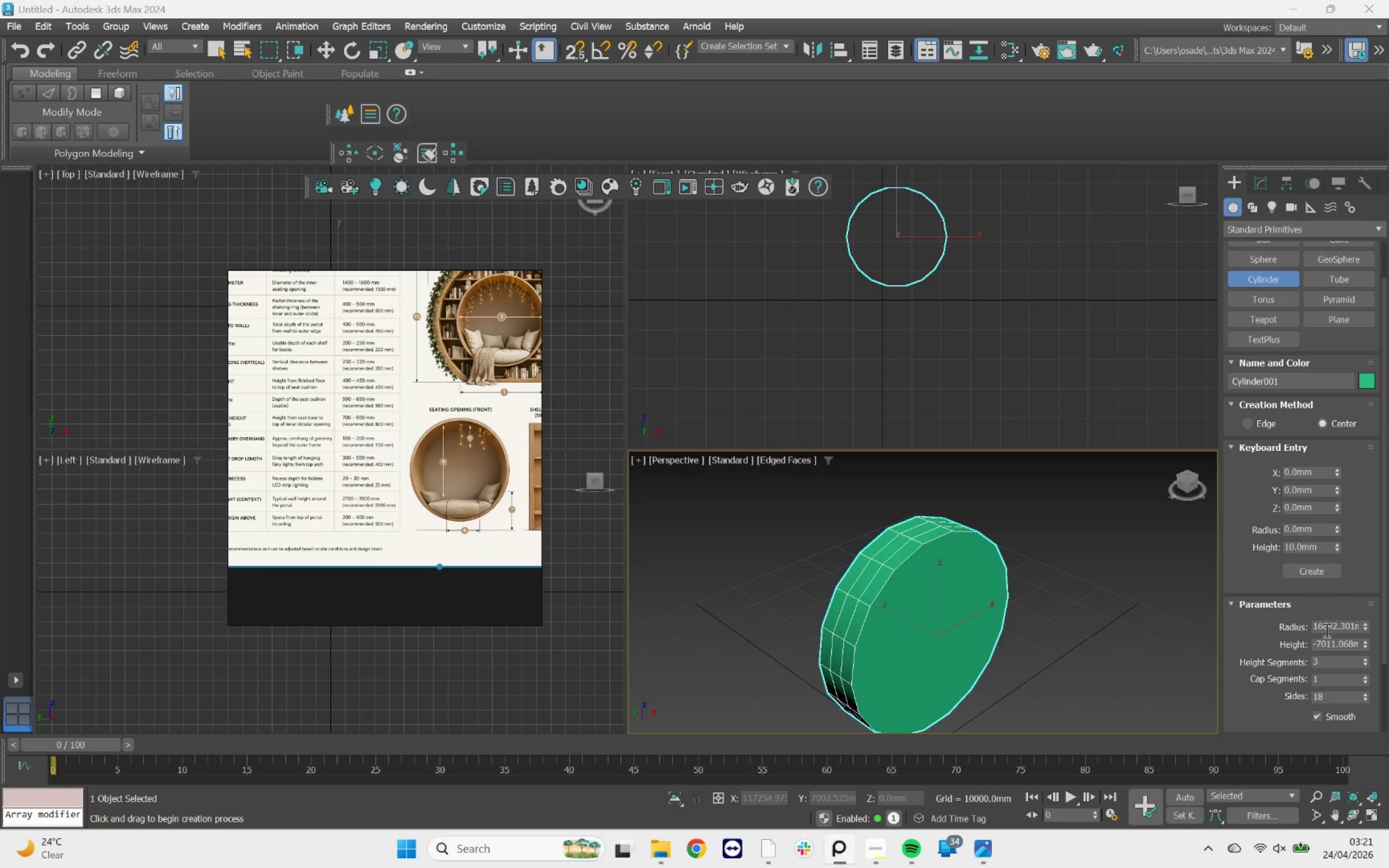 
left_click_drag(start_coordinate=[1314, 623], to_coordinate=[1387, 623])
 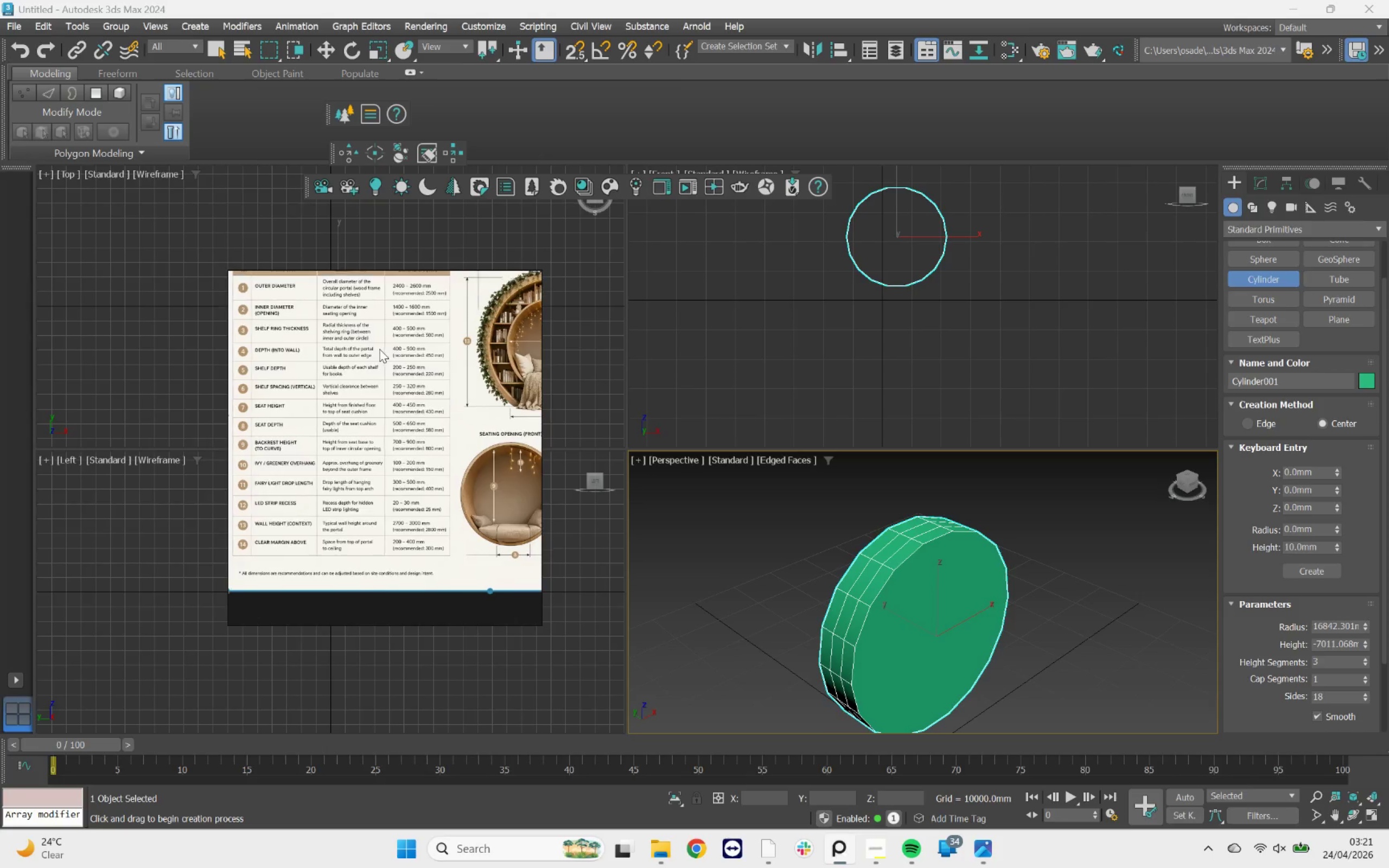 
scroll: coordinate [448, 348], scroll_direction: up, amount: 2.0
 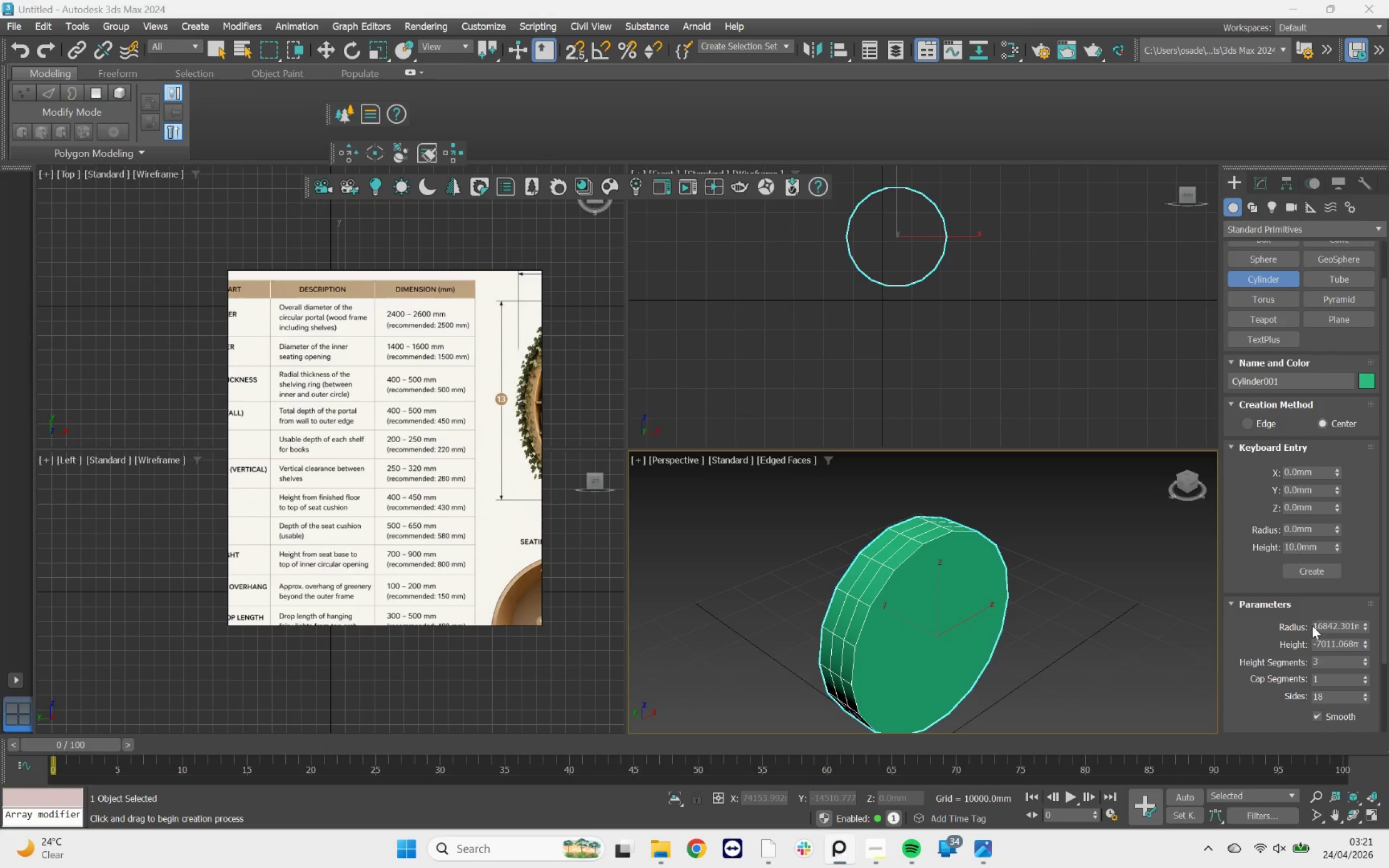 
left_click_drag(start_coordinate=[1315, 628], to_coordinate=[1380, 624])
 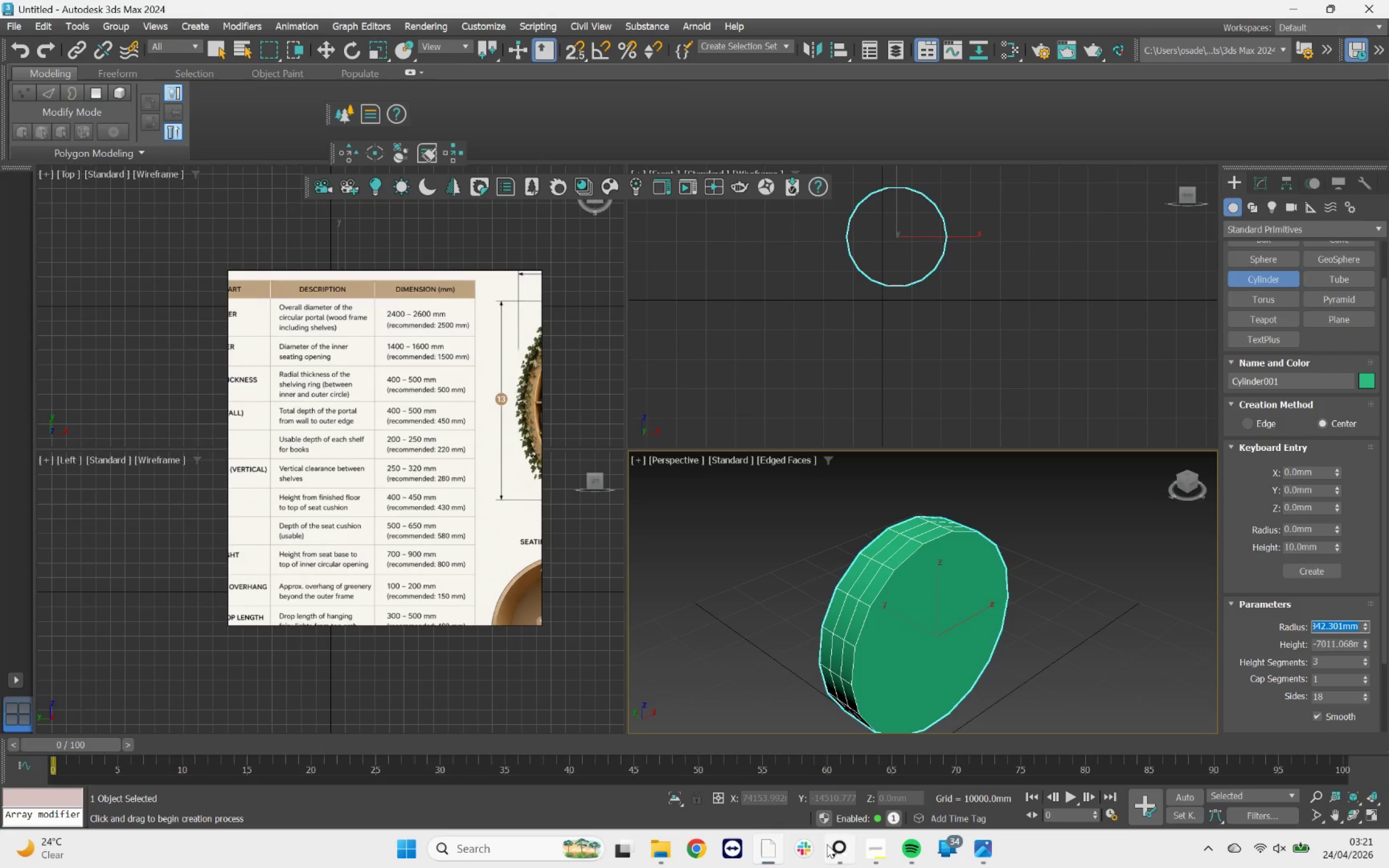 
wait(8.74)
 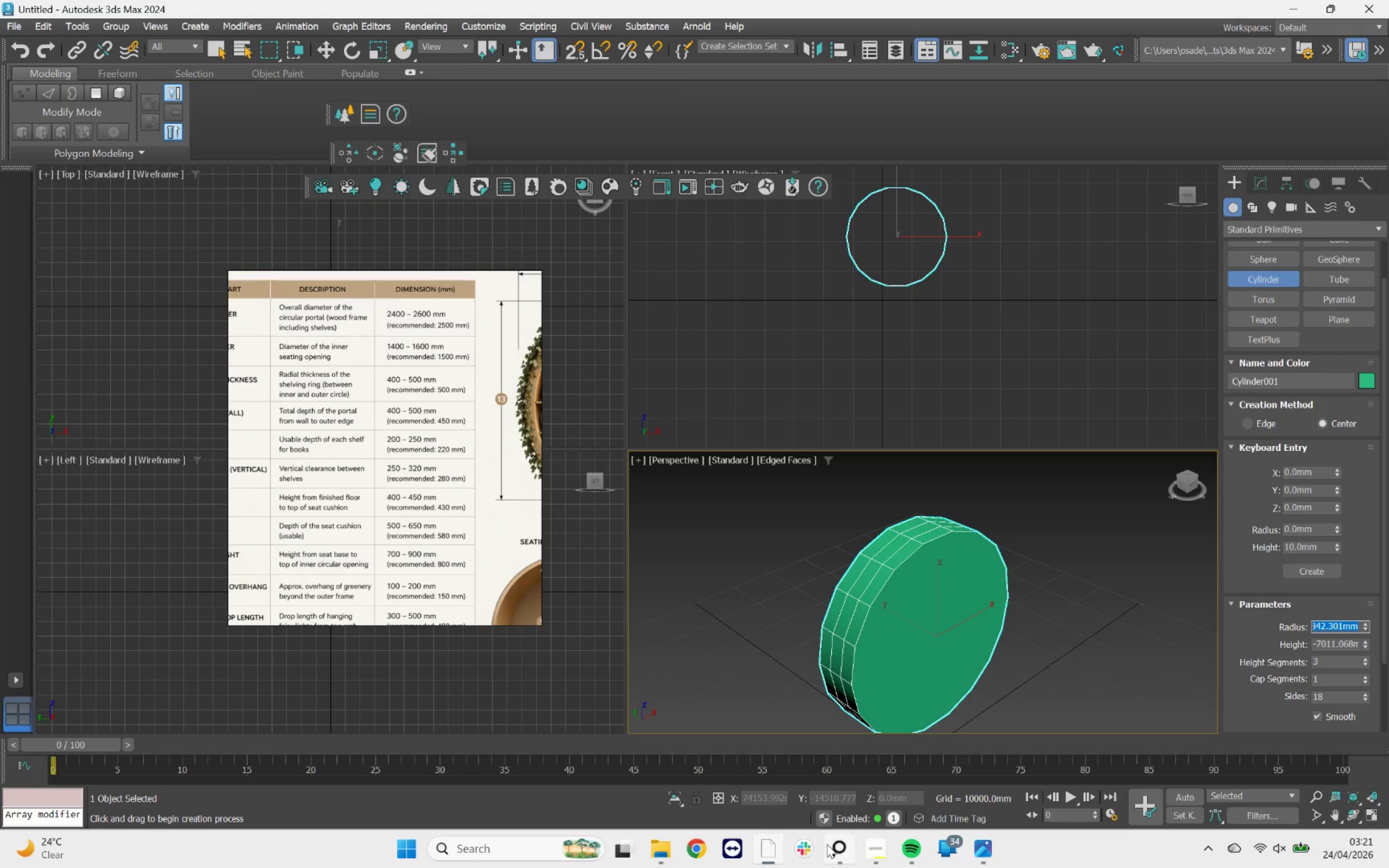 
left_click_drag(start_coordinate=[487, 862], to_coordinate=[484, 859])
 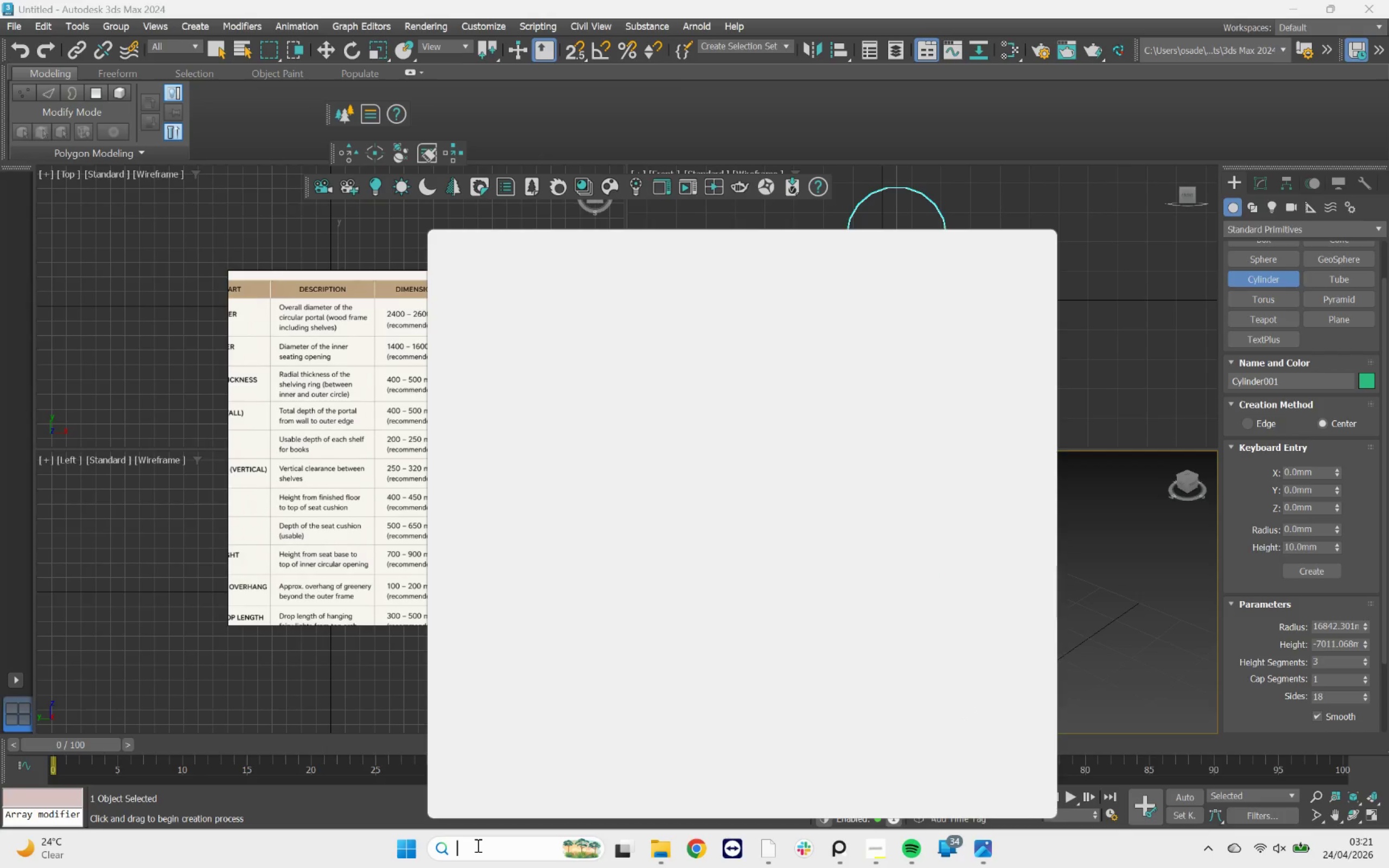 
type(cal)
 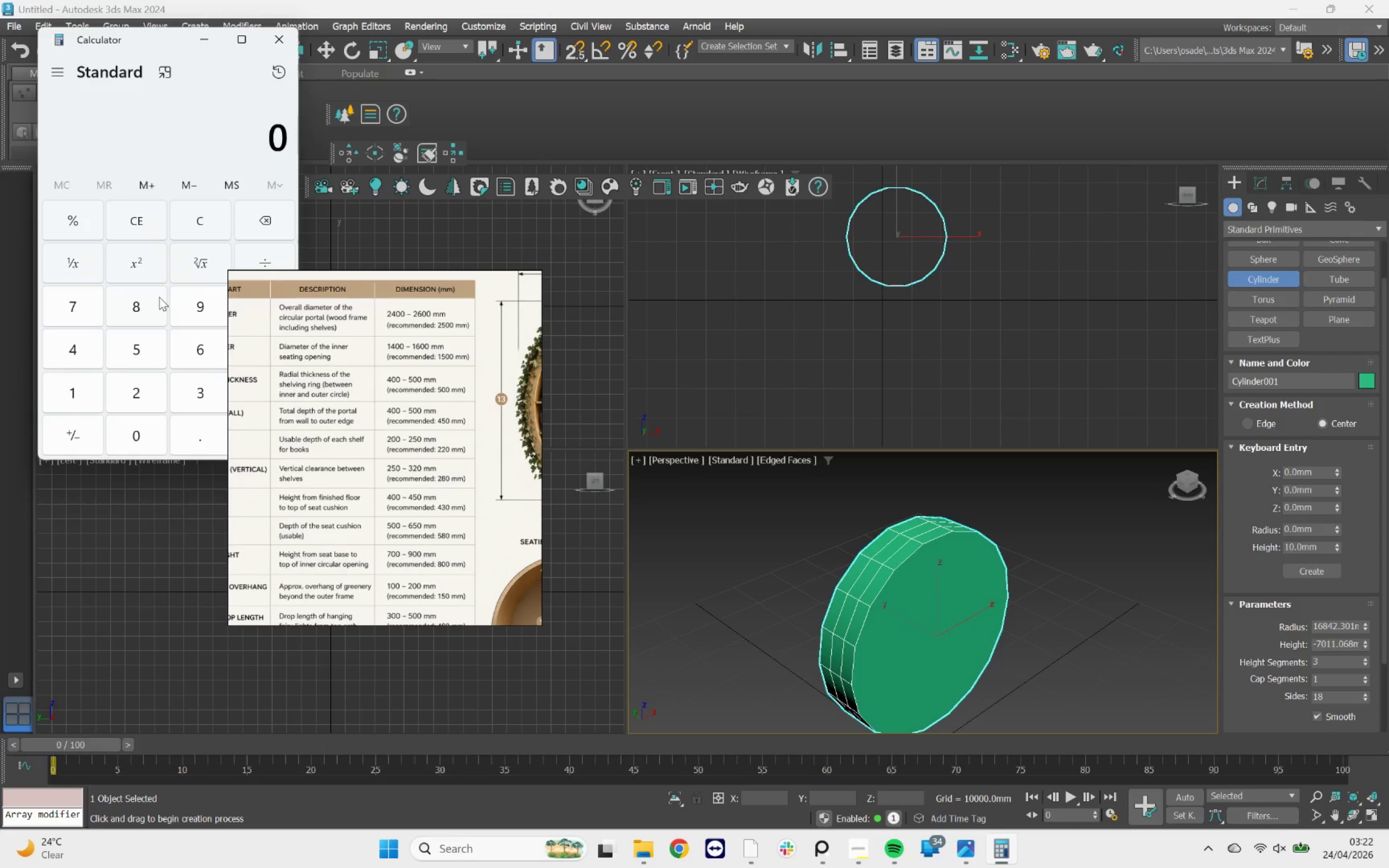 
double_click([130, 359])
 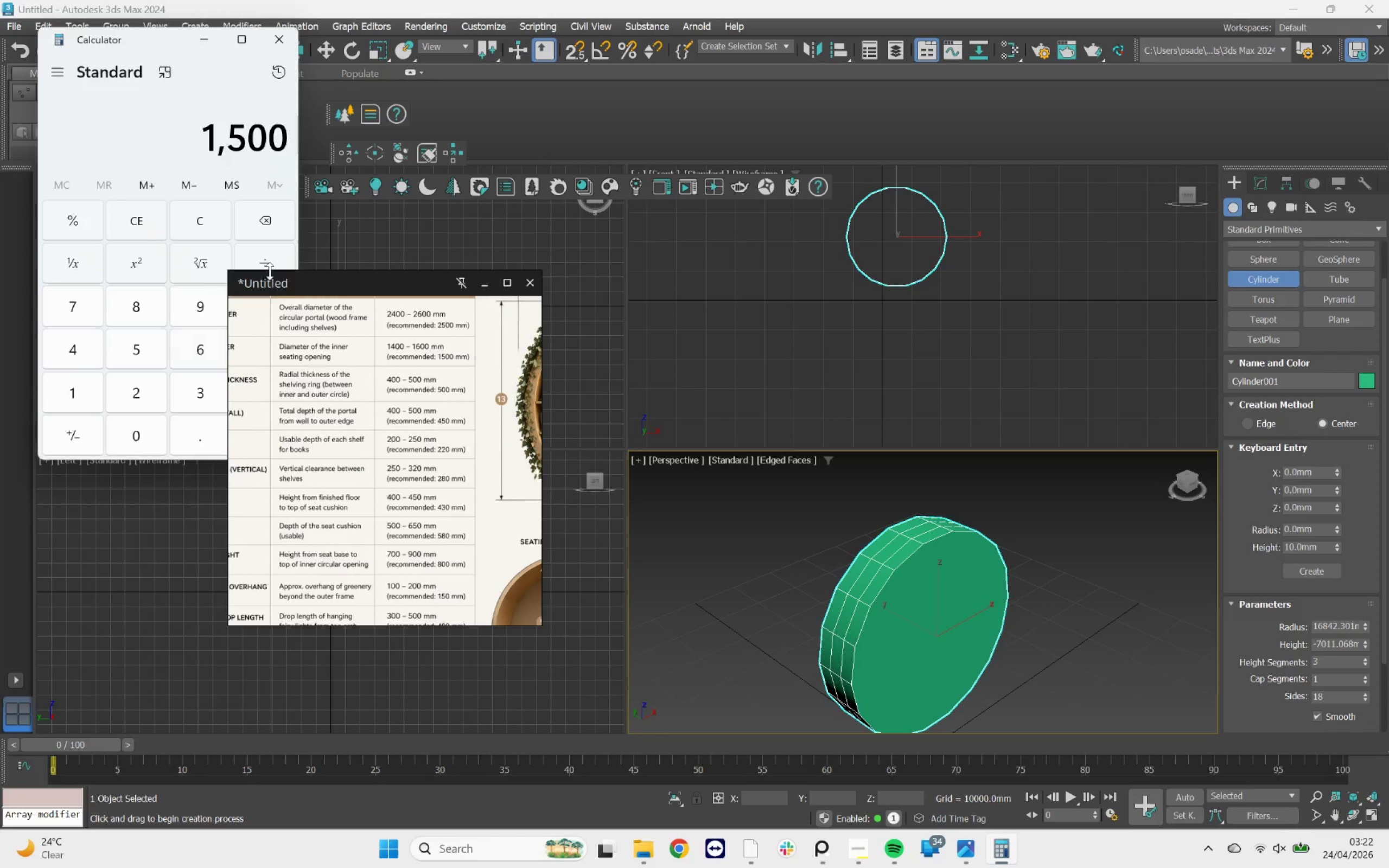 
left_click_drag(start_coordinate=[293, 284], to_coordinate=[434, 284])
 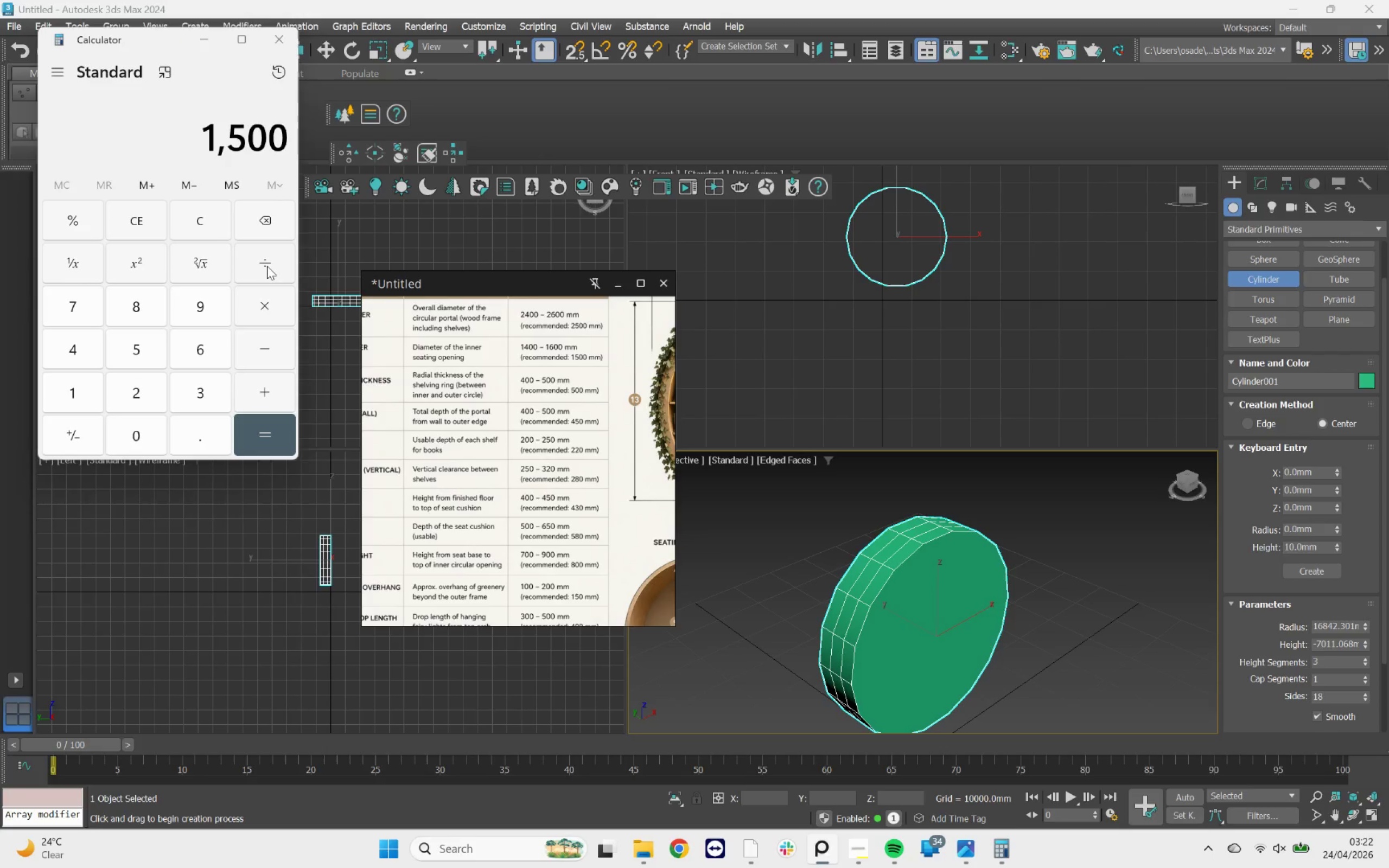 
left_click([267, 266])
 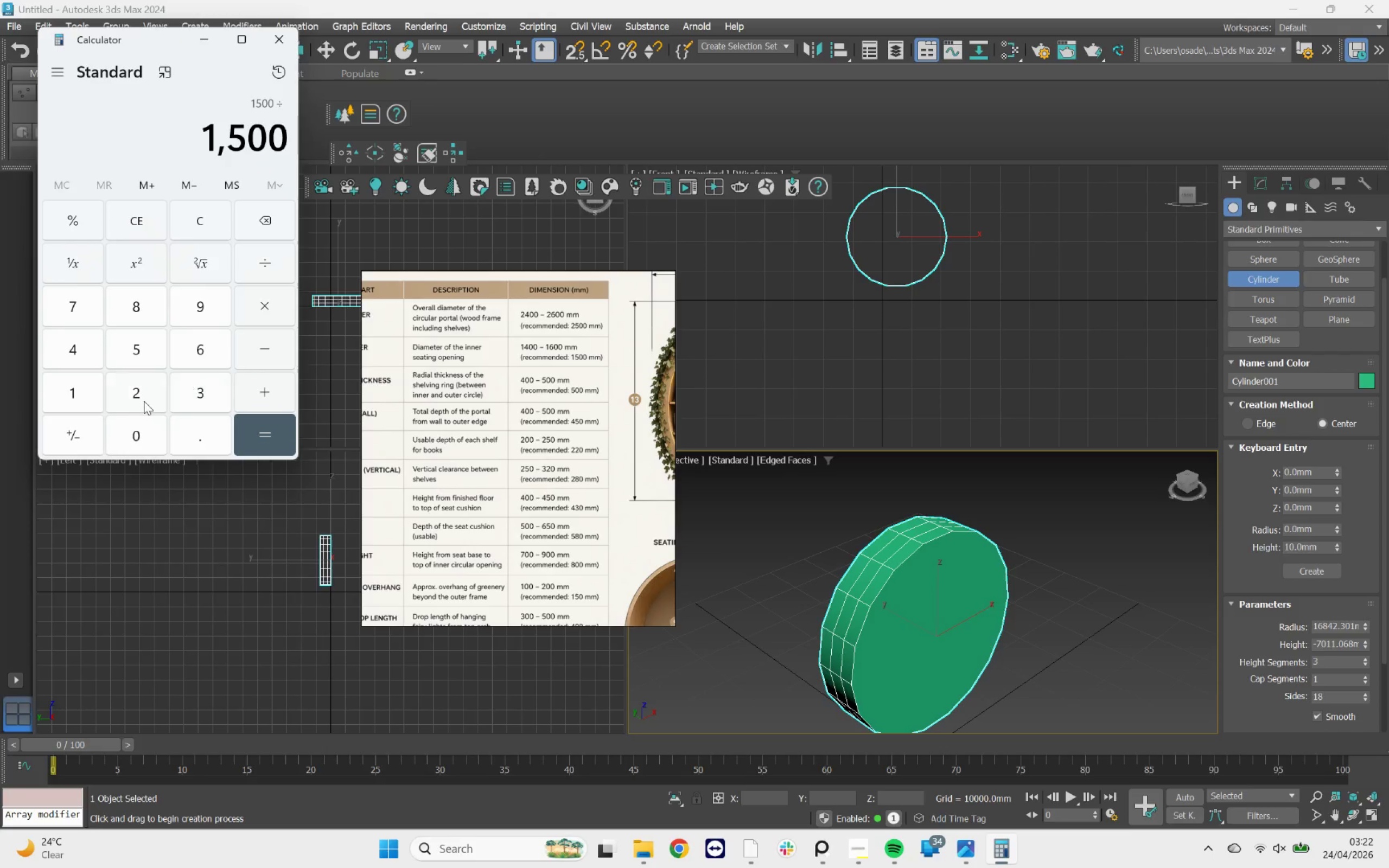 
left_click([143, 400])
 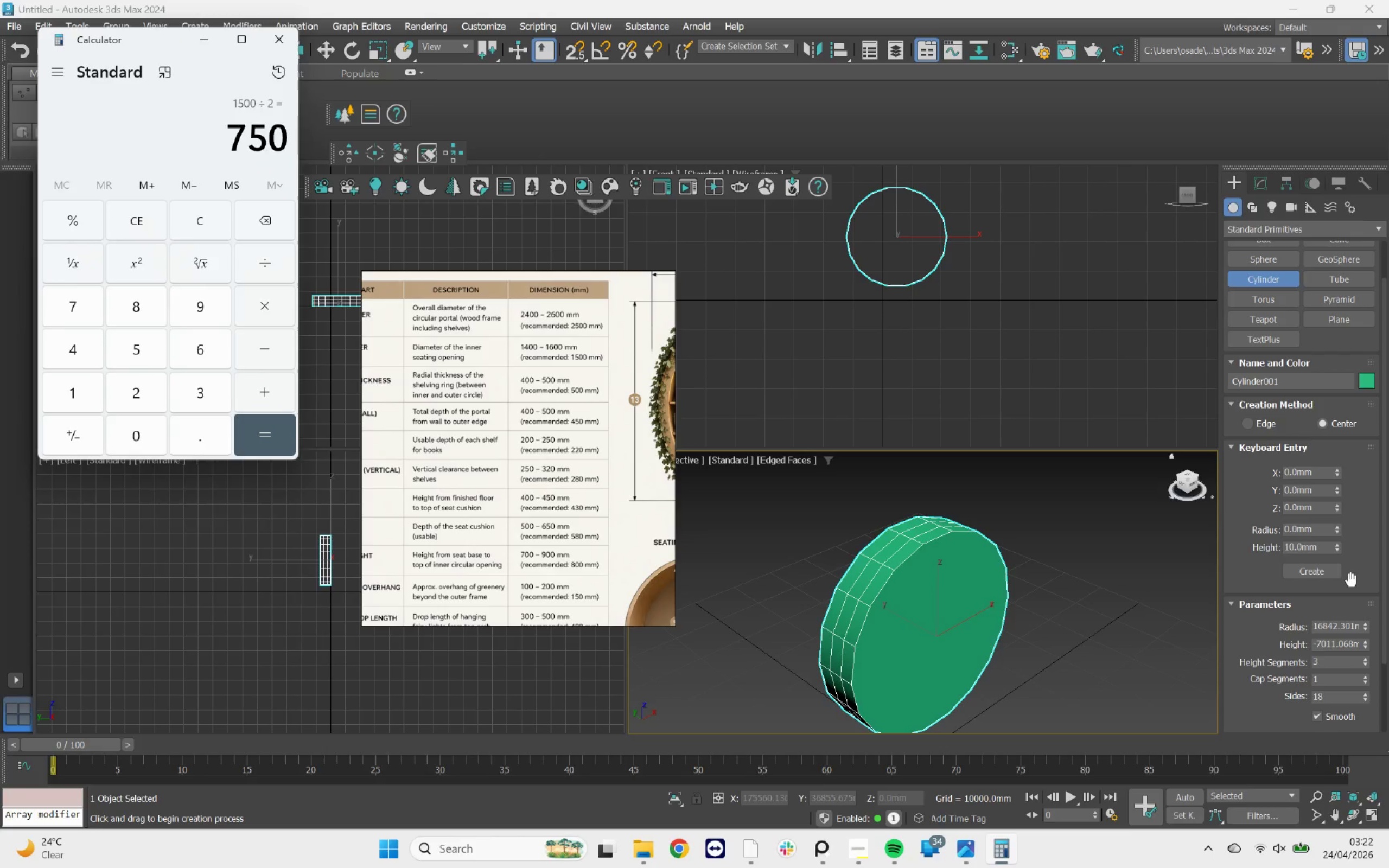 
left_click([1323, 627])
 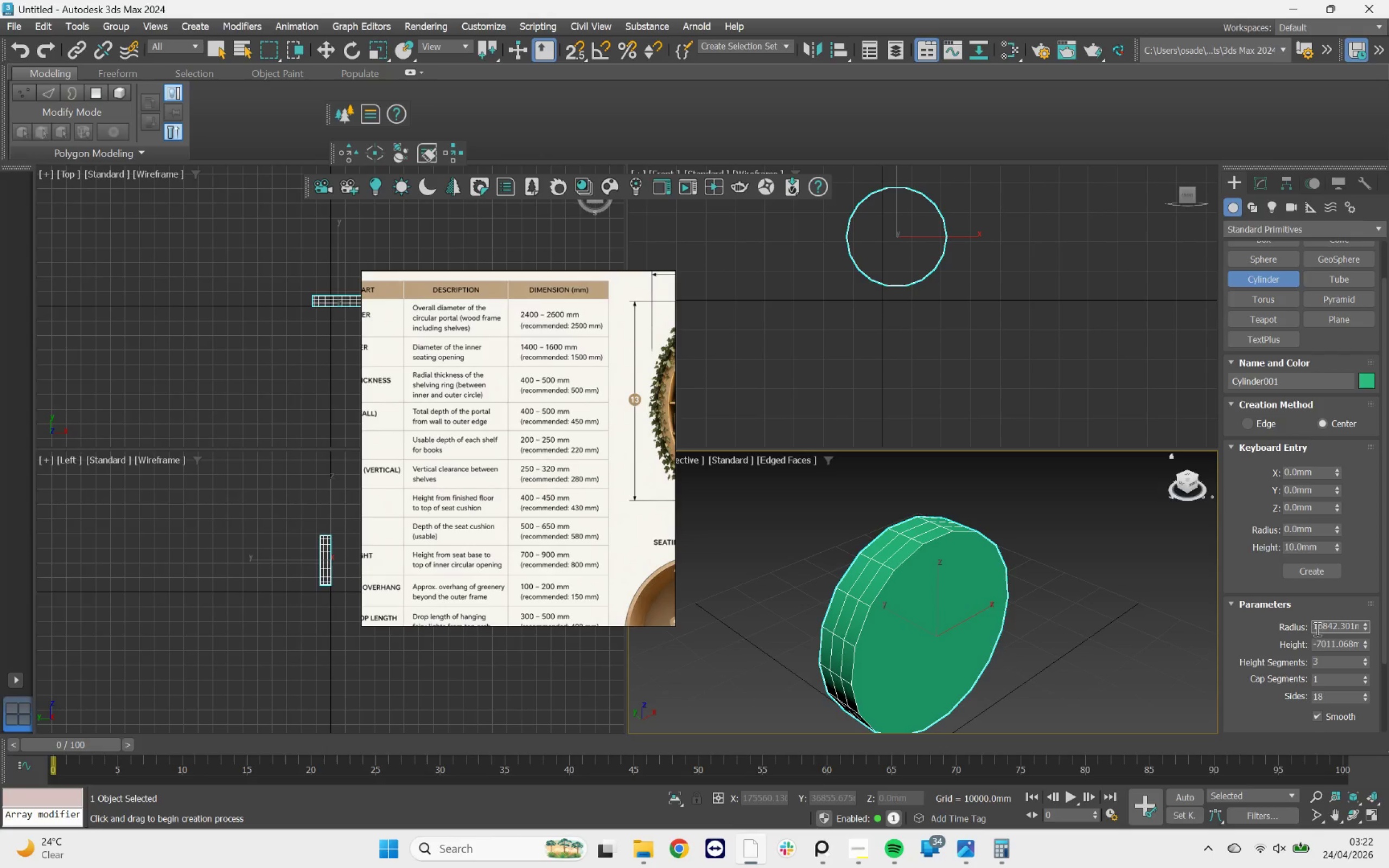 
left_click_drag(start_coordinate=[1316, 626], to_coordinate=[1383, 607])
 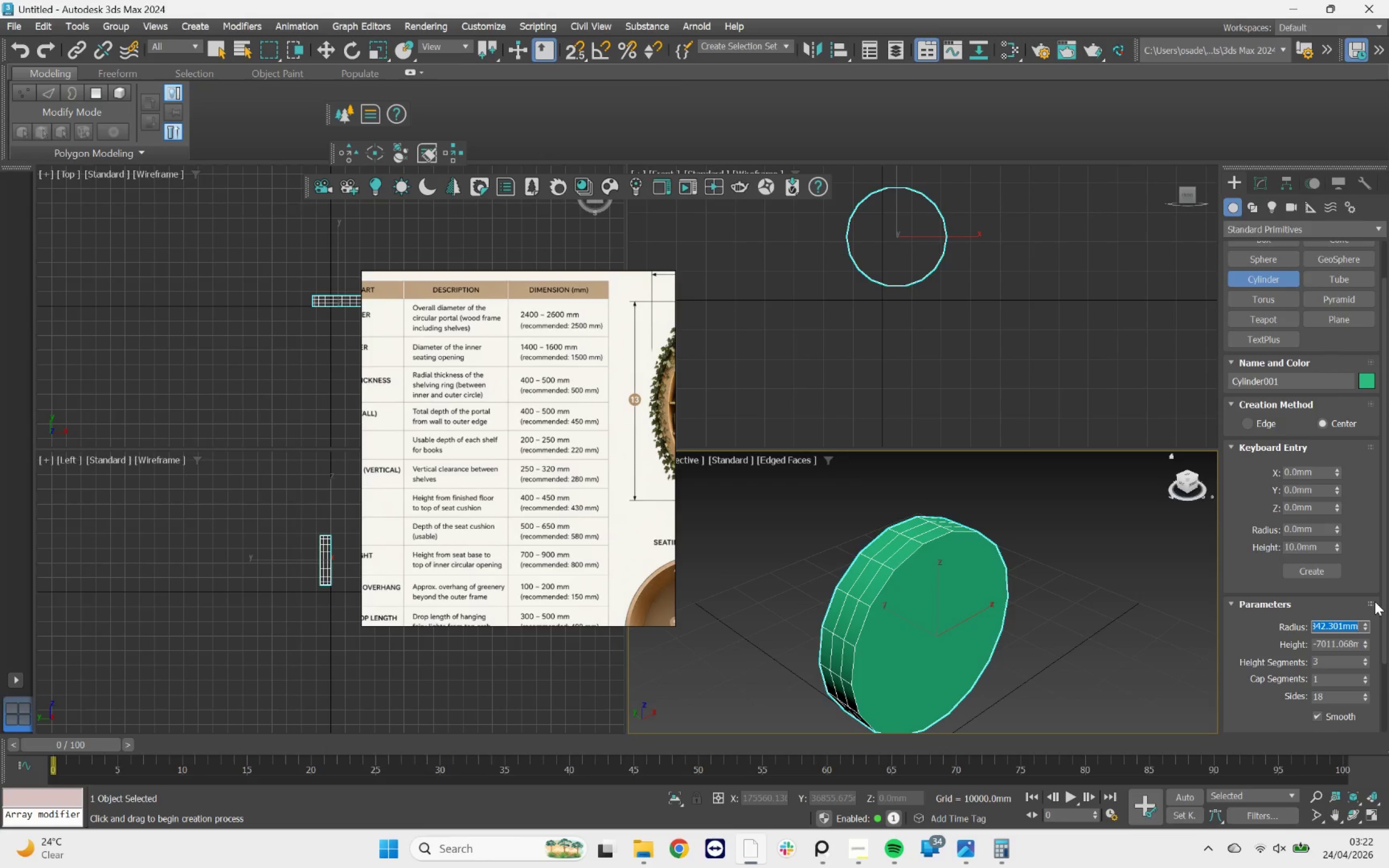 
key(Backspace)
key(Backspace)
key(Backspace)
key(Backspace)
key(Backspace)
type(750)
 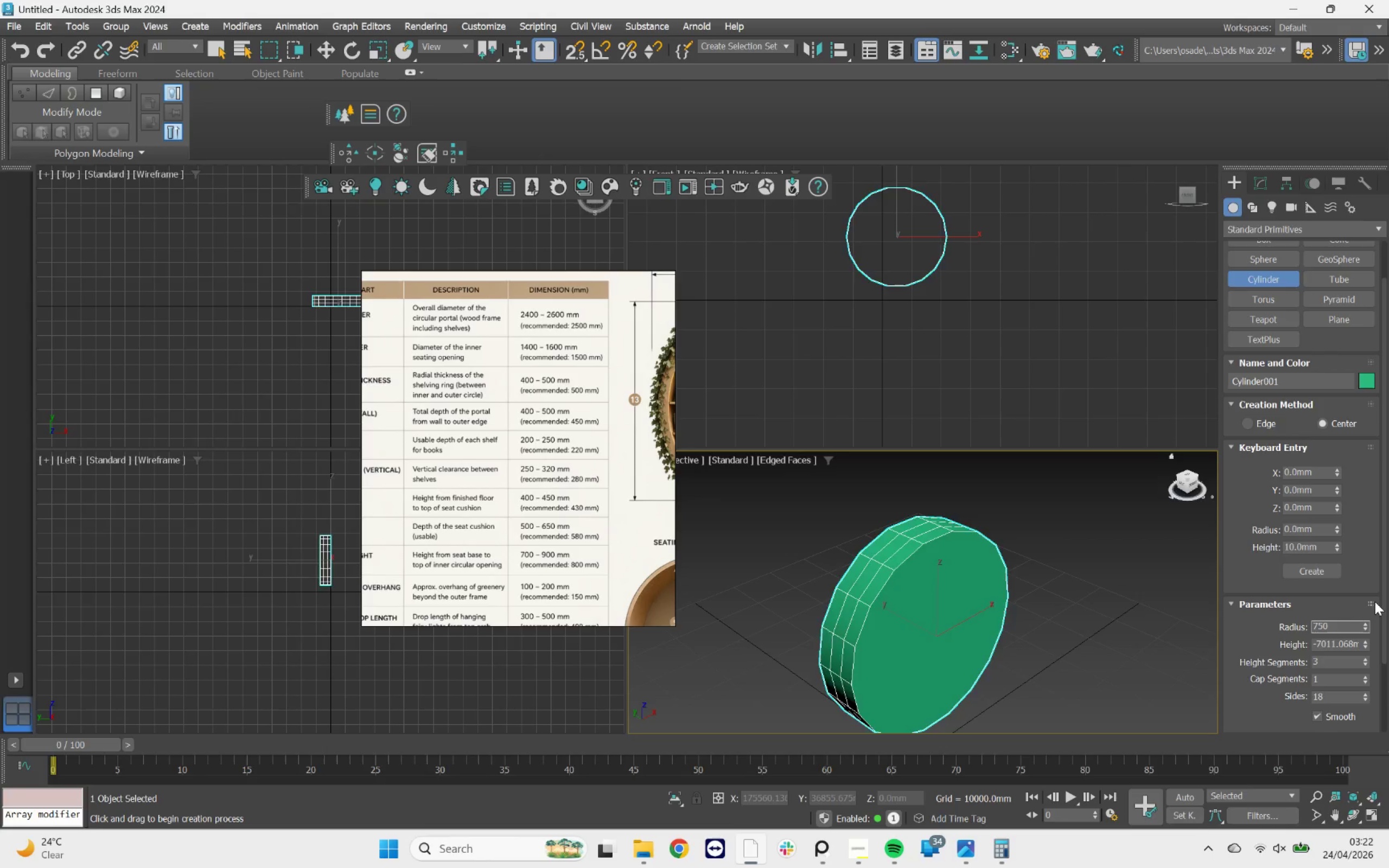 
key(Enter)
 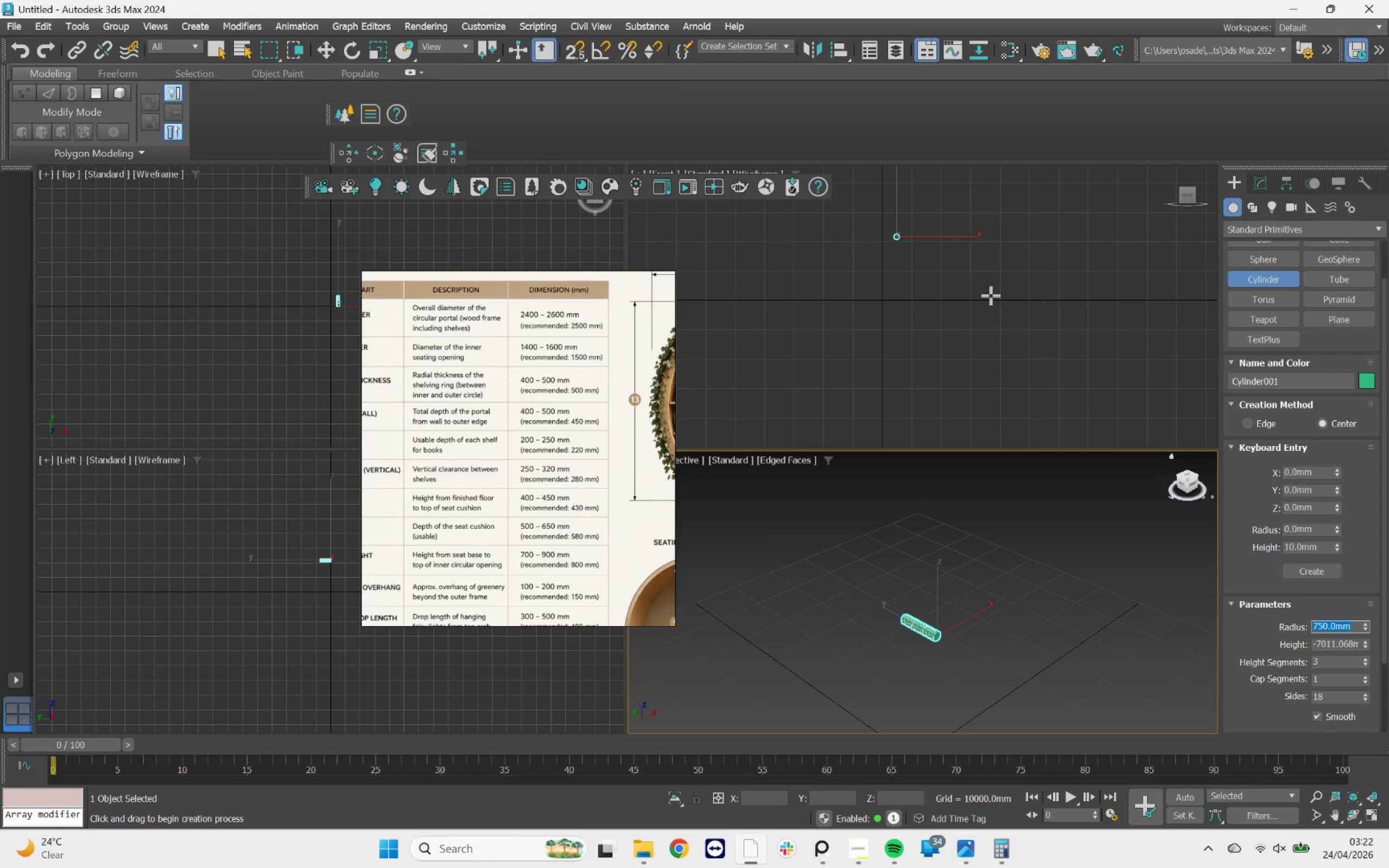 
scroll: coordinate [964, 272], scroll_direction: up, amount: 8.0
 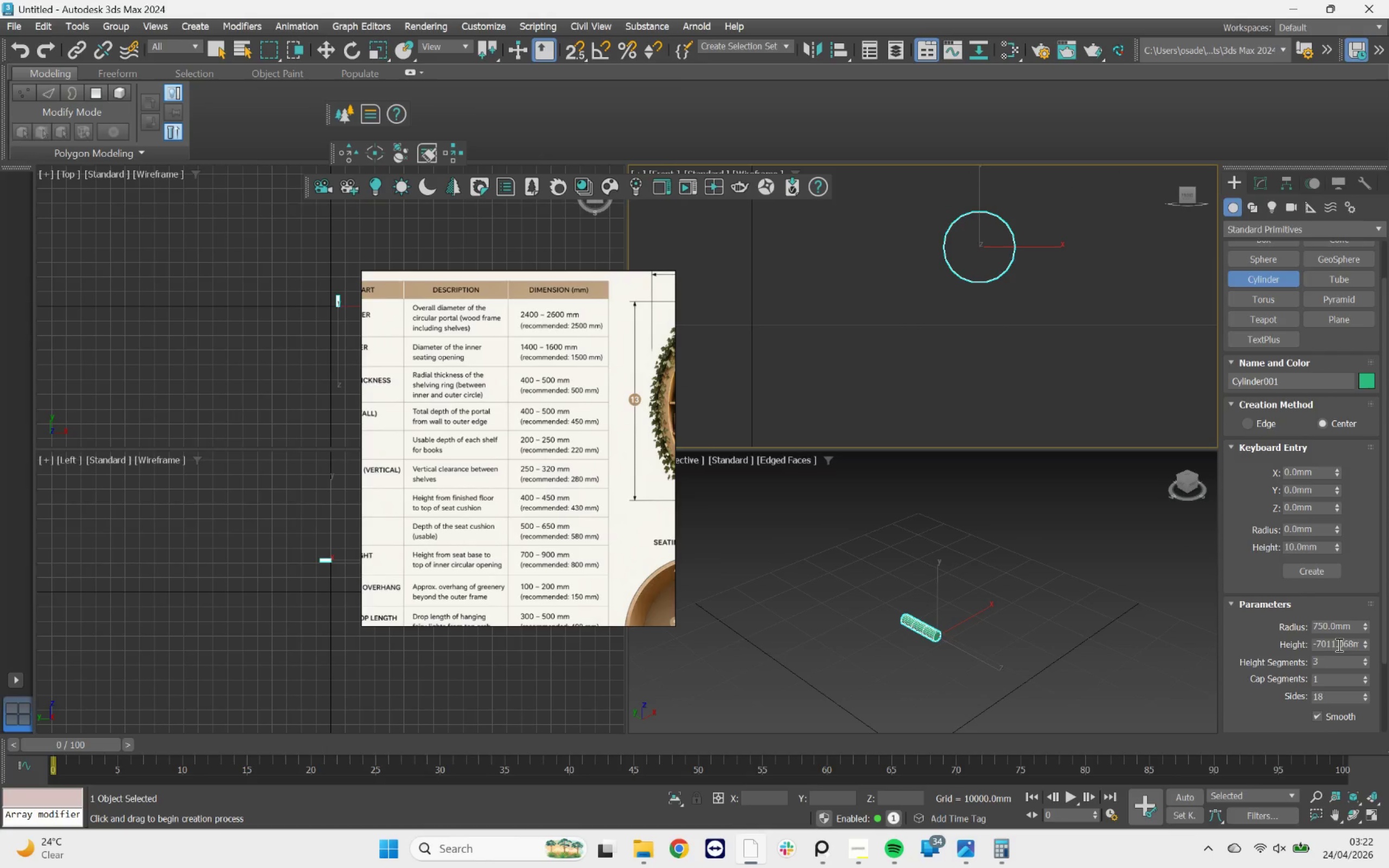 
scroll: coordinate [575, 454], scroll_direction: down, amount: 6.0
 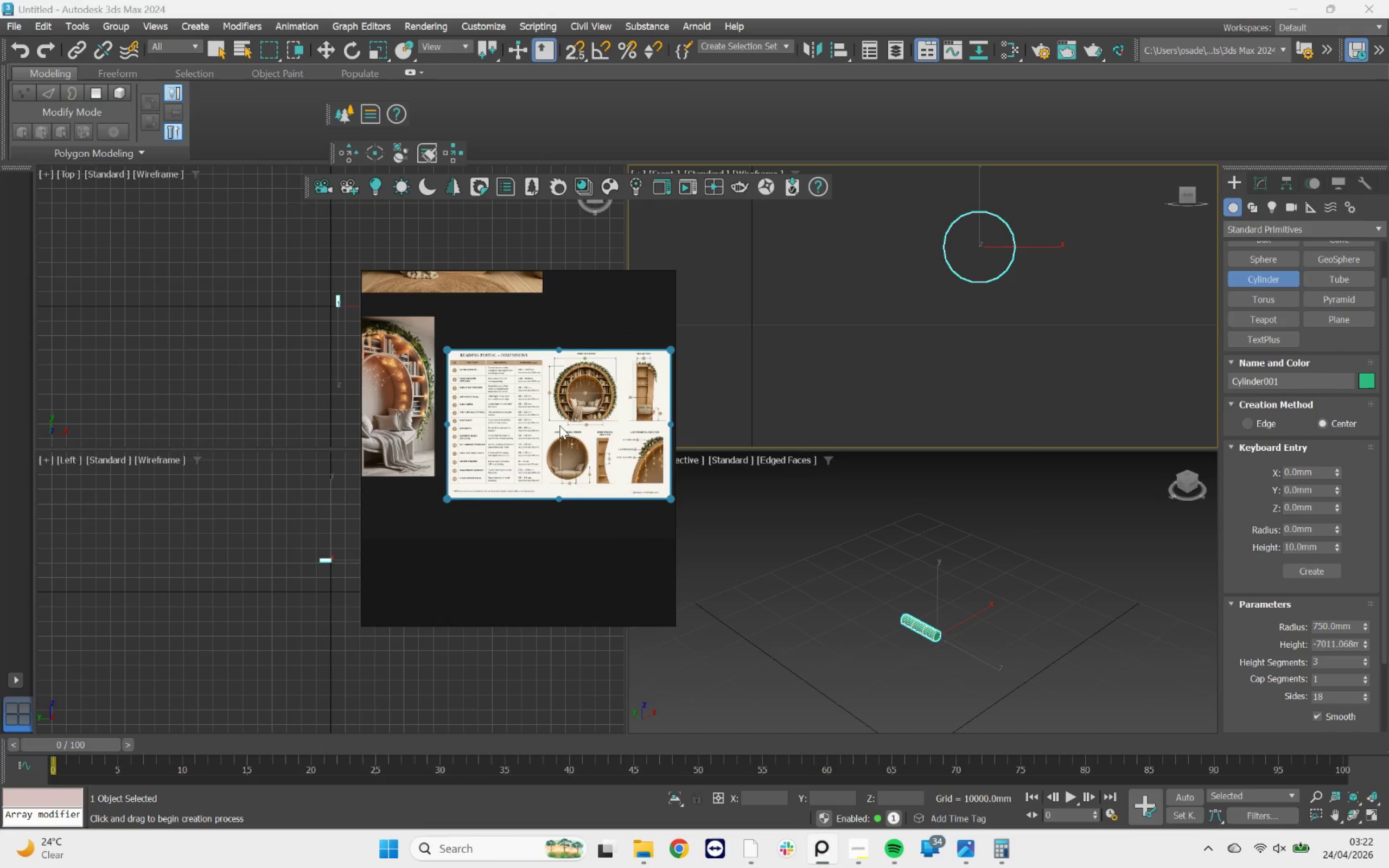 
scroll: coordinate [620, 373], scroll_direction: up, amount: 5.0
 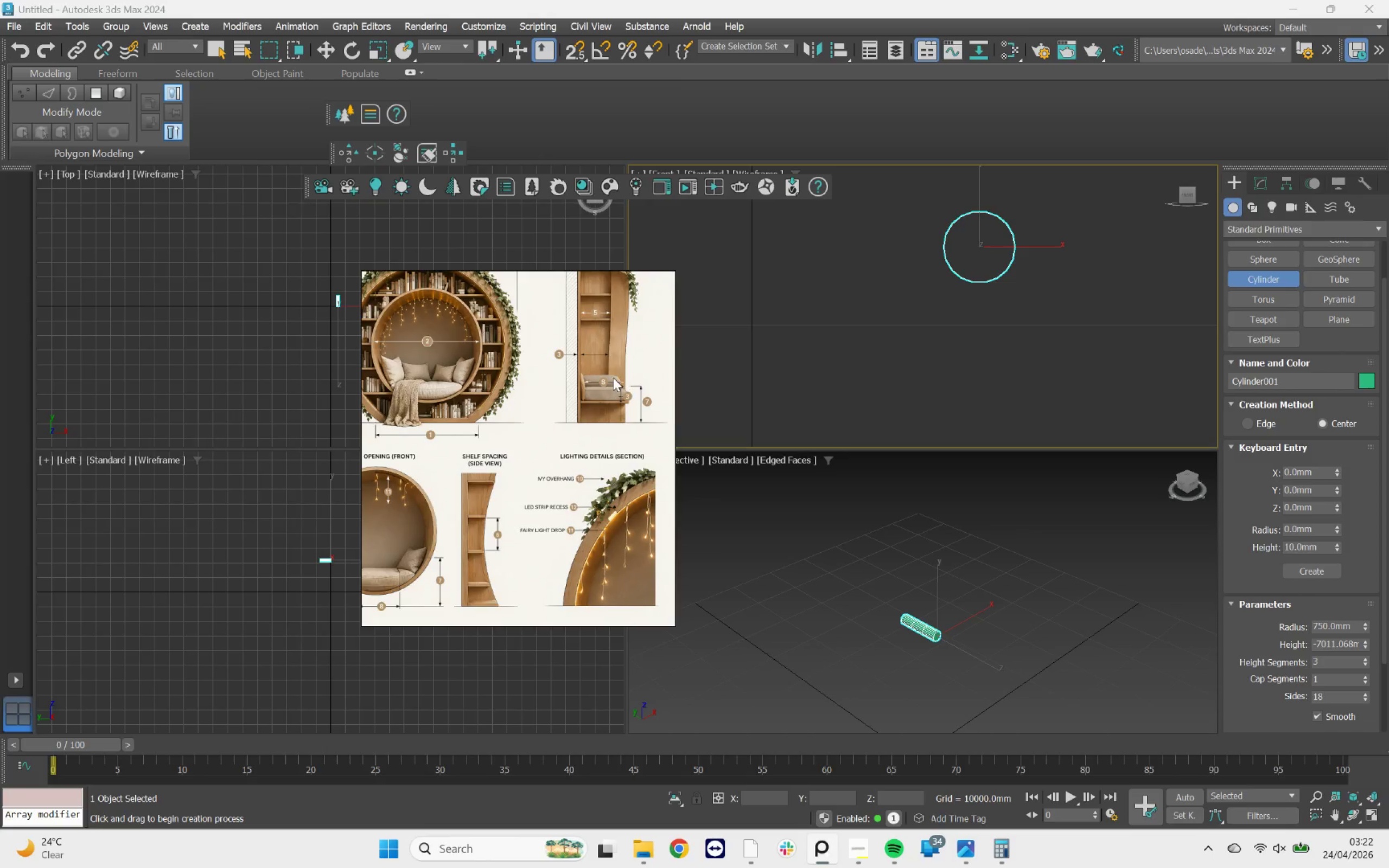 
scroll: coordinate [596, 391], scroll_direction: down, amount: 2.0
 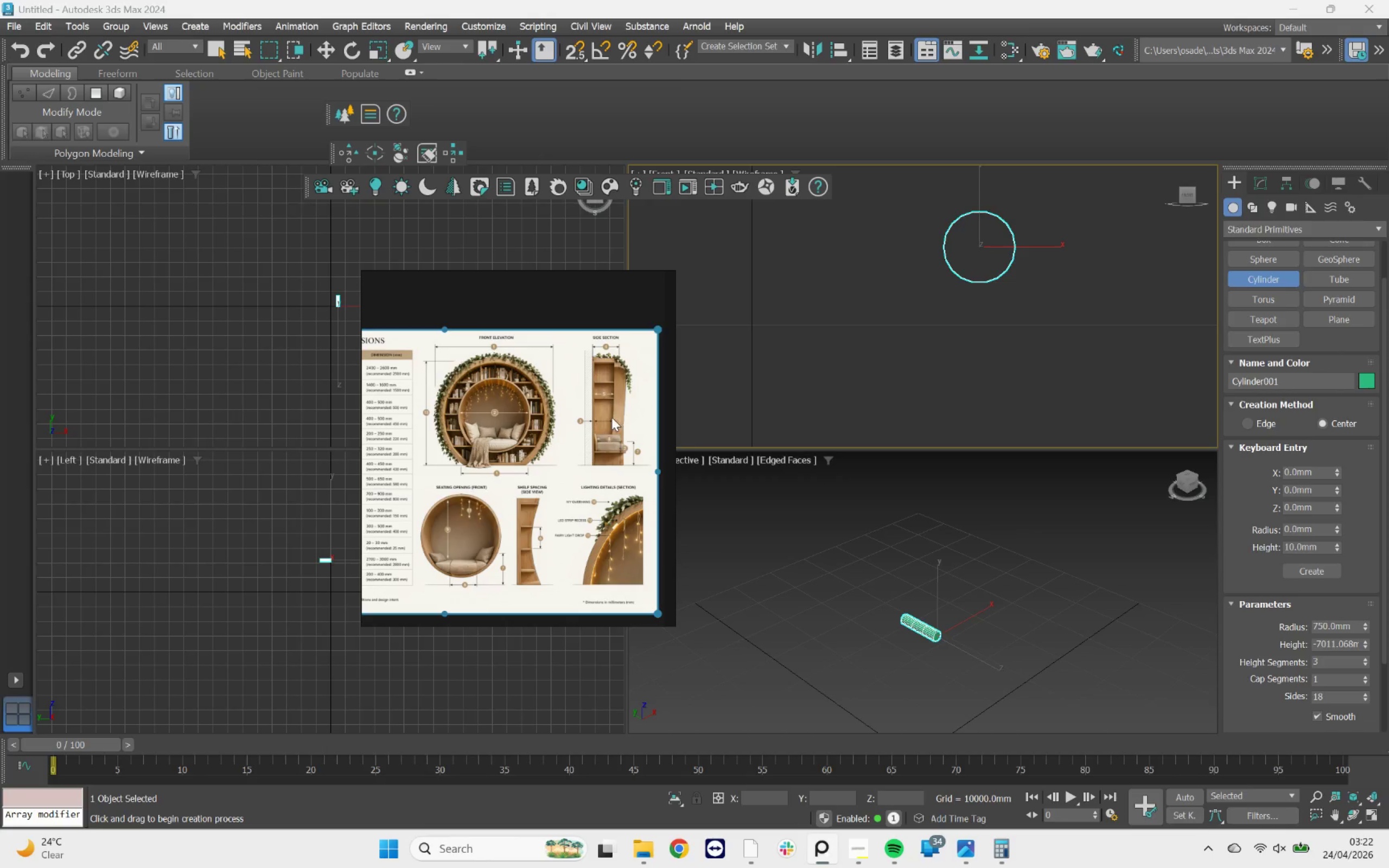 
scroll: coordinate [614, 374], scroll_direction: up, amount: 3.0
 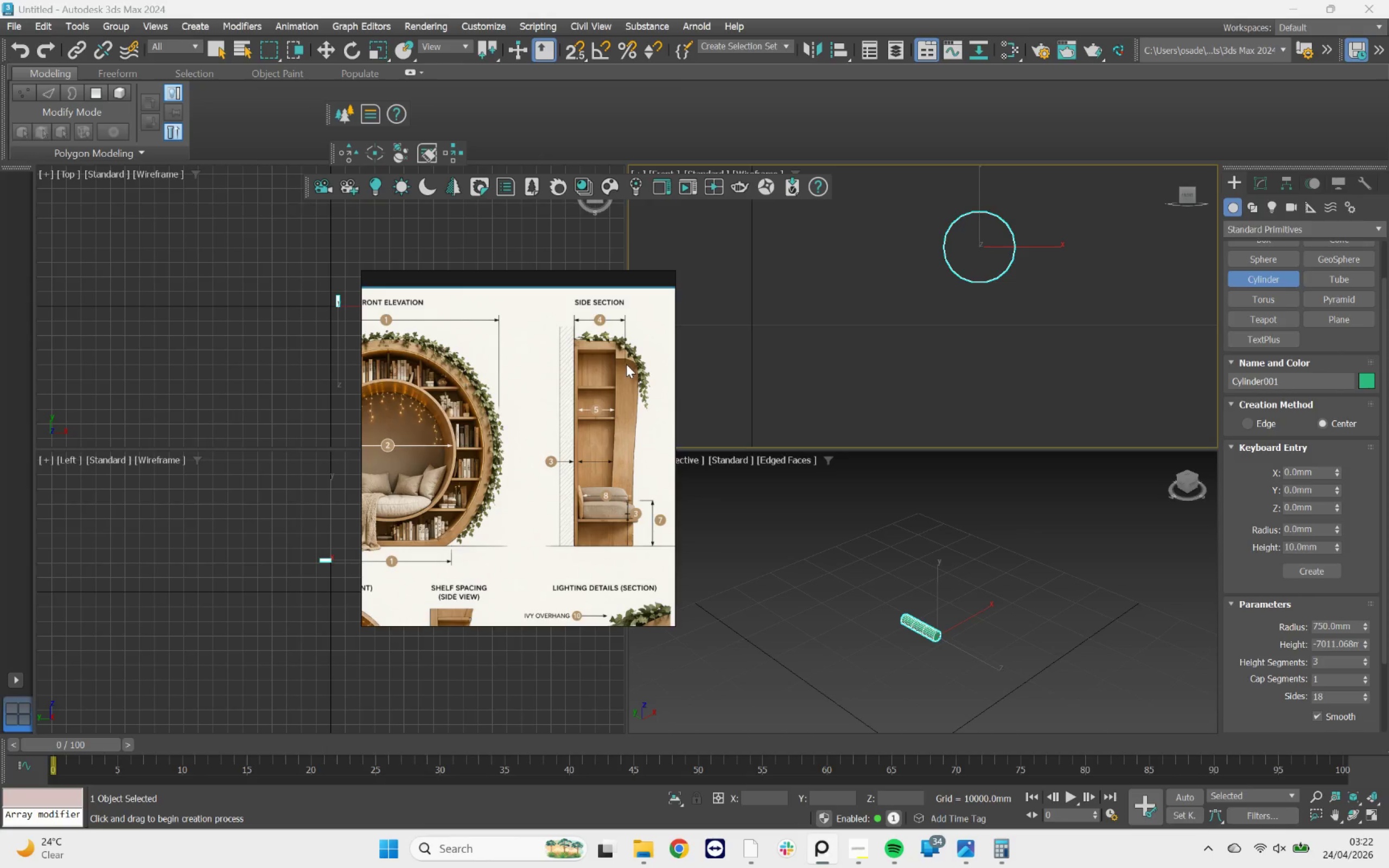 
scroll: coordinate [626, 364], scroll_direction: down, amount: 4.0
 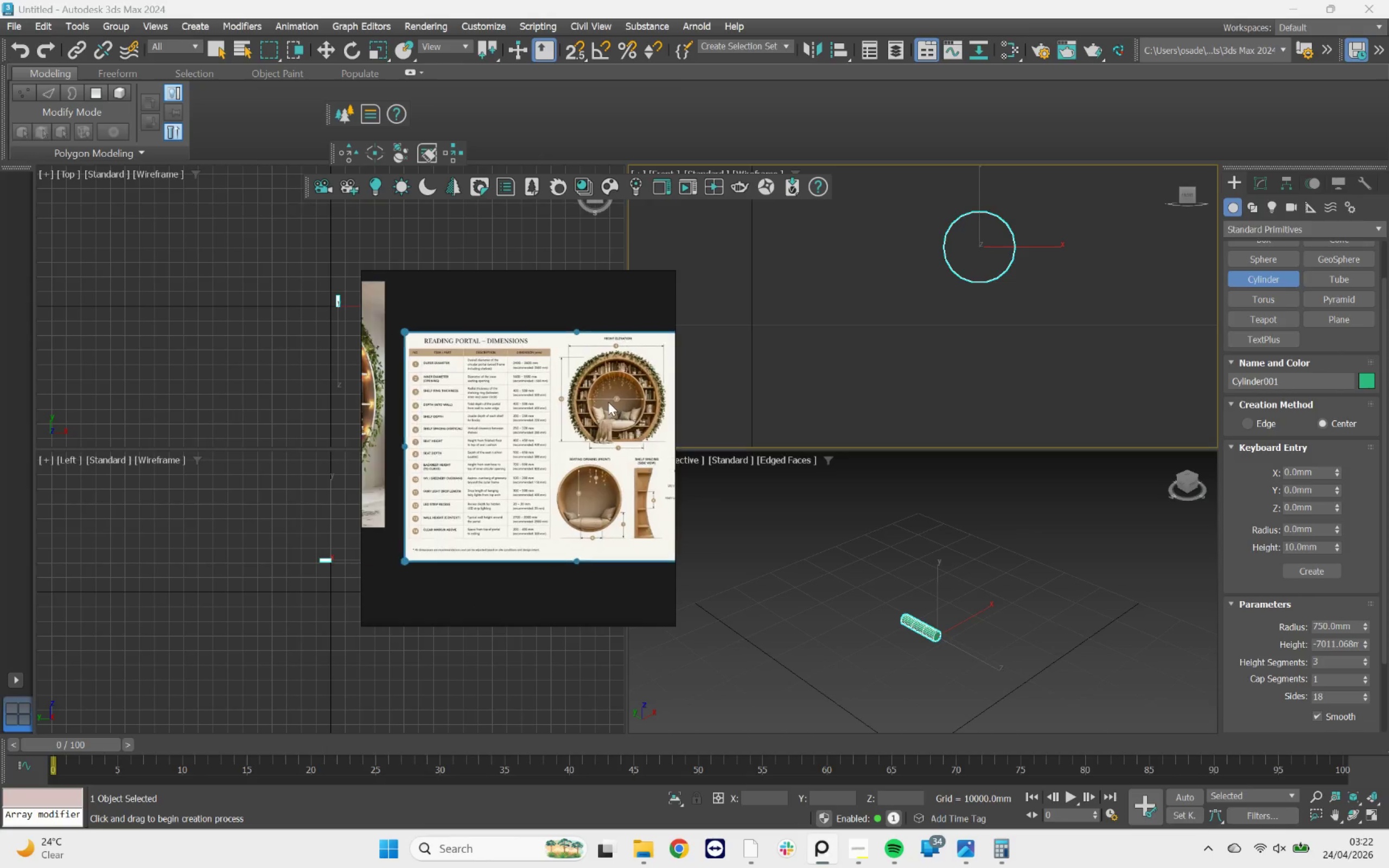 
scroll: coordinate [393, 416], scroll_direction: up, amount: 4.0
 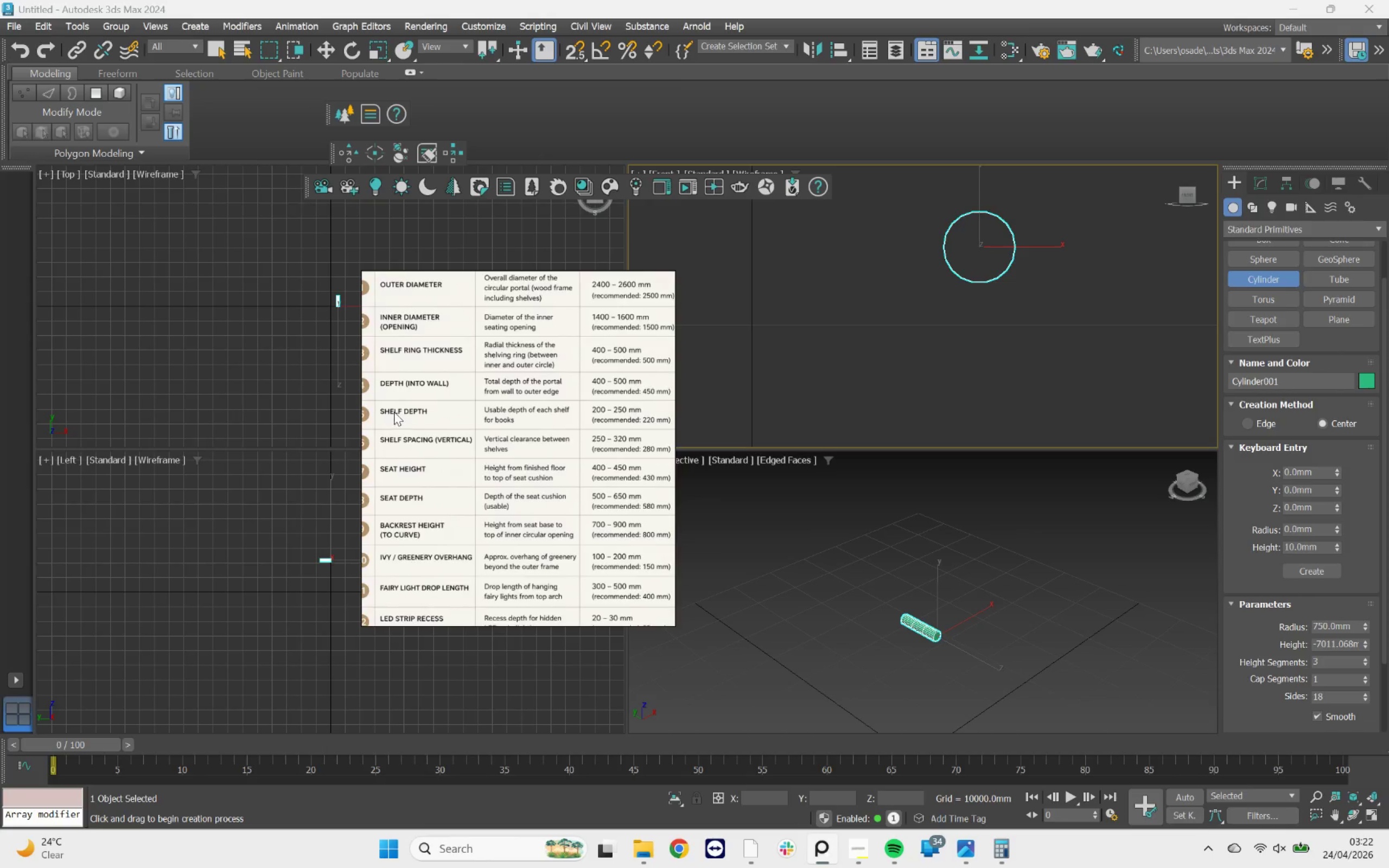 
scroll: coordinate [394, 412], scroll_direction: down, amount: 1.0
 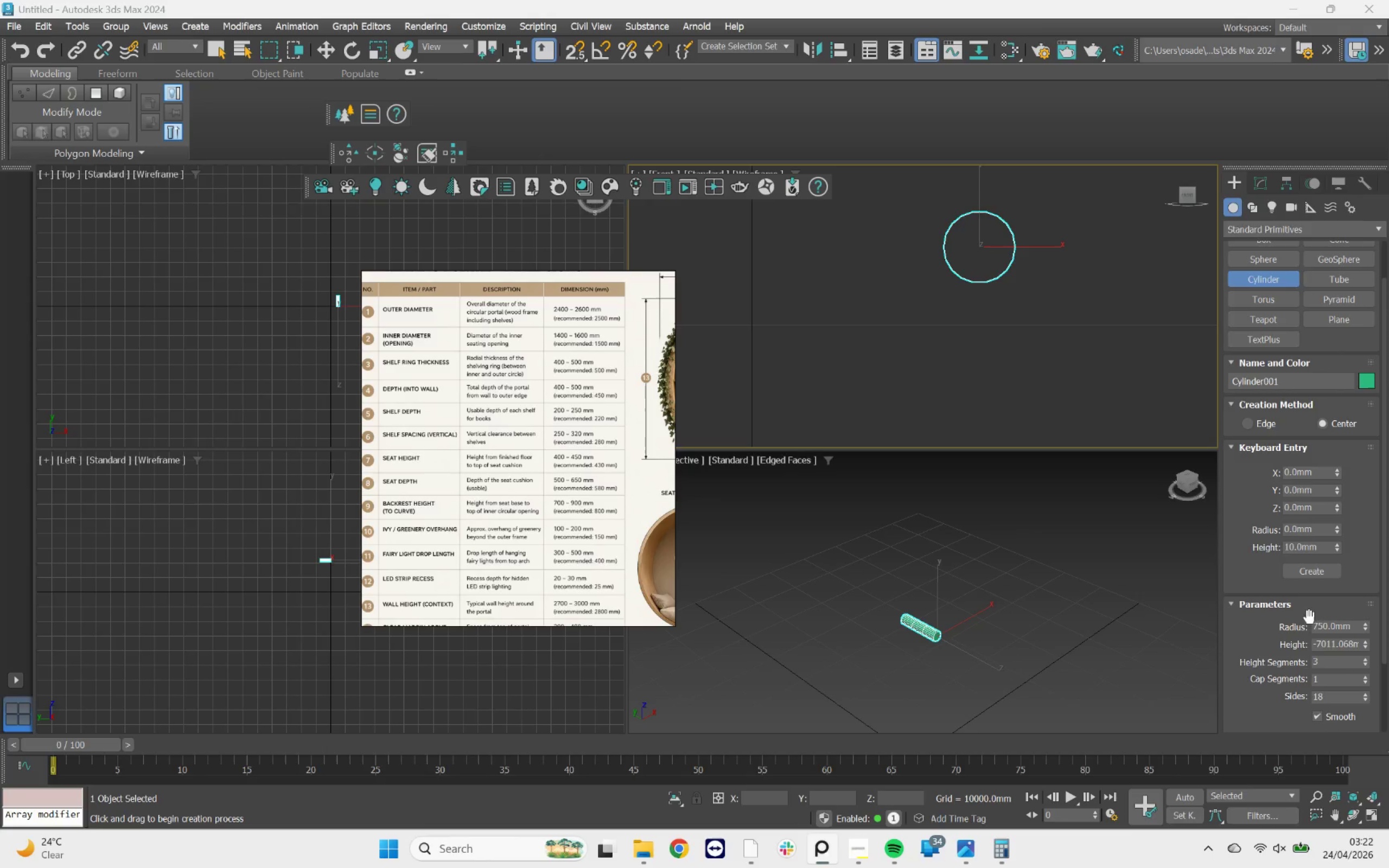 
double_click([1333, 644])
 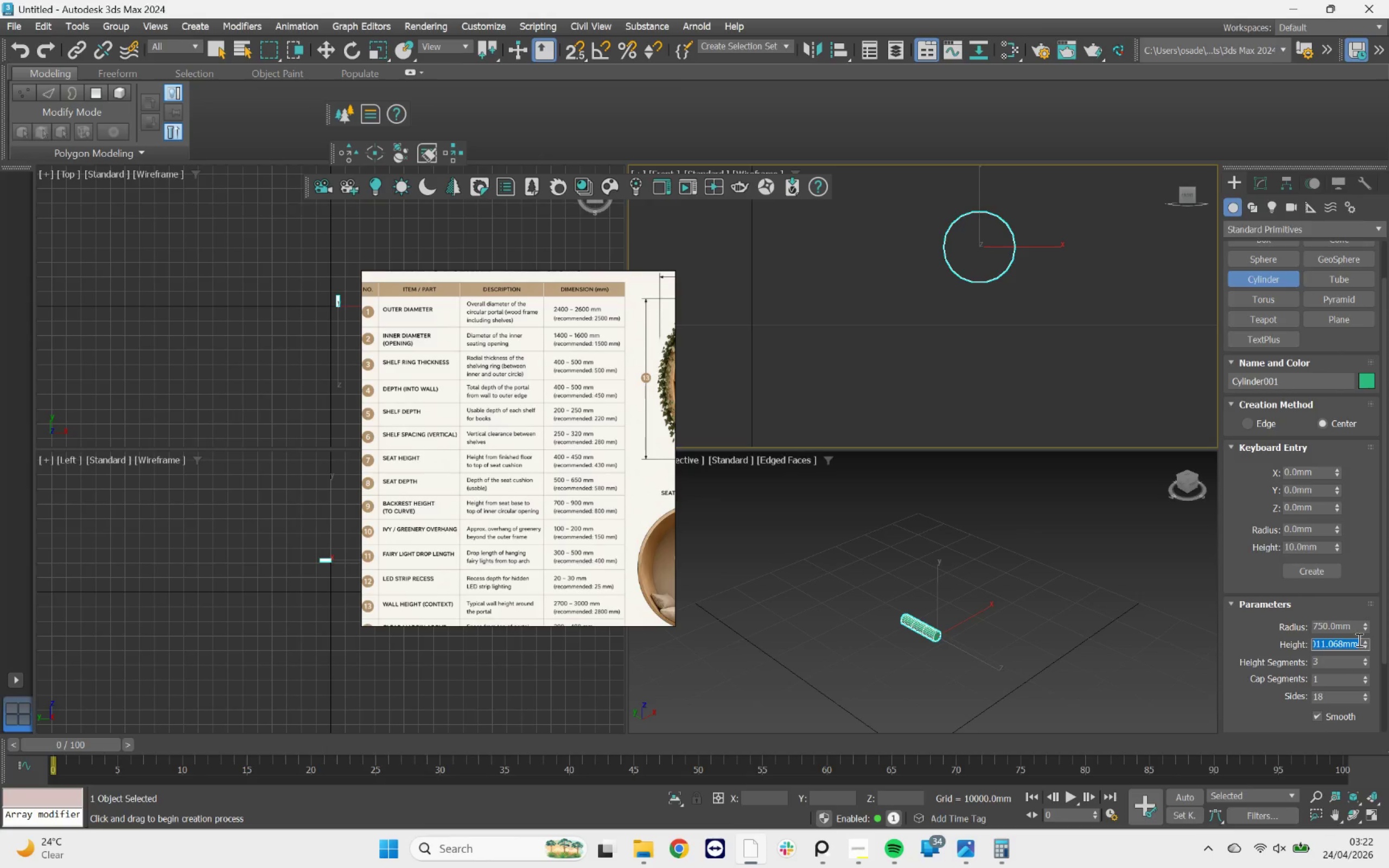 
type(450)
 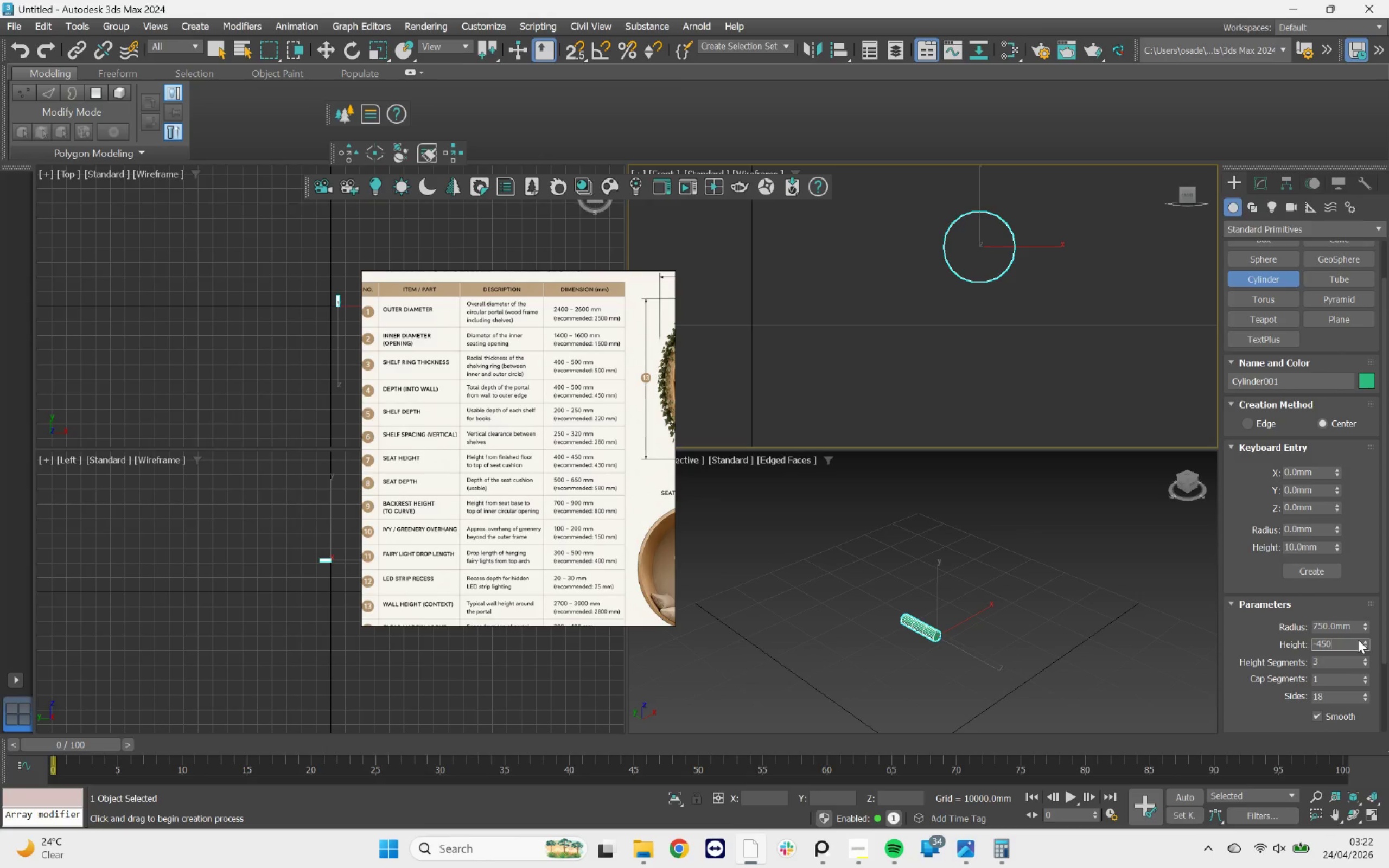 
hold_key(key=Backspace, duration=1.0)
 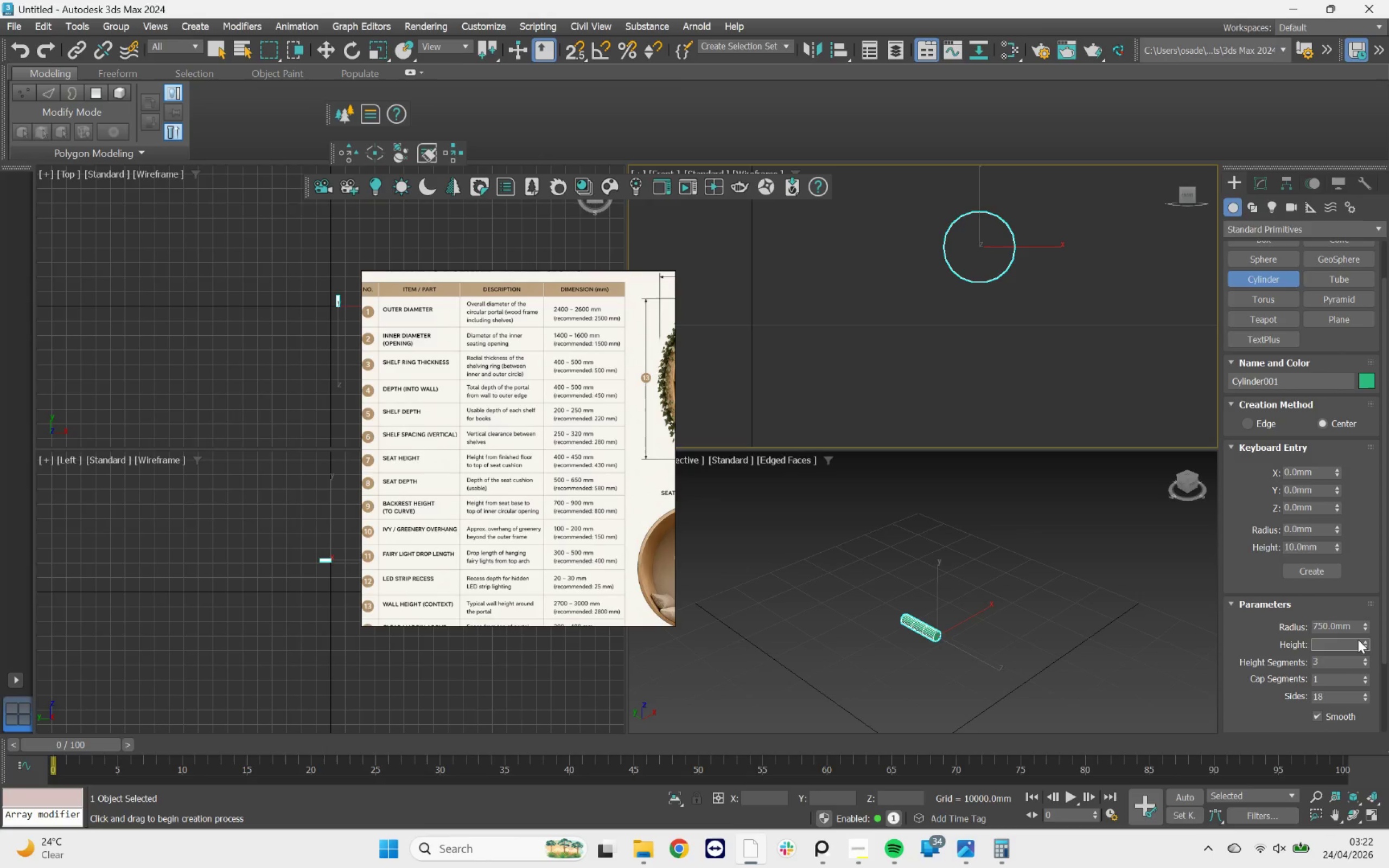 
wait(8.6)
 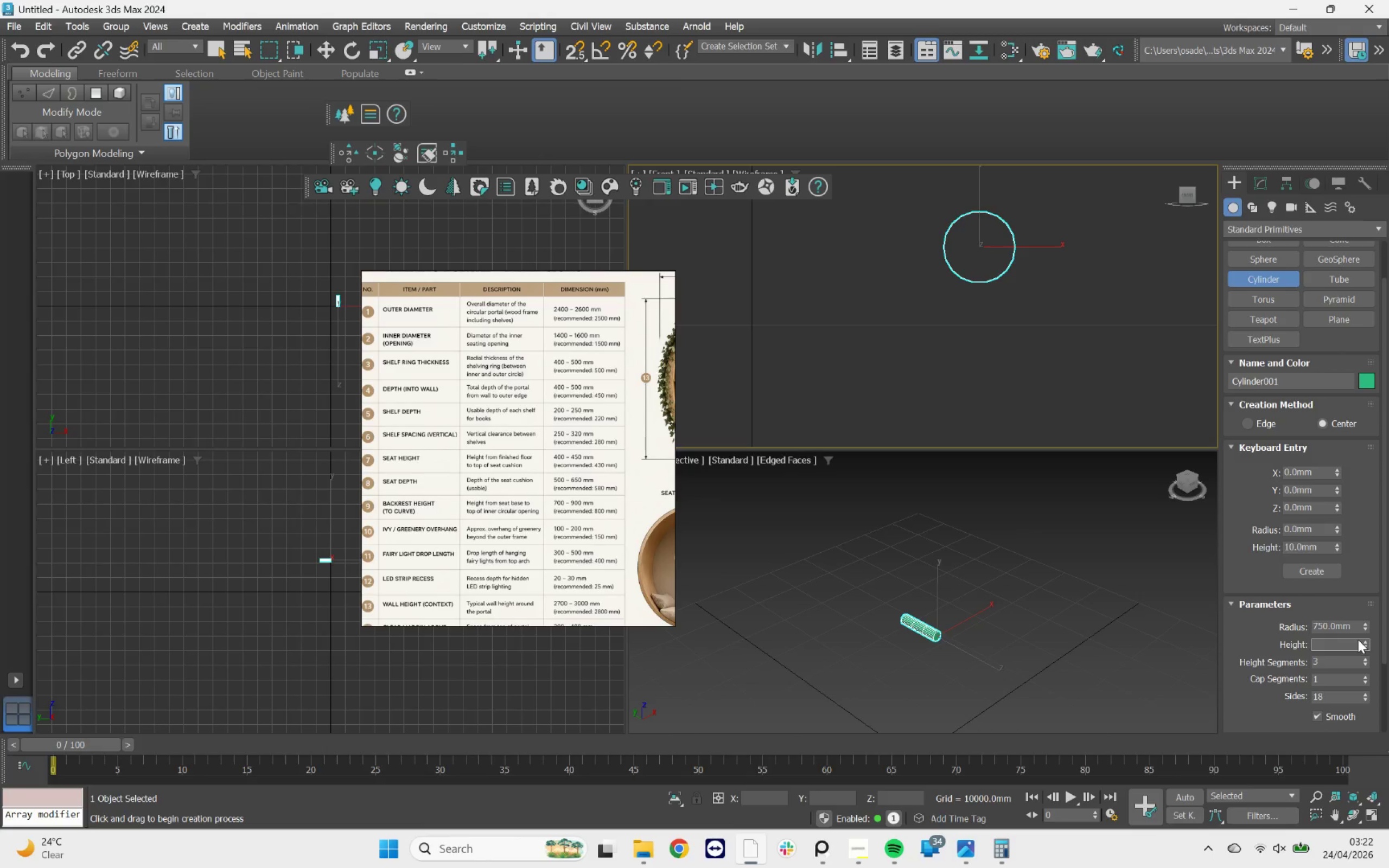 
type(450)
 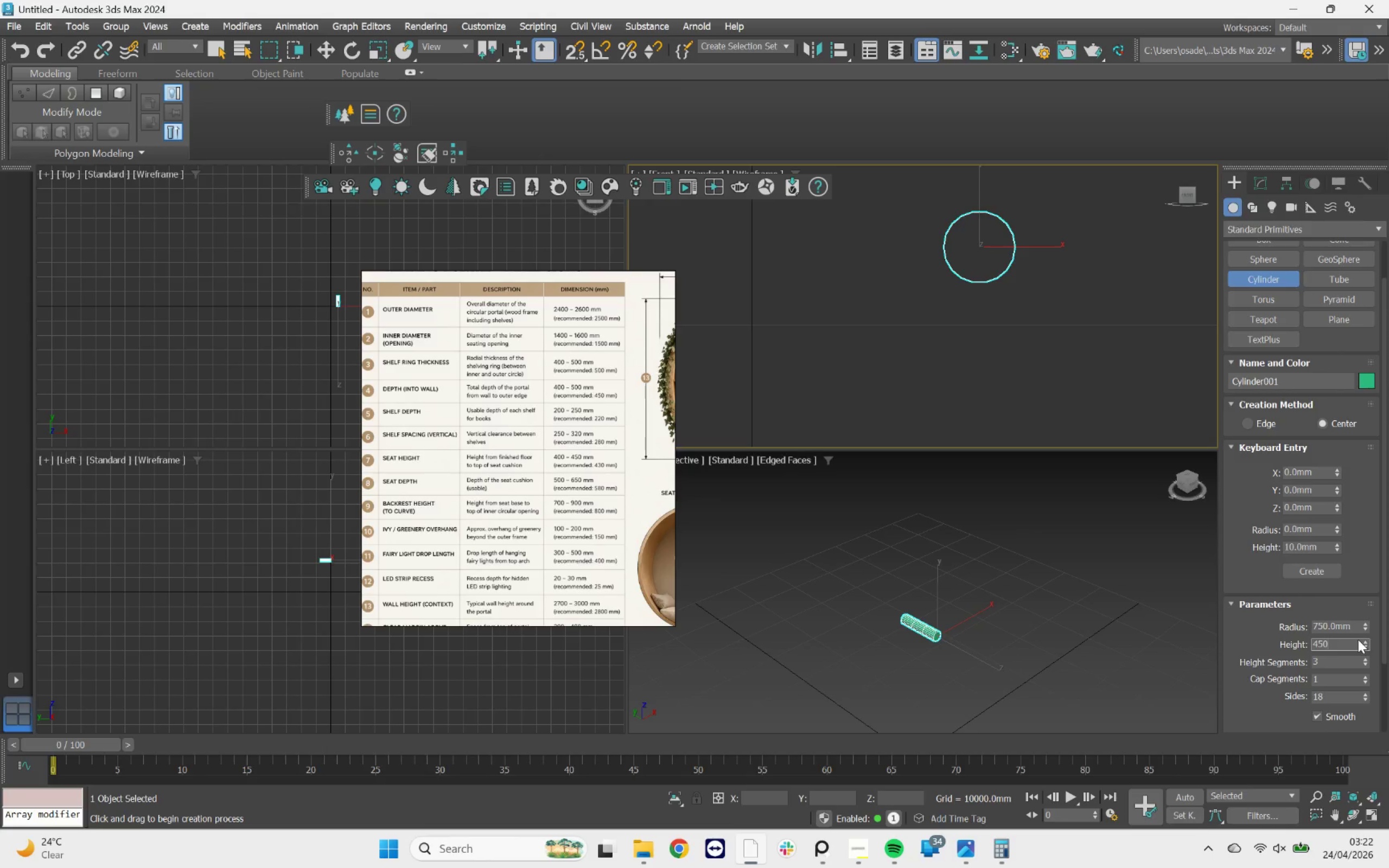 
key(Enter)
 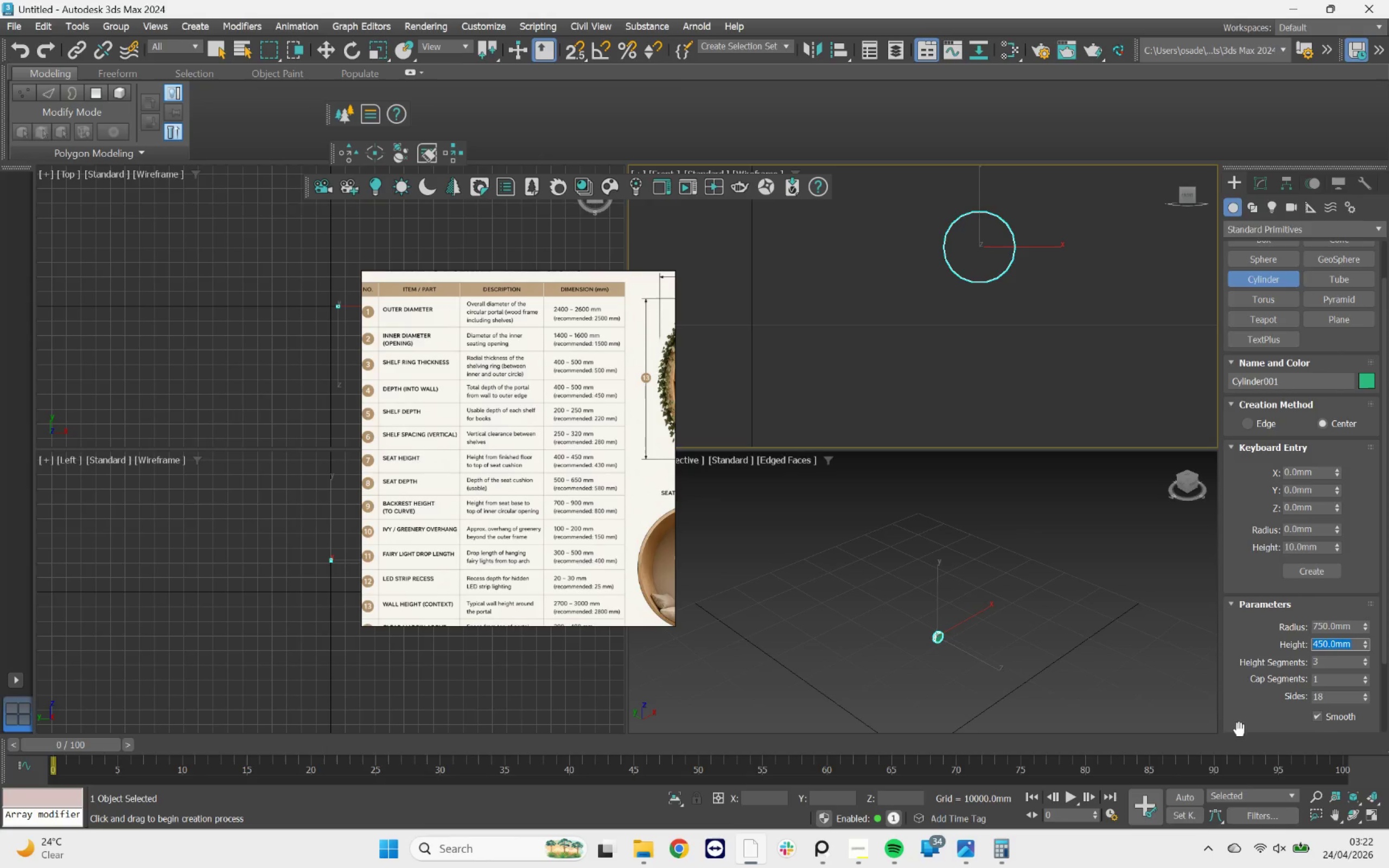 
scroll: coordinate [928, 617], scroll_direction: up, amount: 8.0
 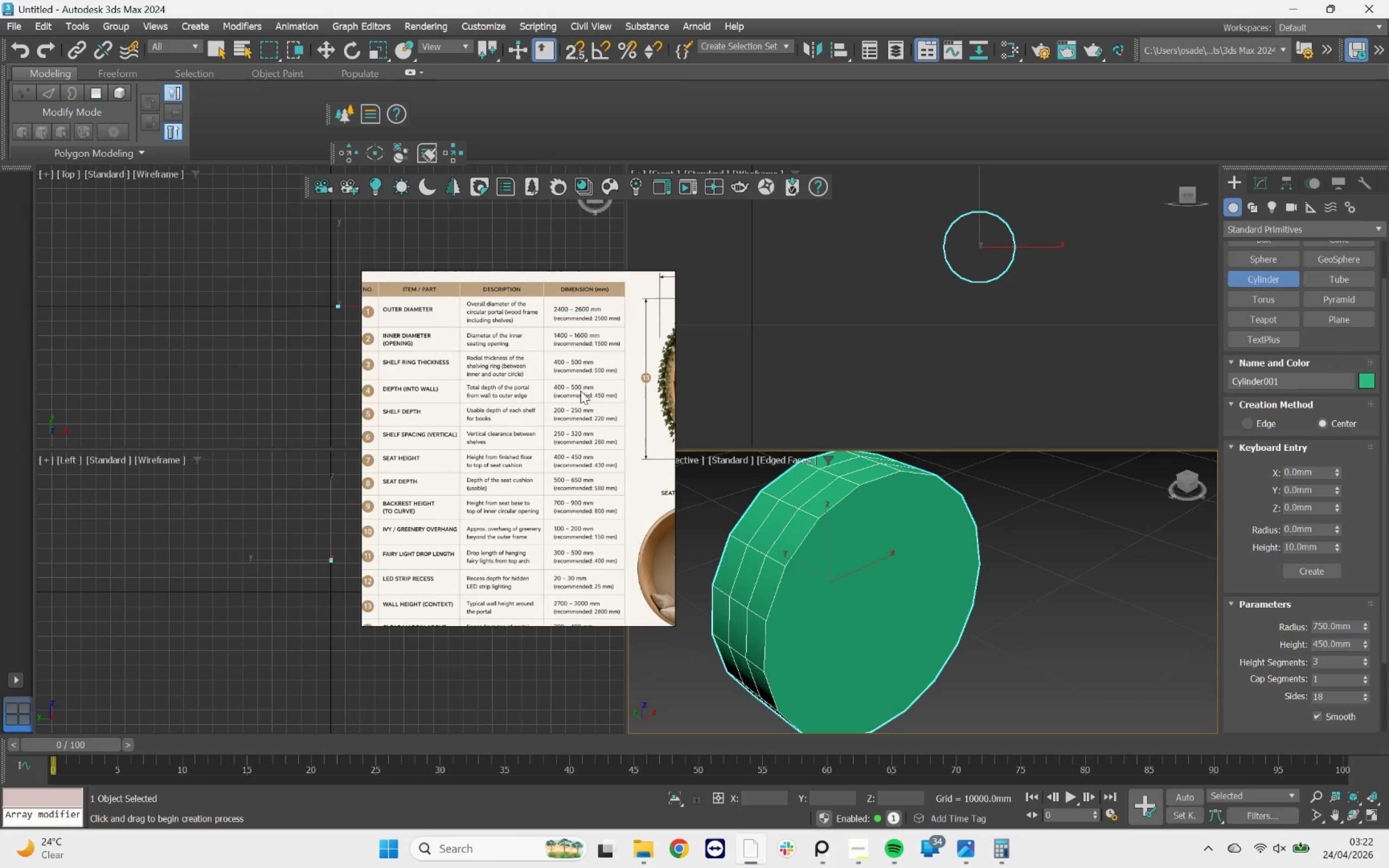 
scroll: coordinate [486, 393], scroll_direction: down, amount: 2.0
 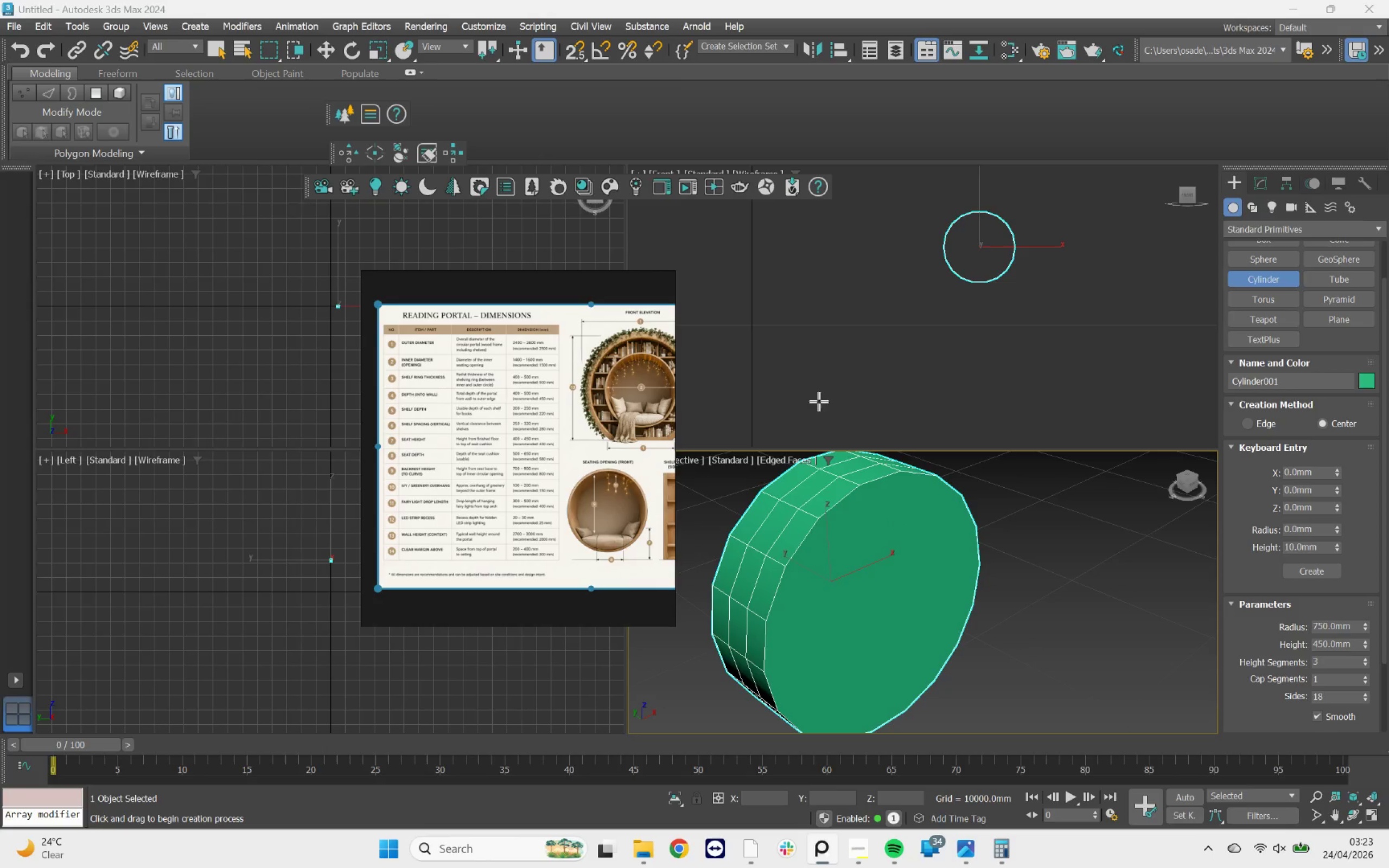 
left_click([1258, 186])
 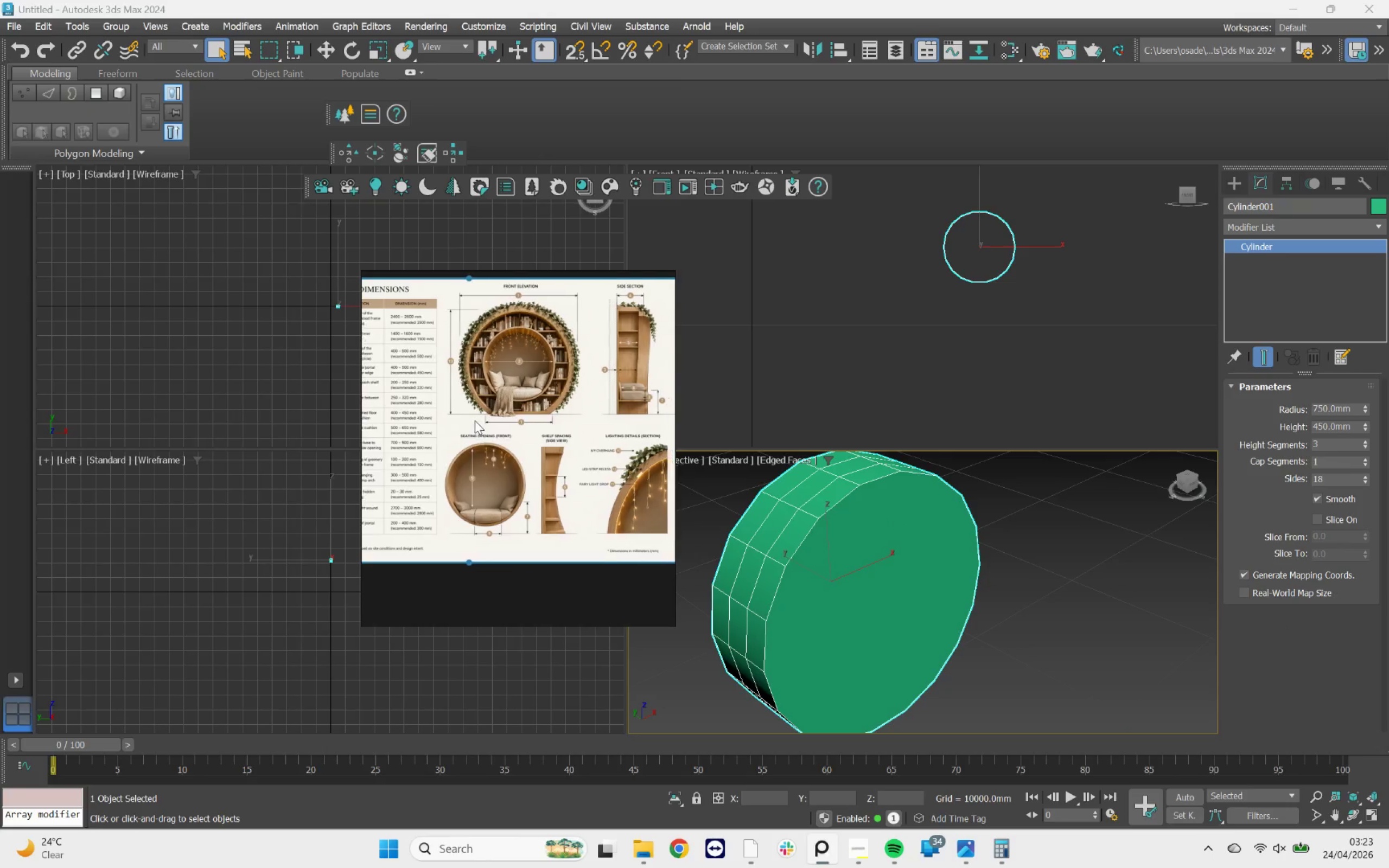 
scroll: coordinate [466, 423], scroll_direction: down, amount: 4.0
 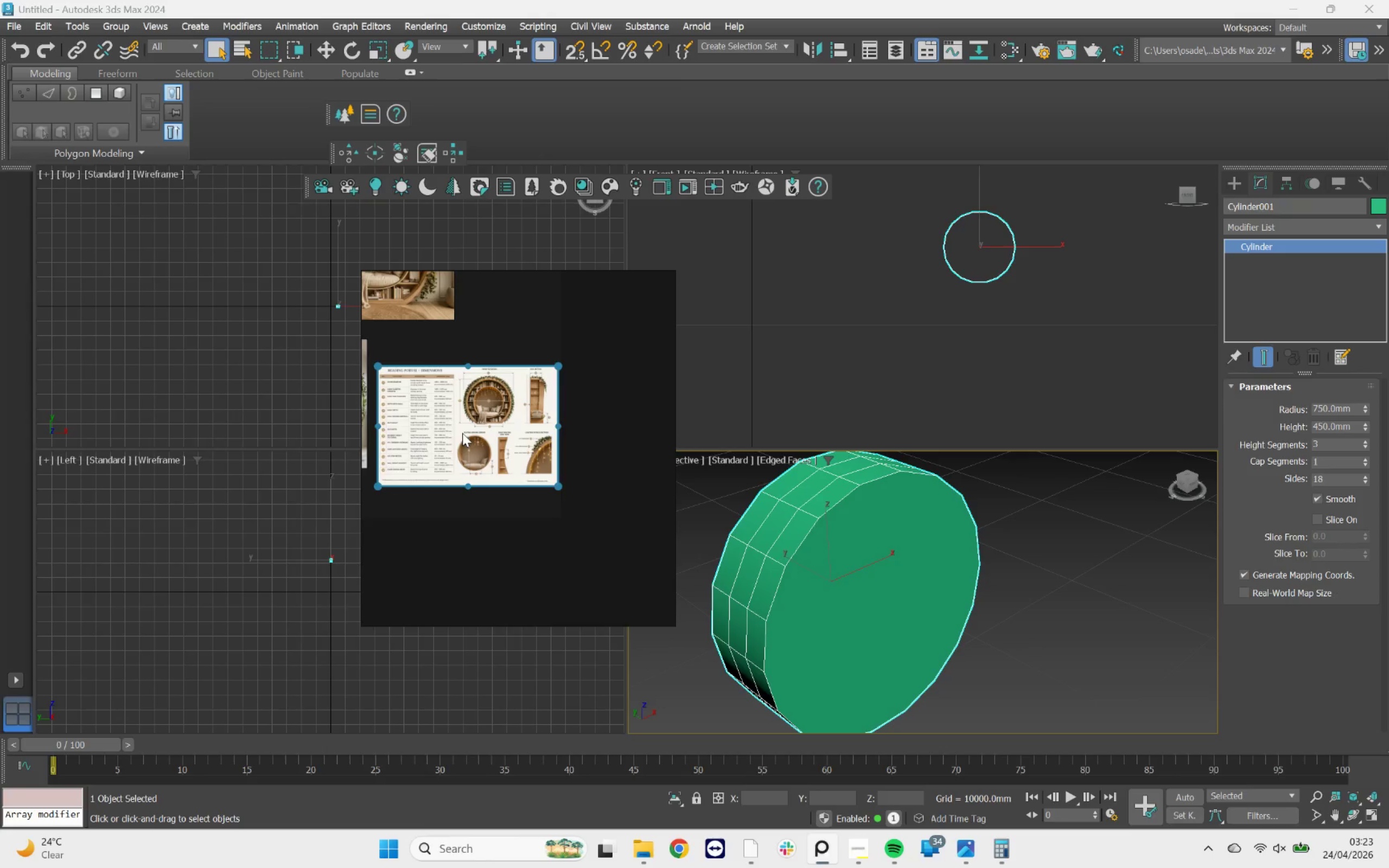 
scroll: coordinate [513, 426], scroll_direction: up, amount: 7.0
 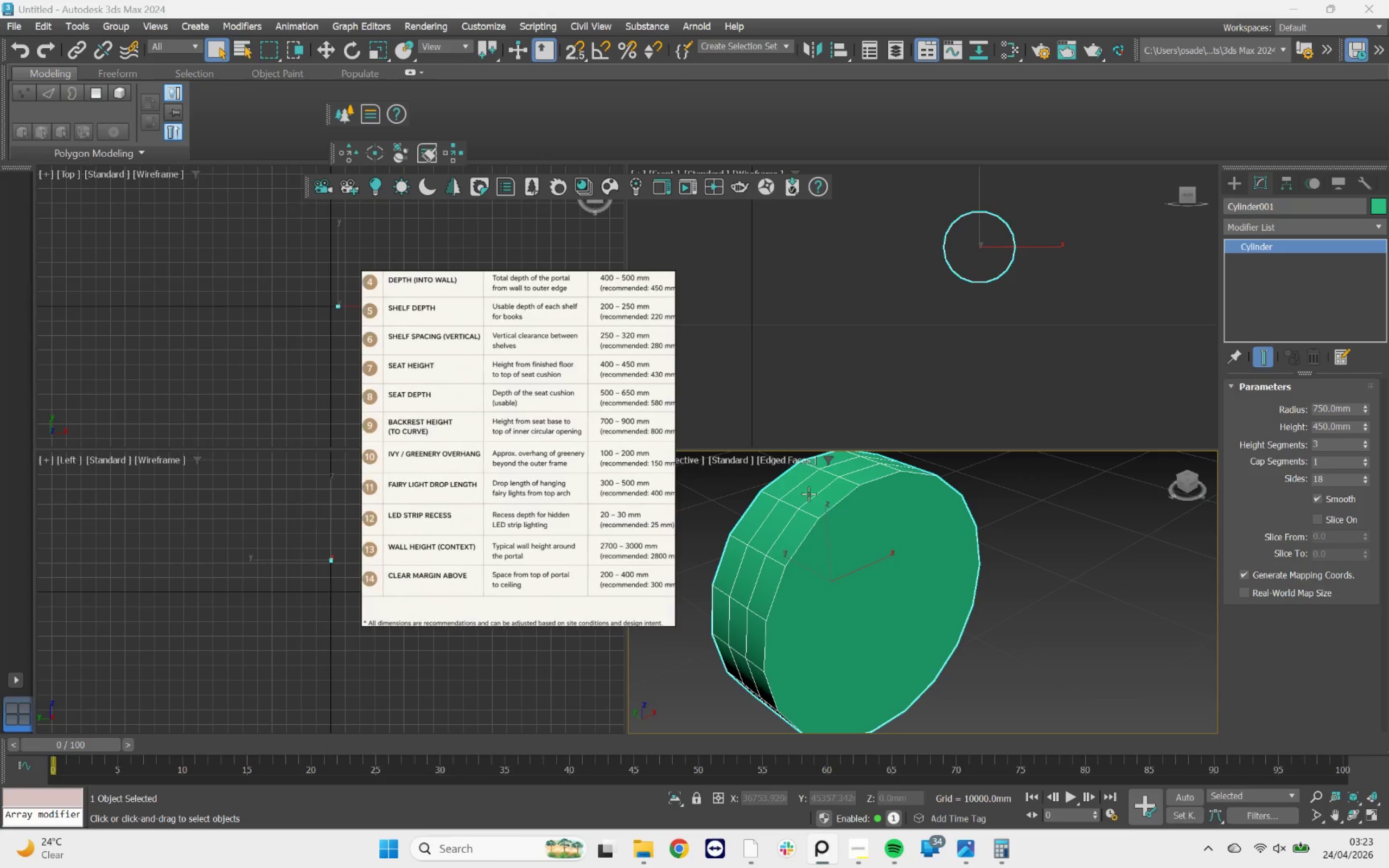 
scroll: coordinate [466, 430], scroll_direction: down, amount: 2.0
 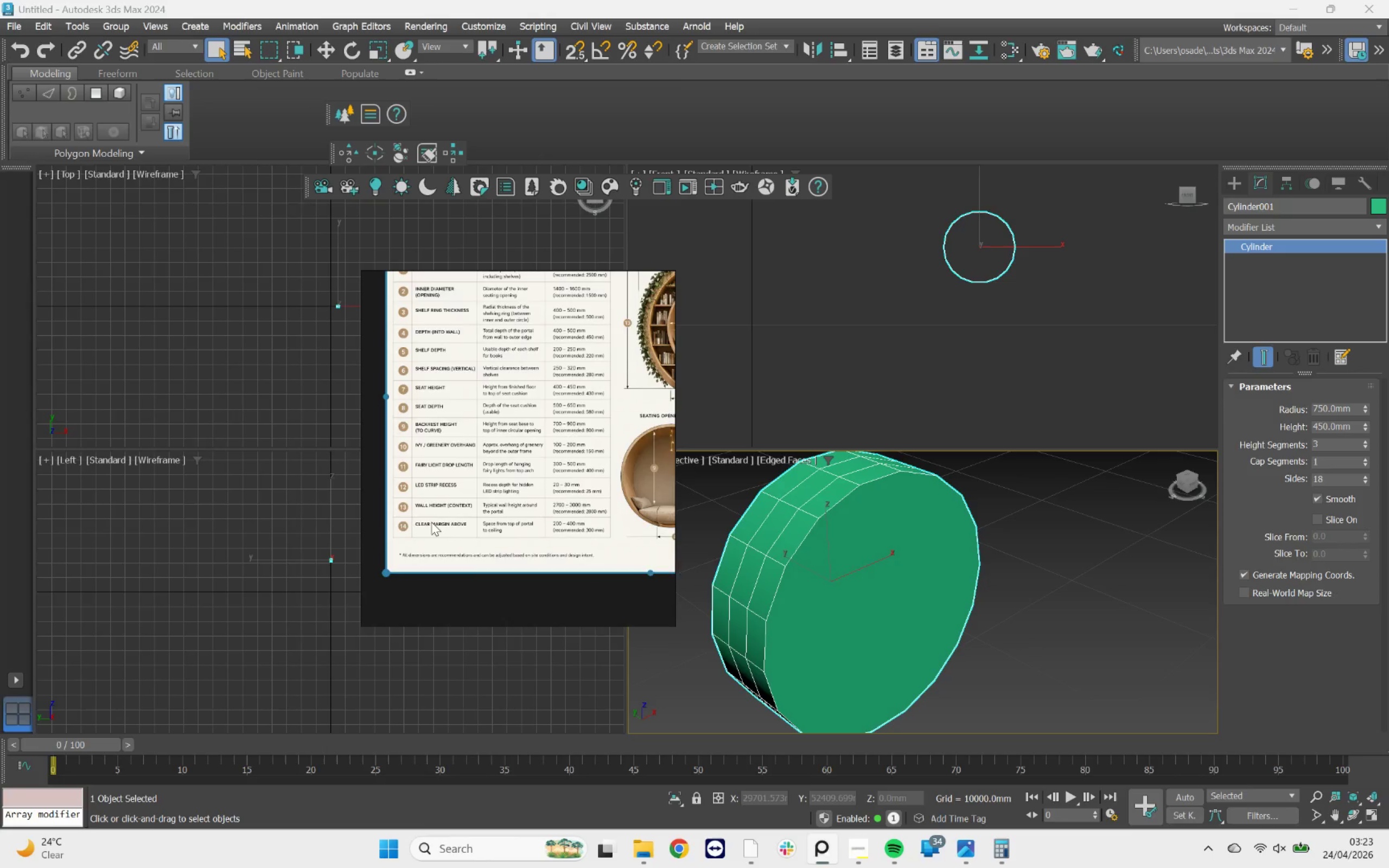 
scroll: coordinate [436, 524], scroll_direction: up, amount: 1.0
 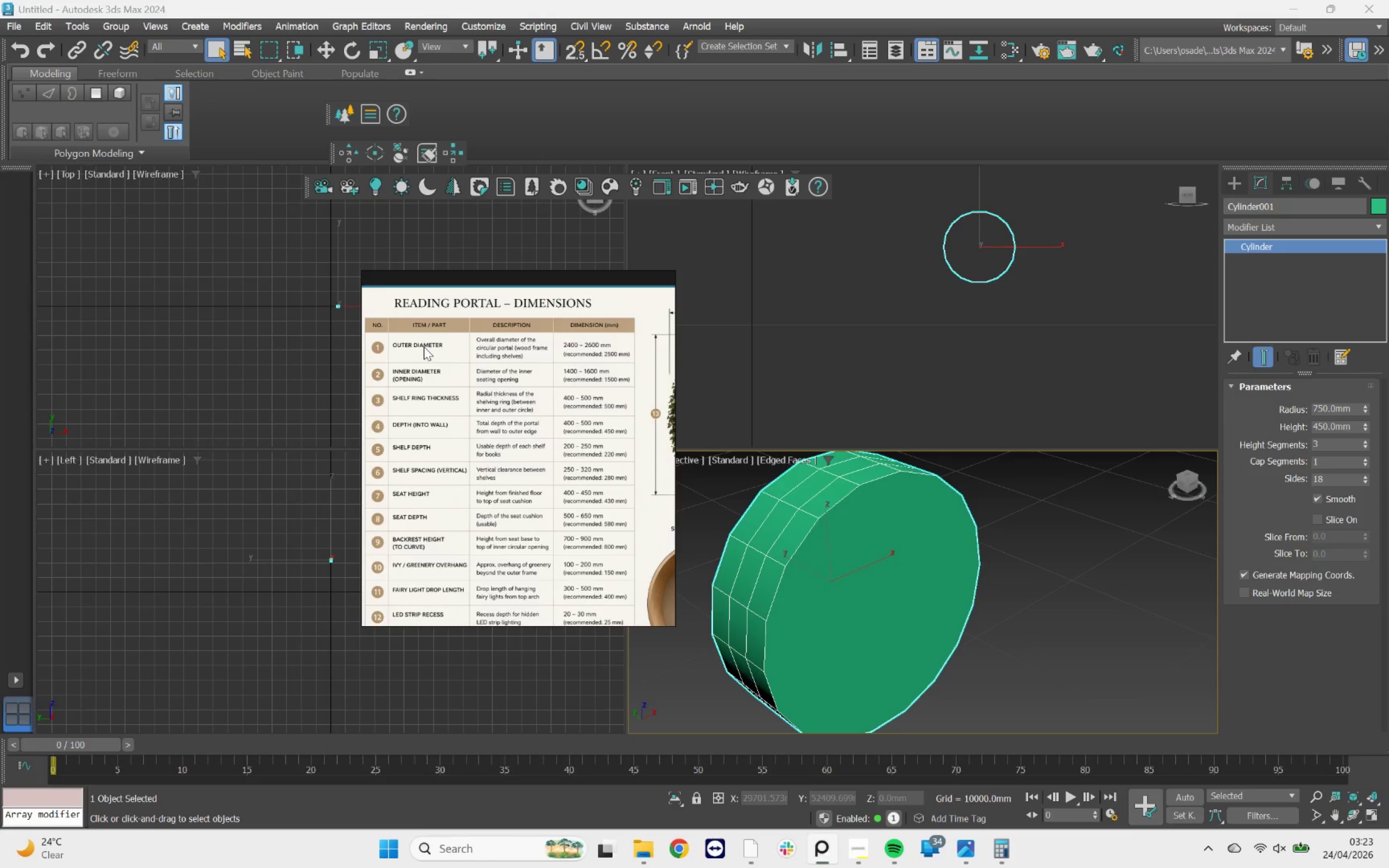 
scroll: coordinate [507, 382], scroll_direction: down, amount: 2.0
 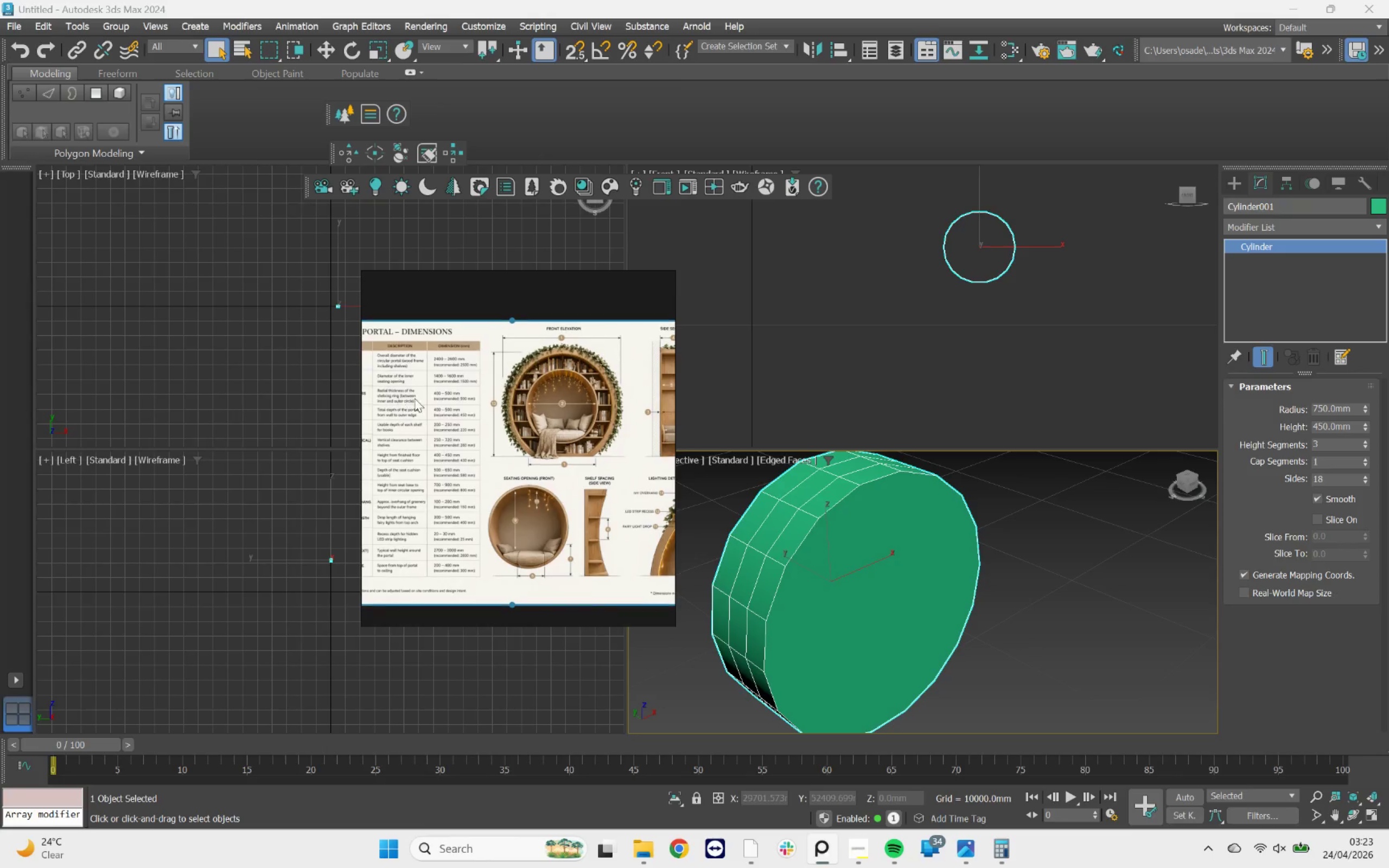 
scroll: coordinate [557, 373], scroll_direction: up, amount: 3.0
 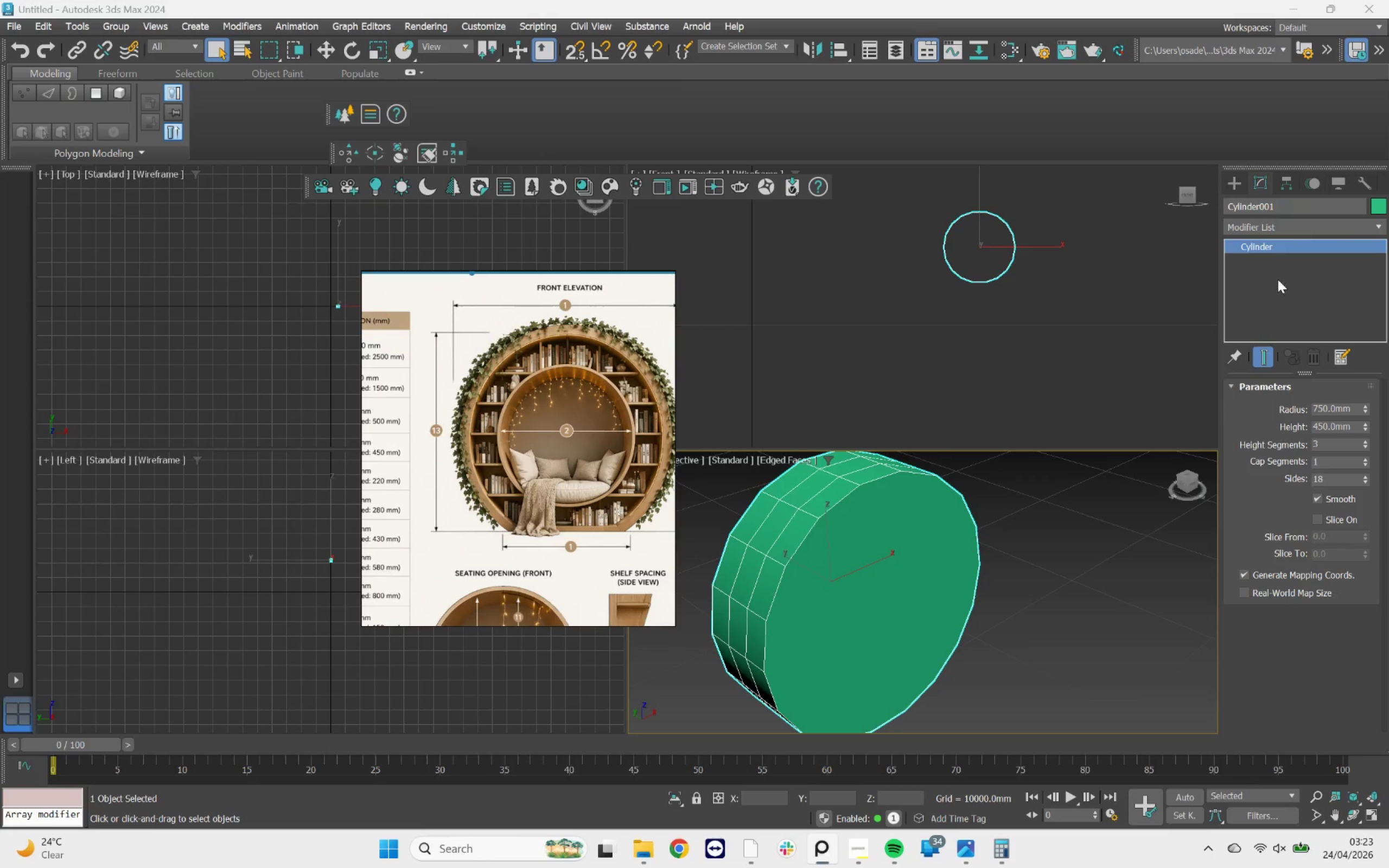 
left_click([1294, 225])
 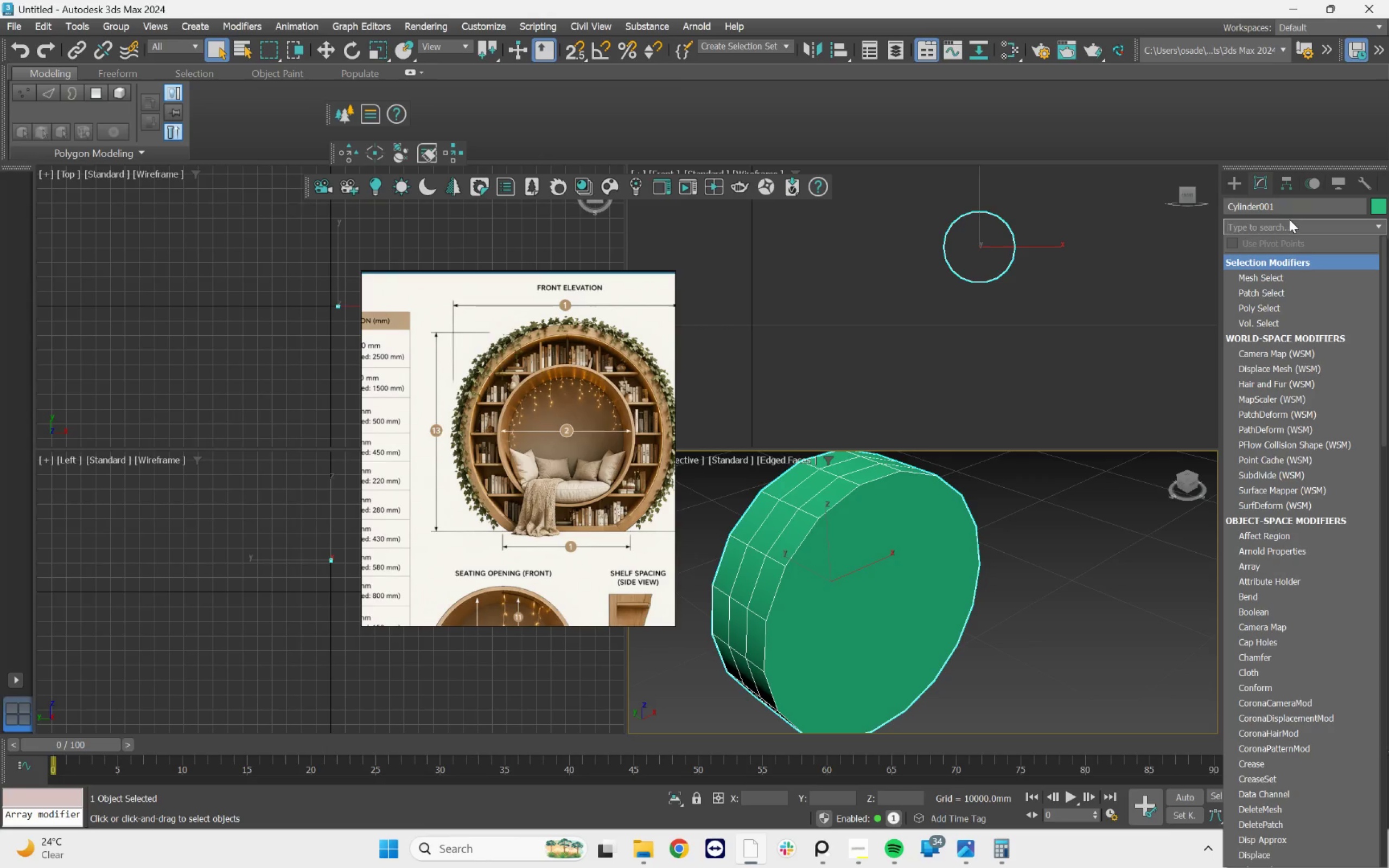 
type(ed)
 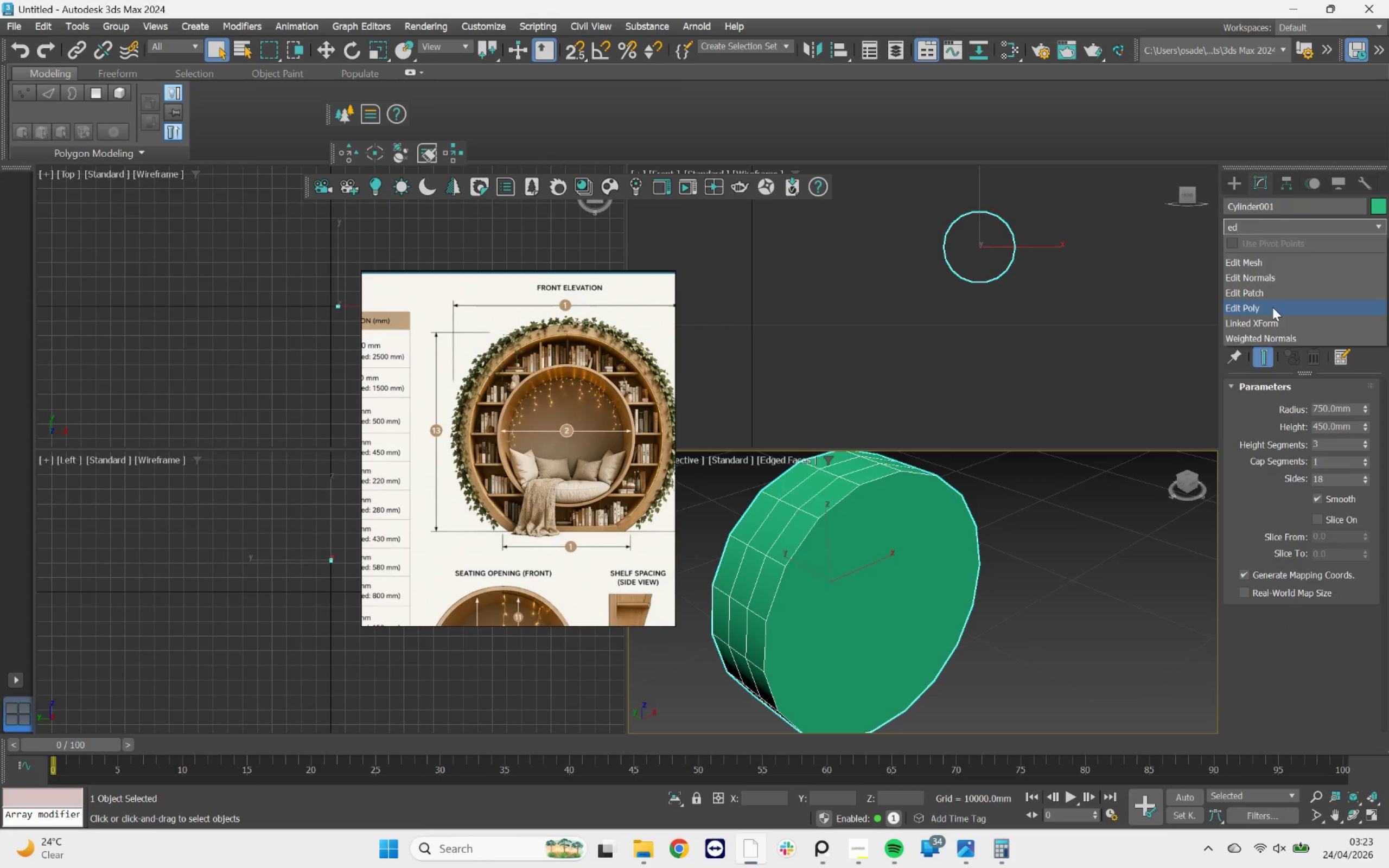 
left_click([1272, 307])
 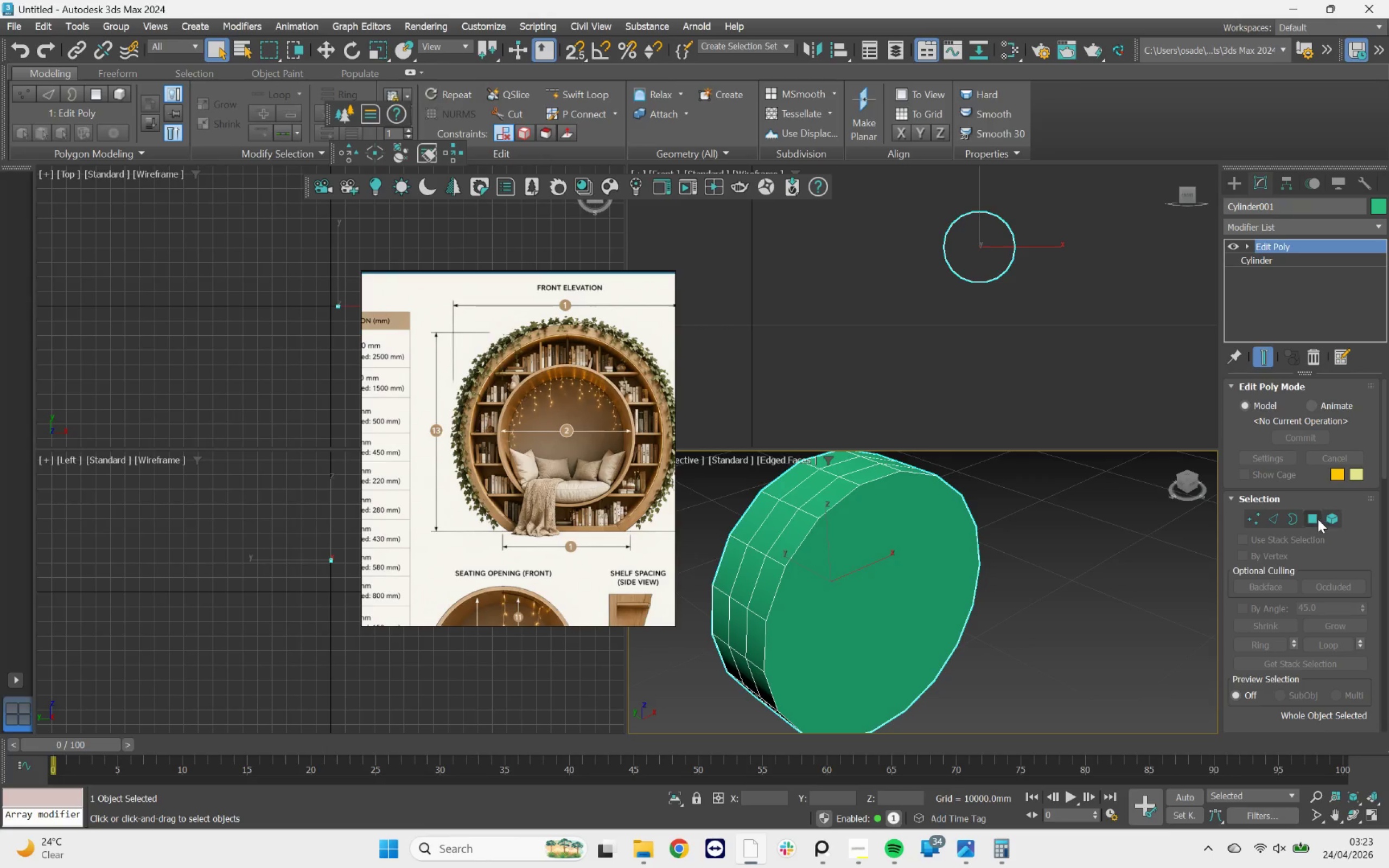 
double_click([911, 576])
 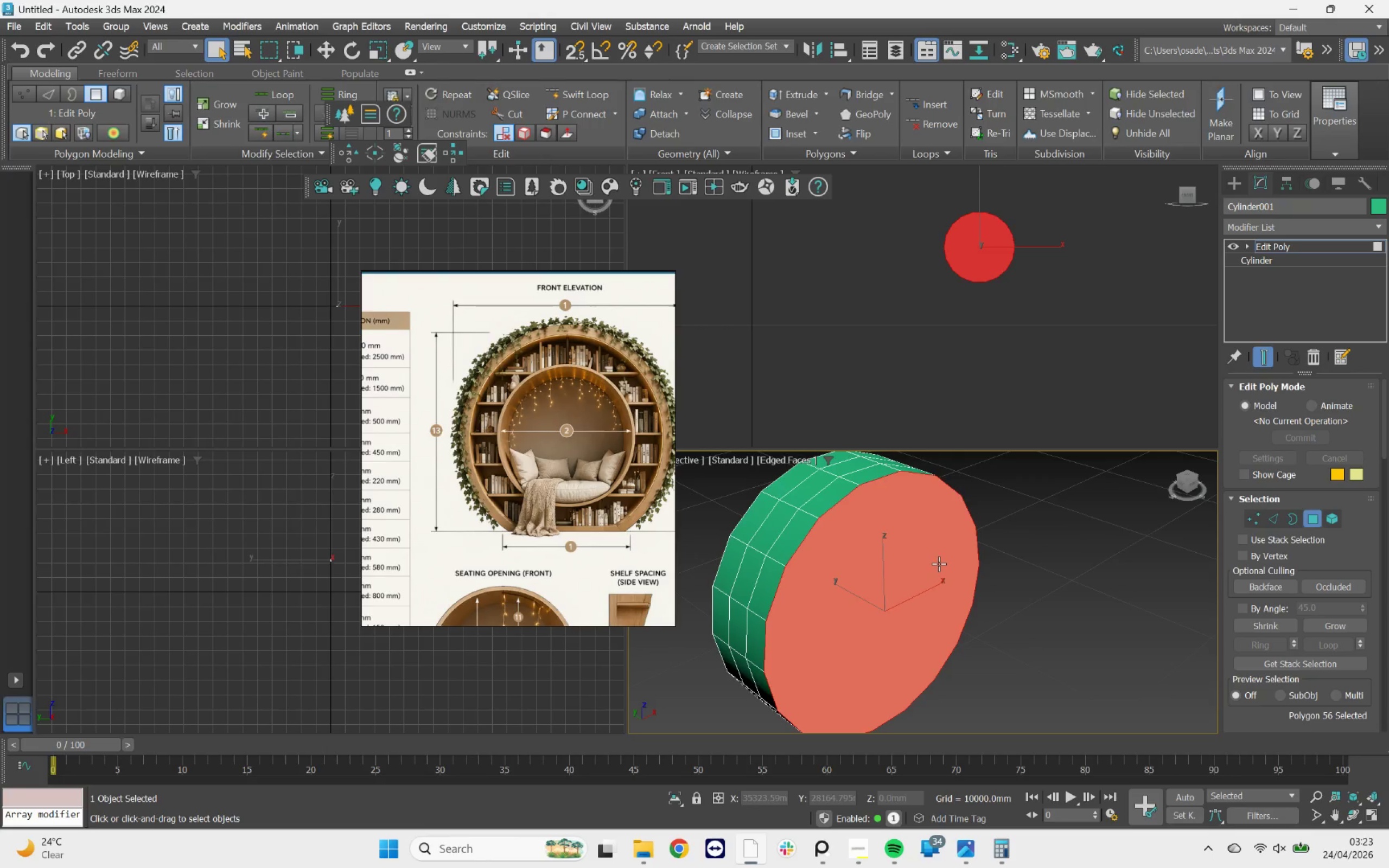 
key(Delete)
 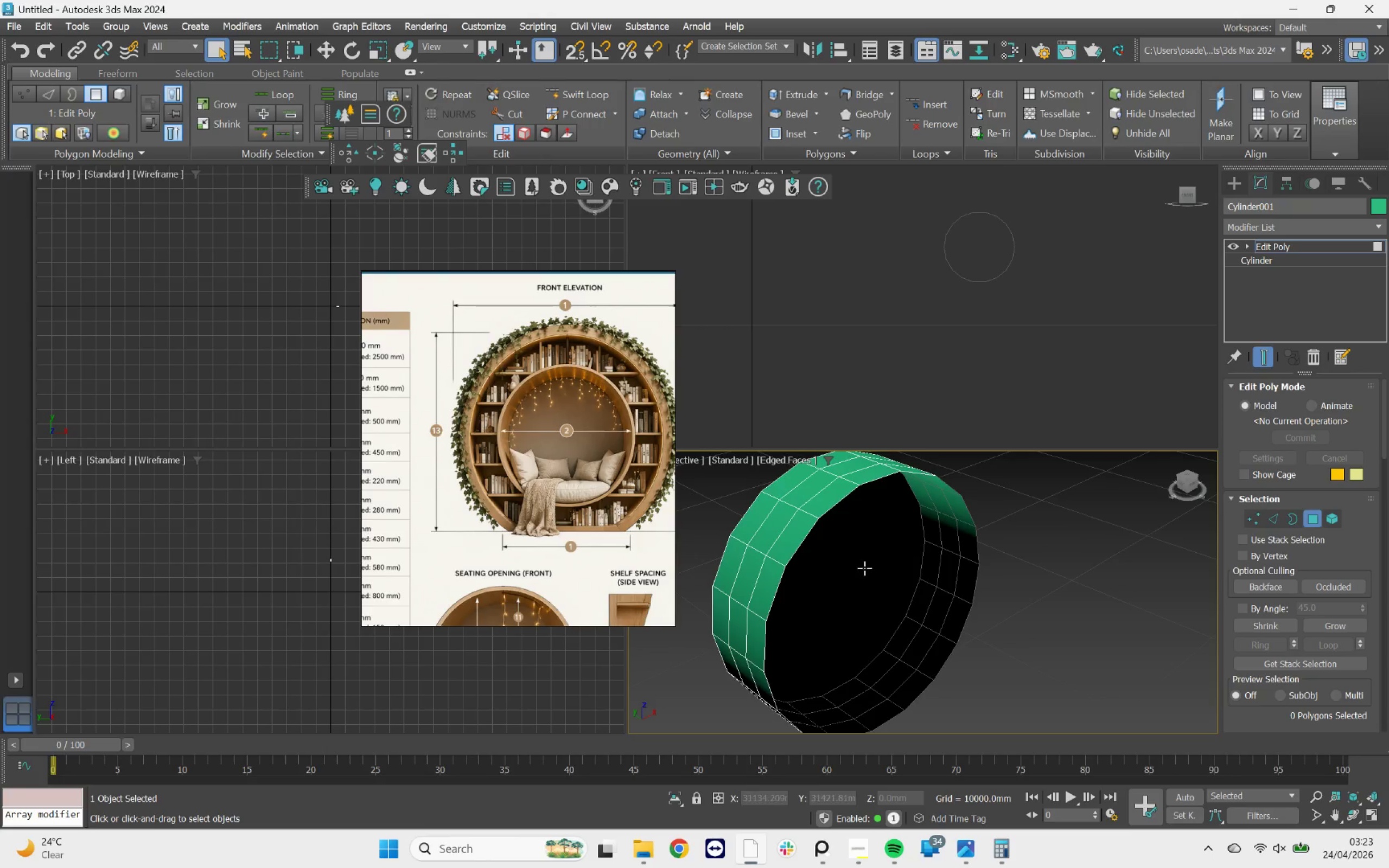 
left_click([864, 568])
 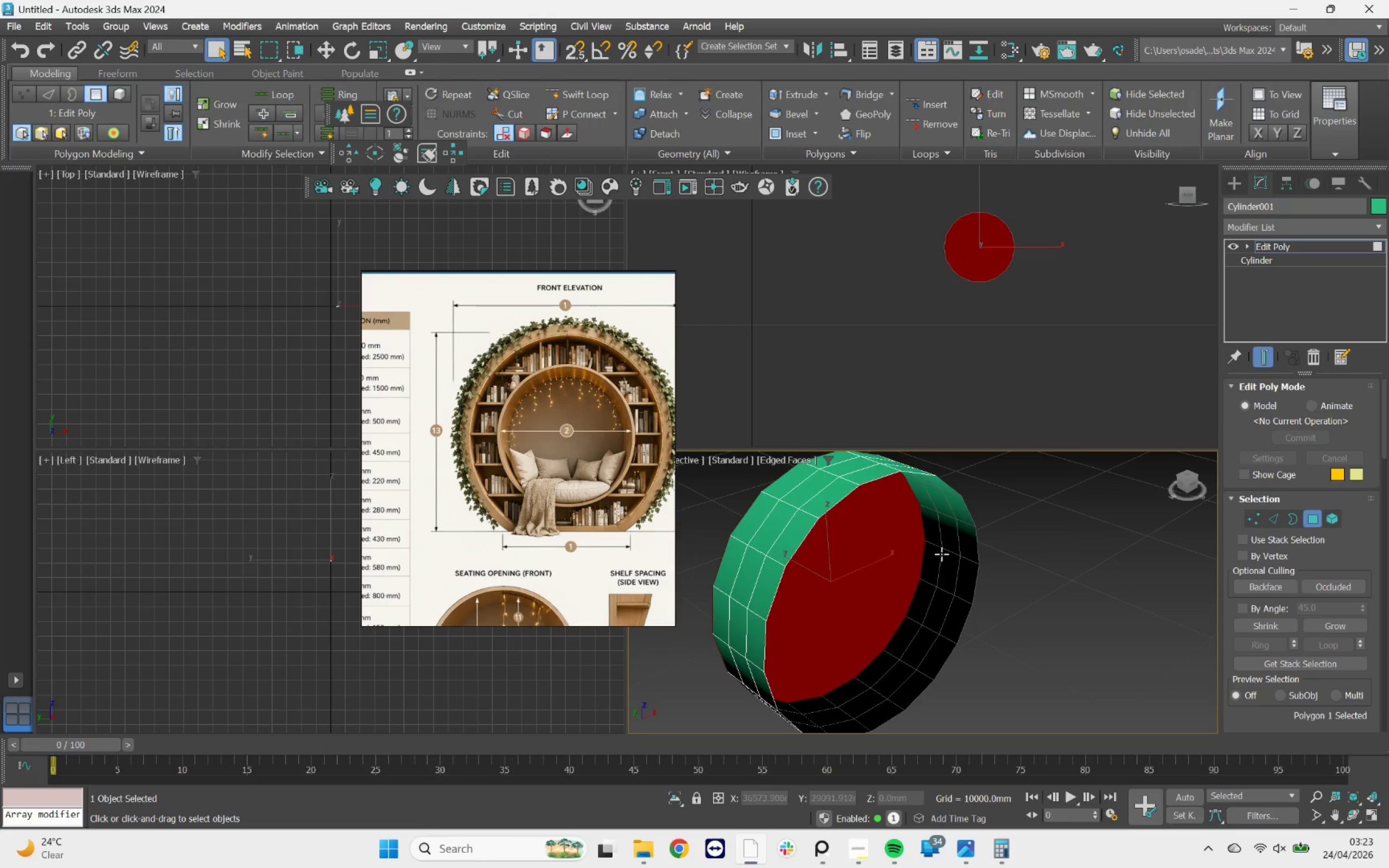 
key(Delete)
 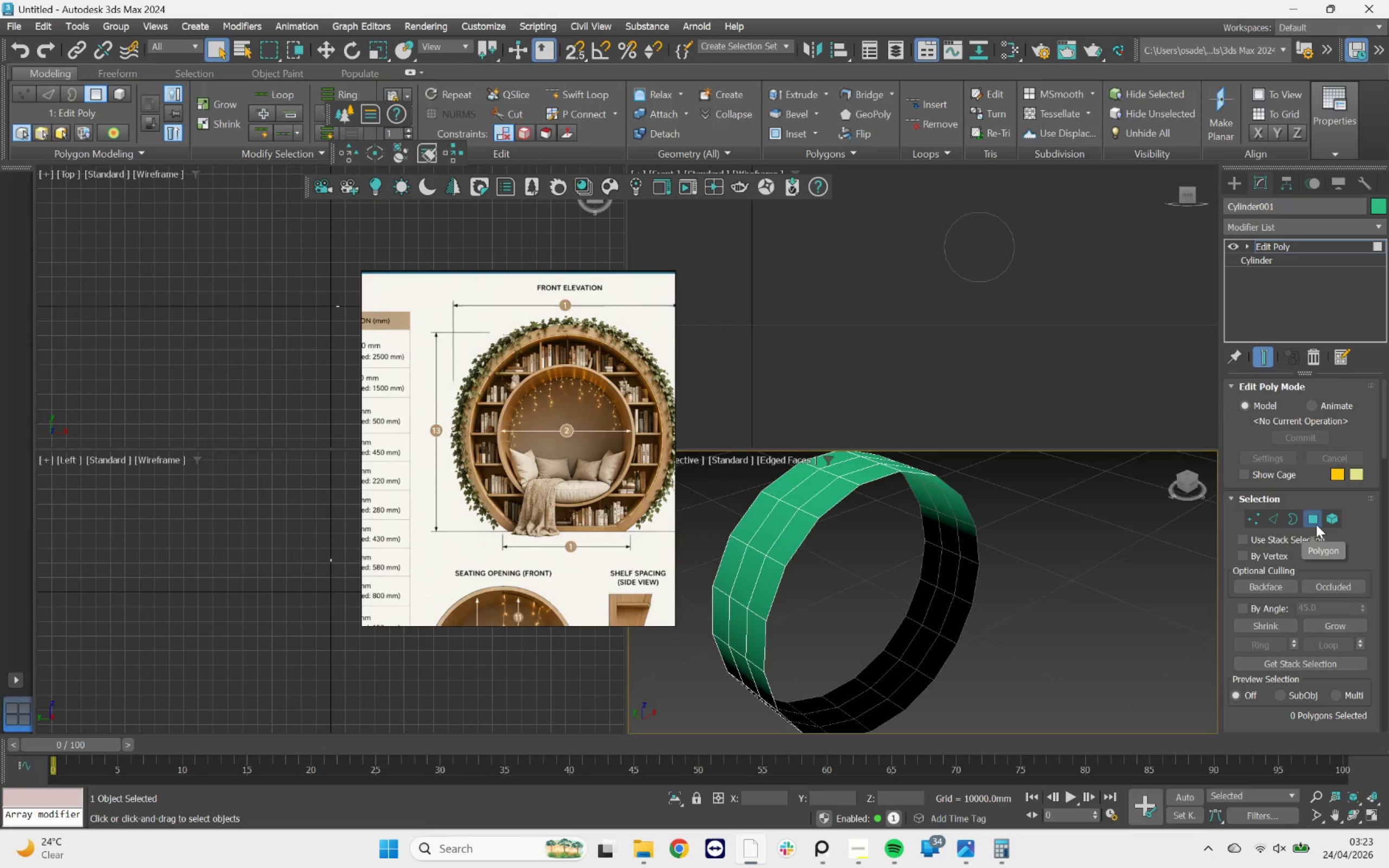 
left_click([1316, 525])
 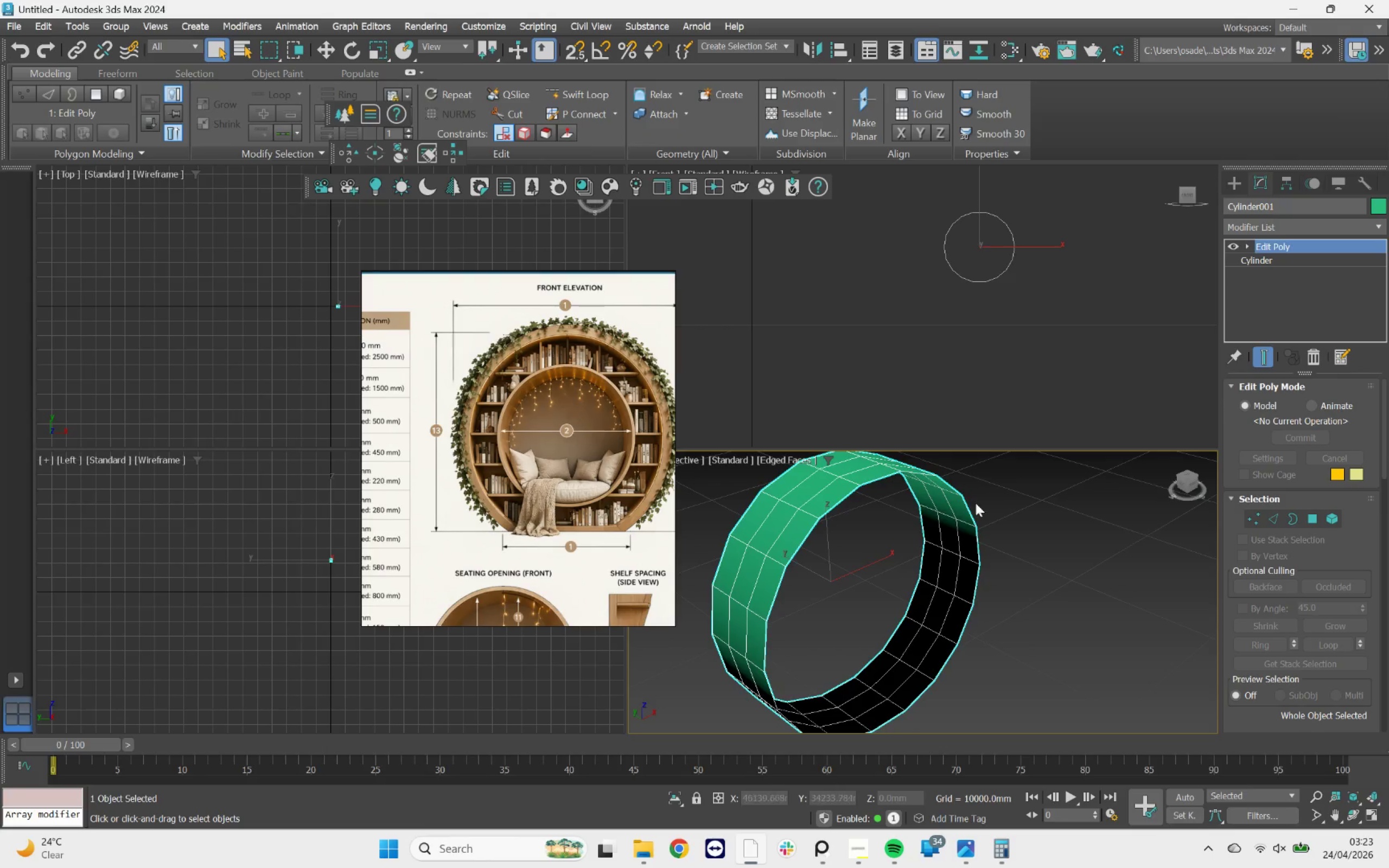 
right_click([973, 522])
 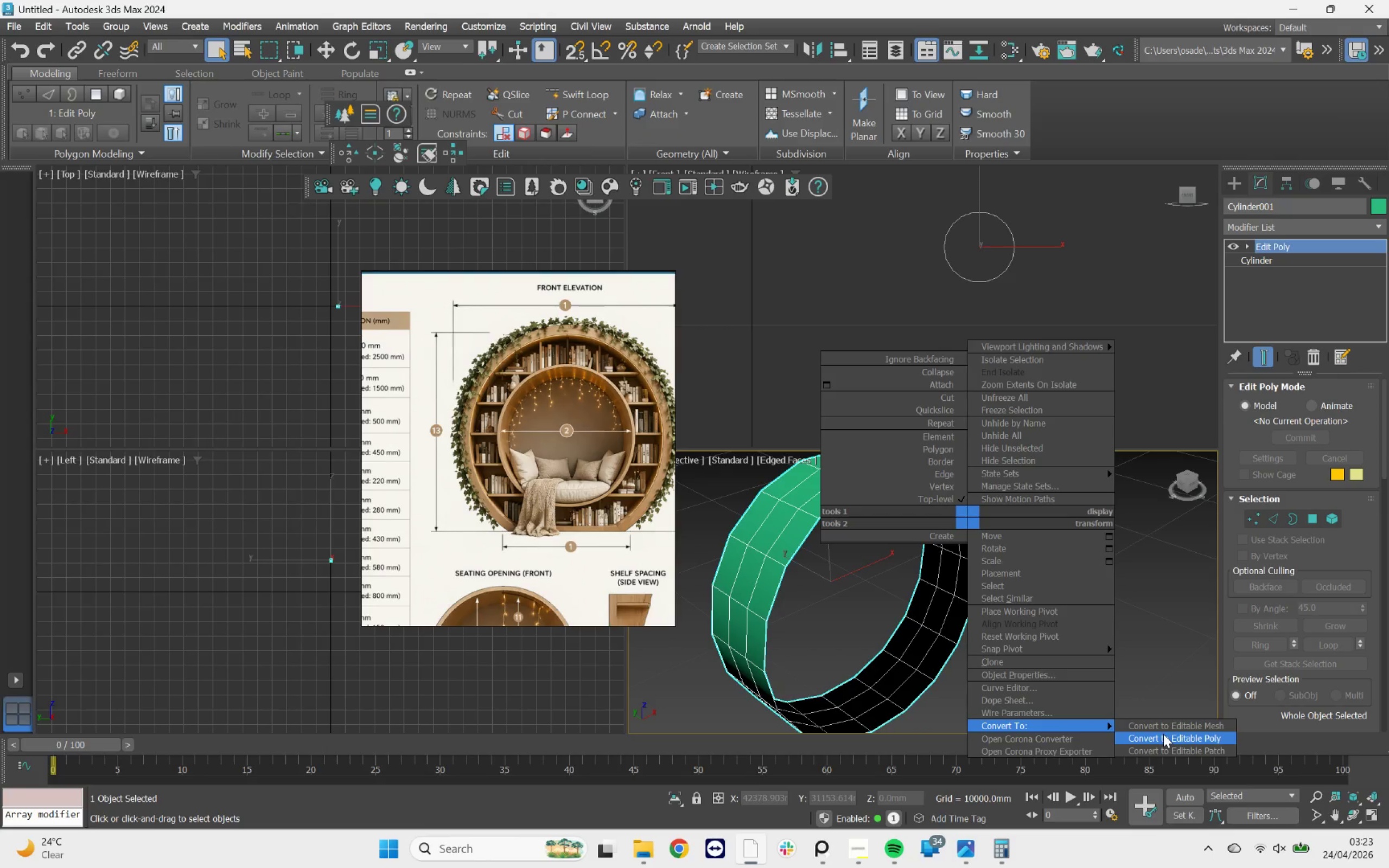 
left_click([1162, 735])
 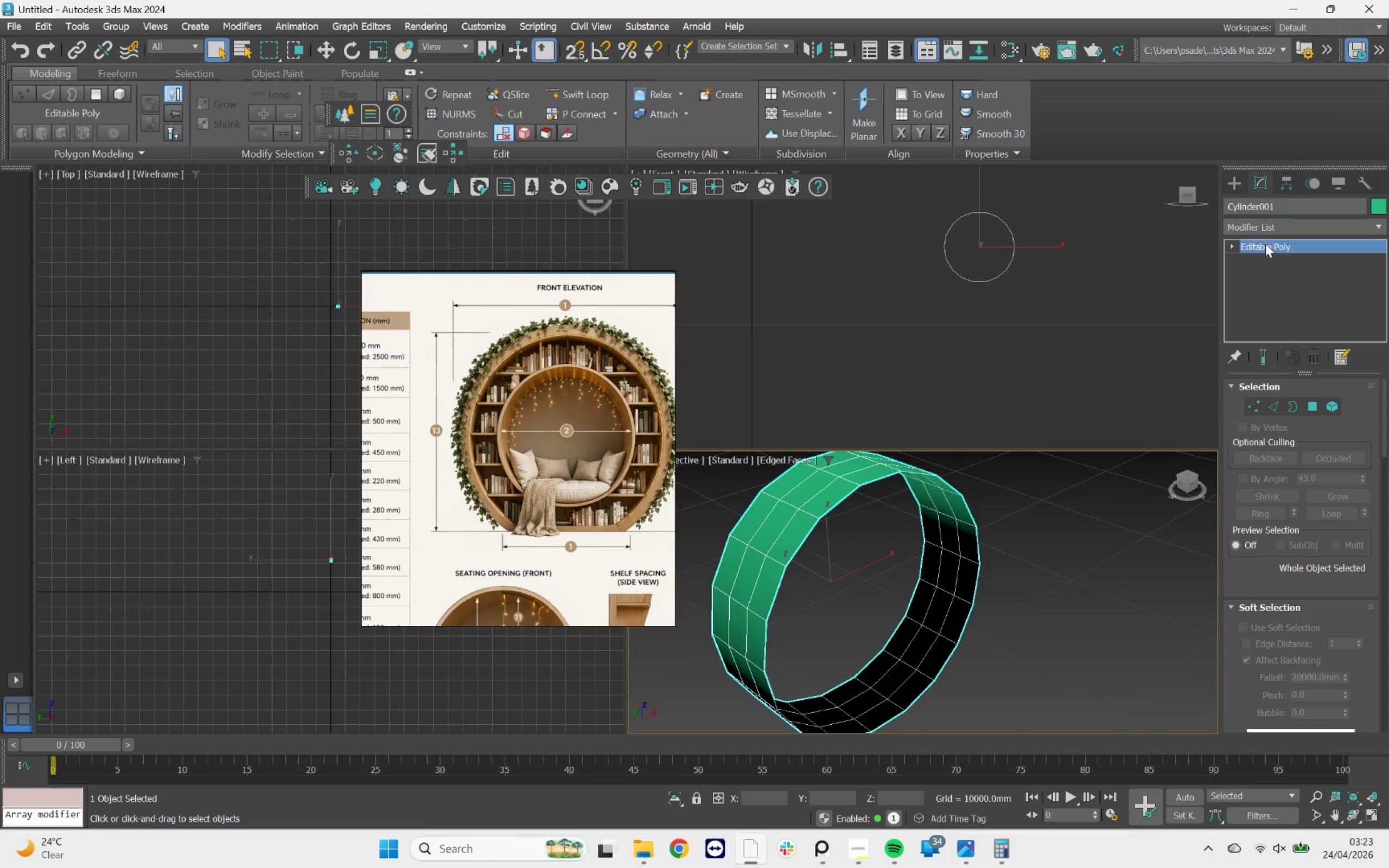 
left_click([1282, 225])
 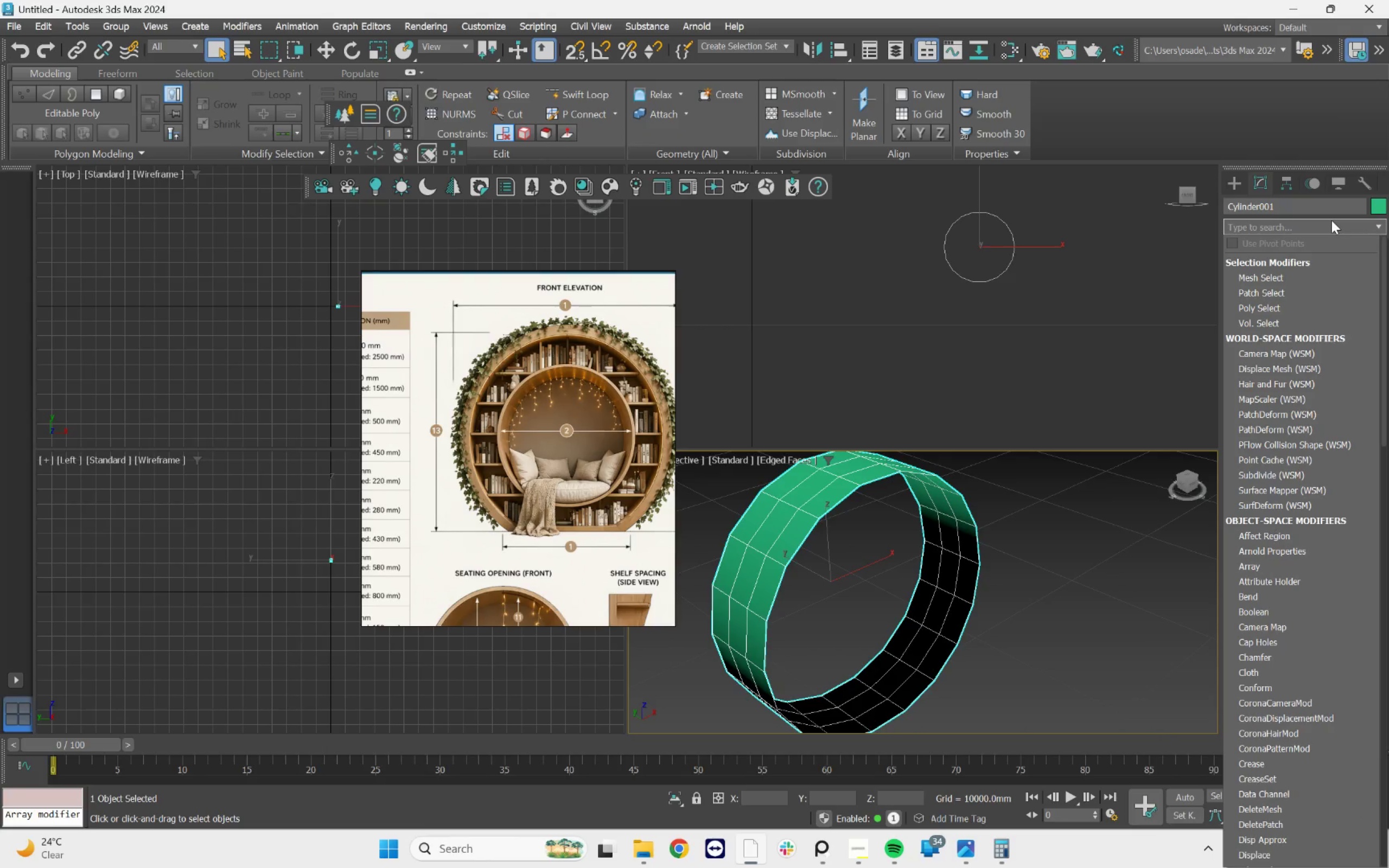 
type(sh)
 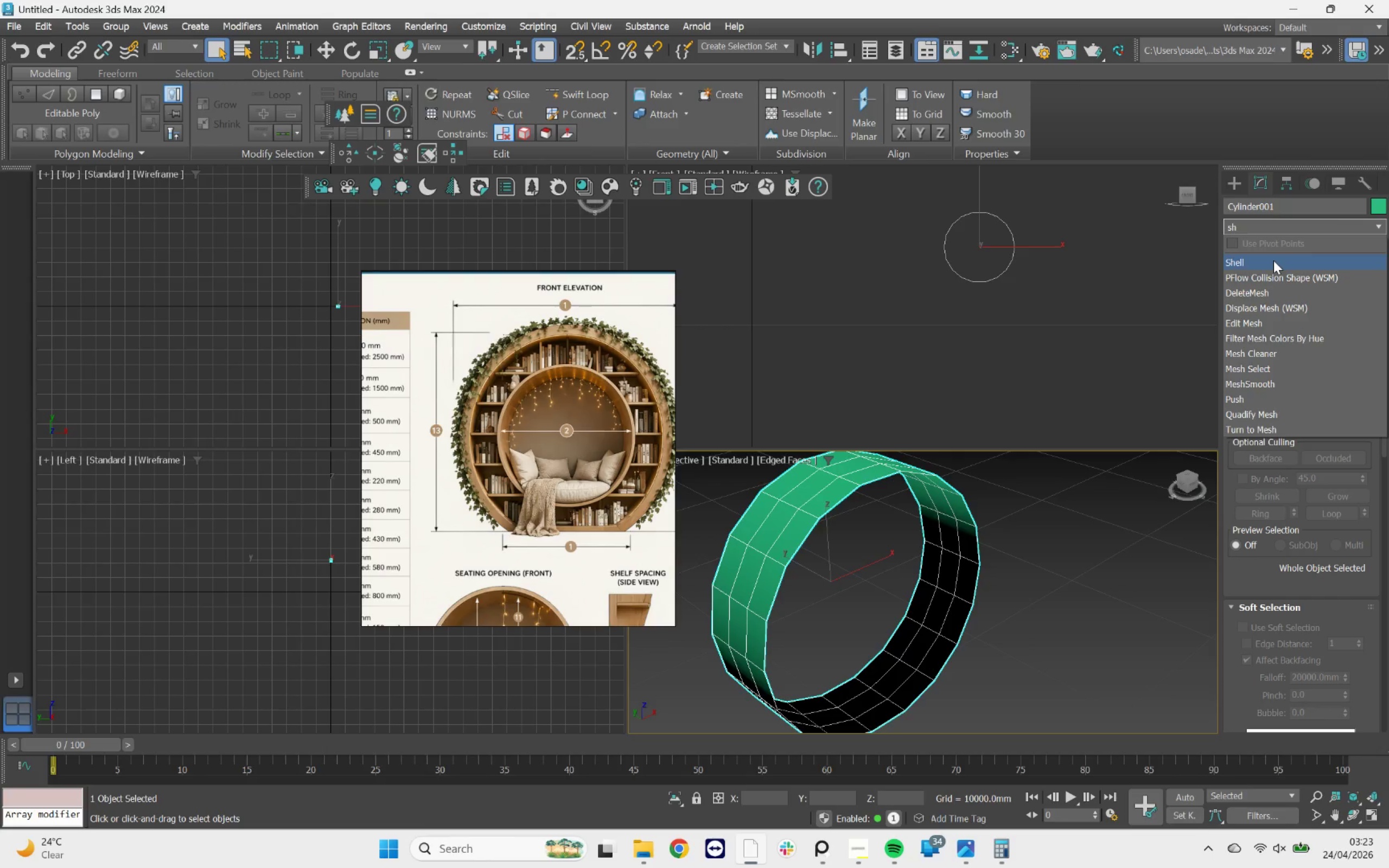 
left_click([1273, 260])
 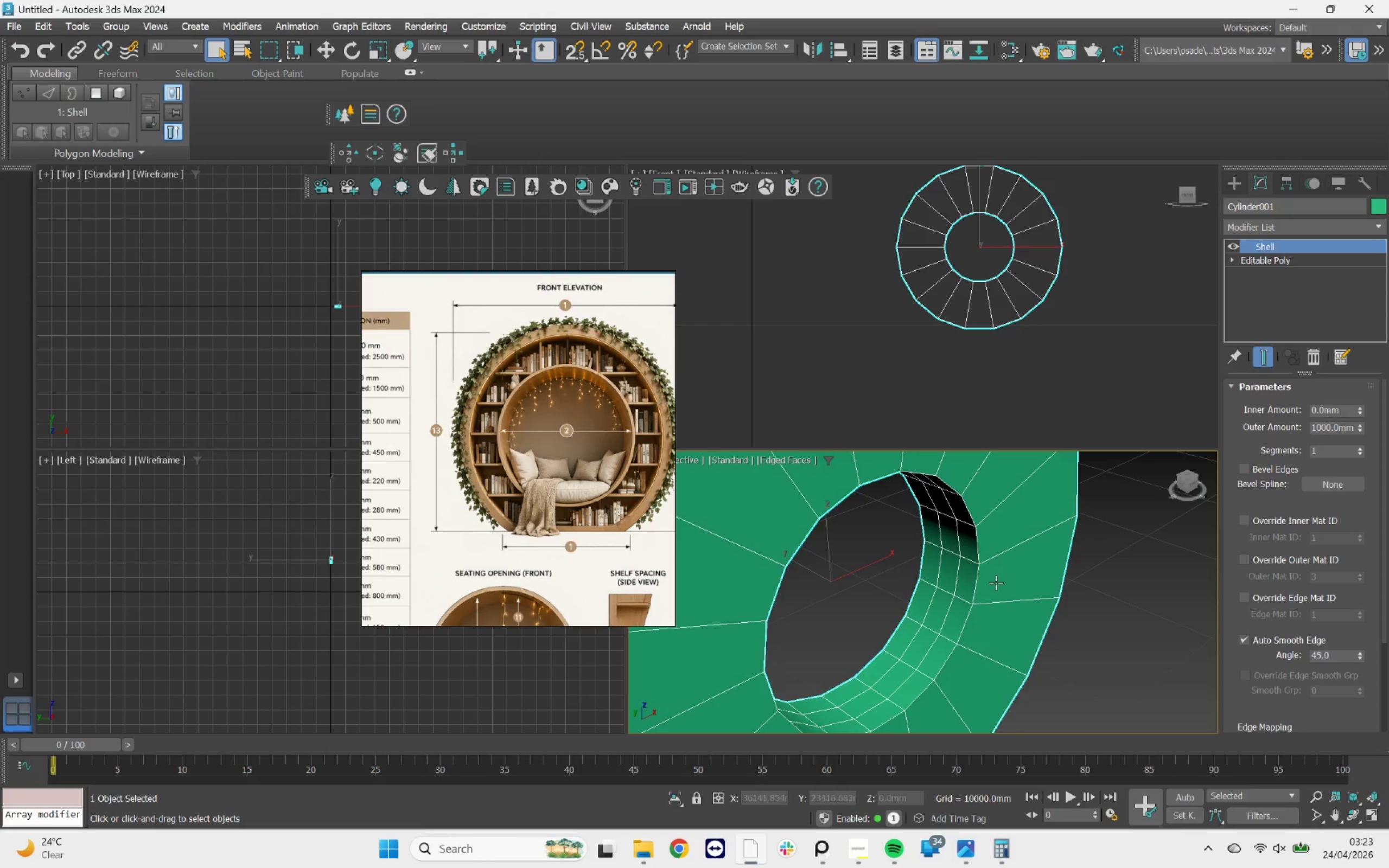 
scroll: coordinate [971, 566], scroll_direction: down, amount: 1.0
 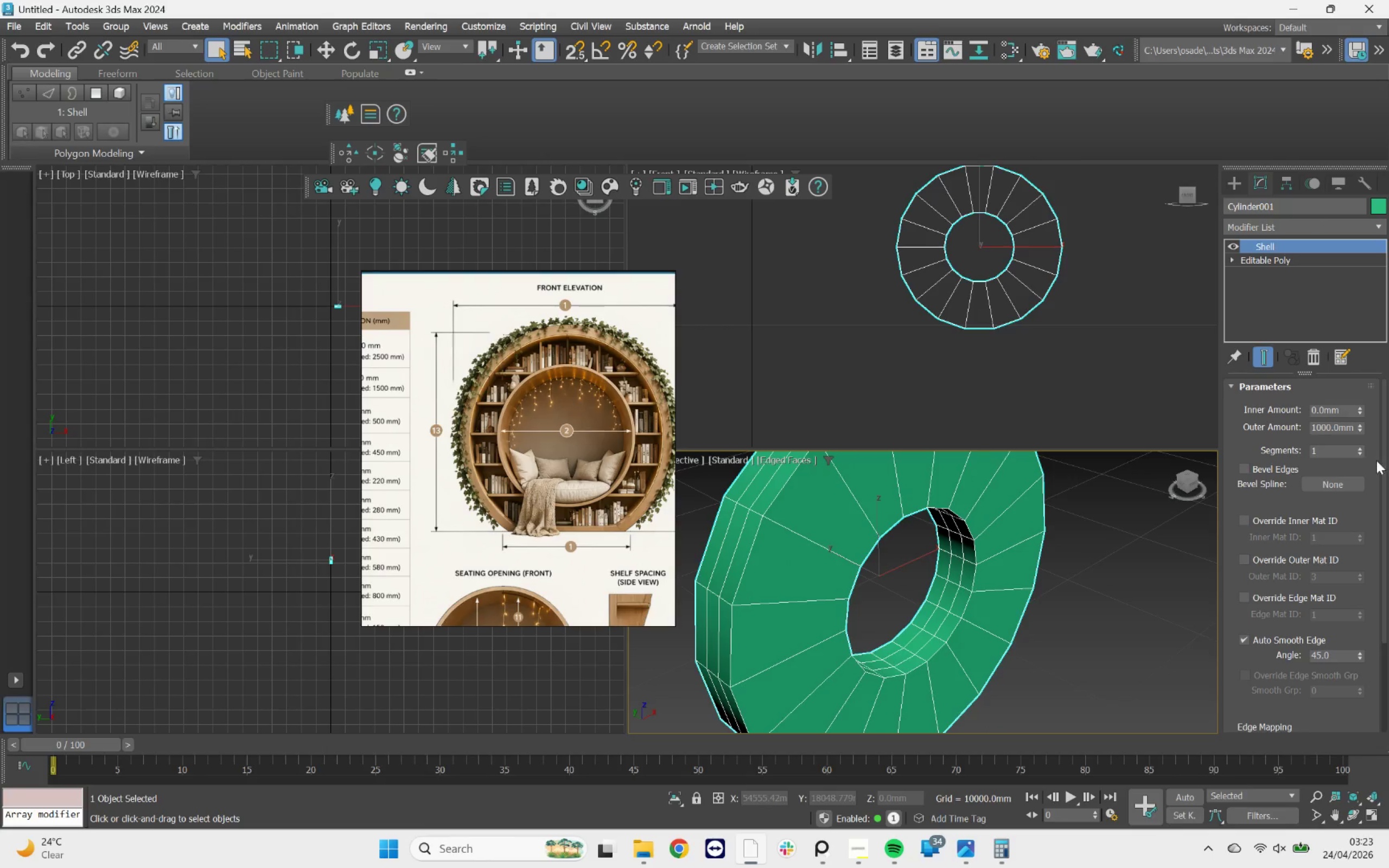 
left_click_drag(start_coordinate=[1384, 456], to_coordinate=[1388, 394])
 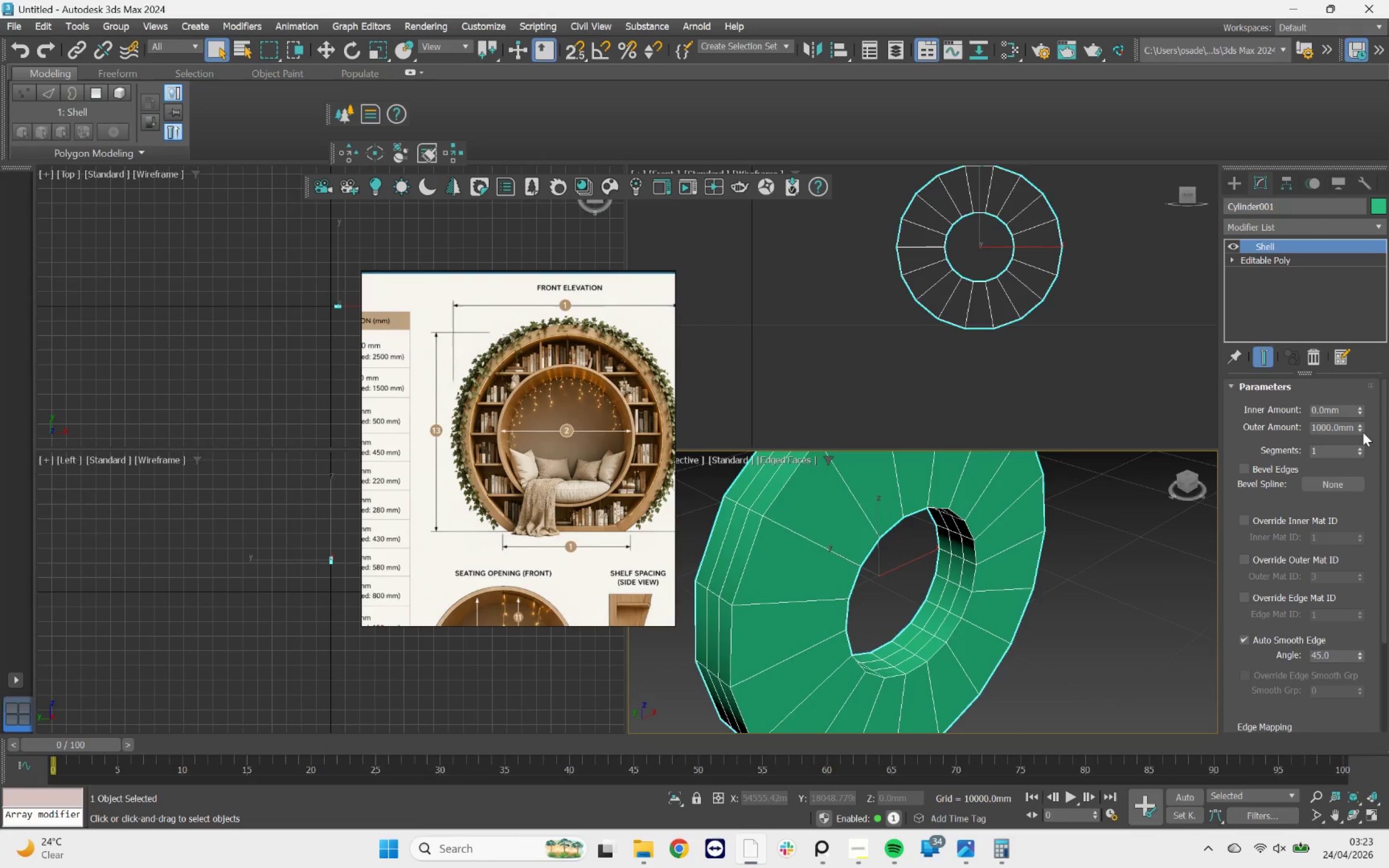 
right_click([1361, 431])
 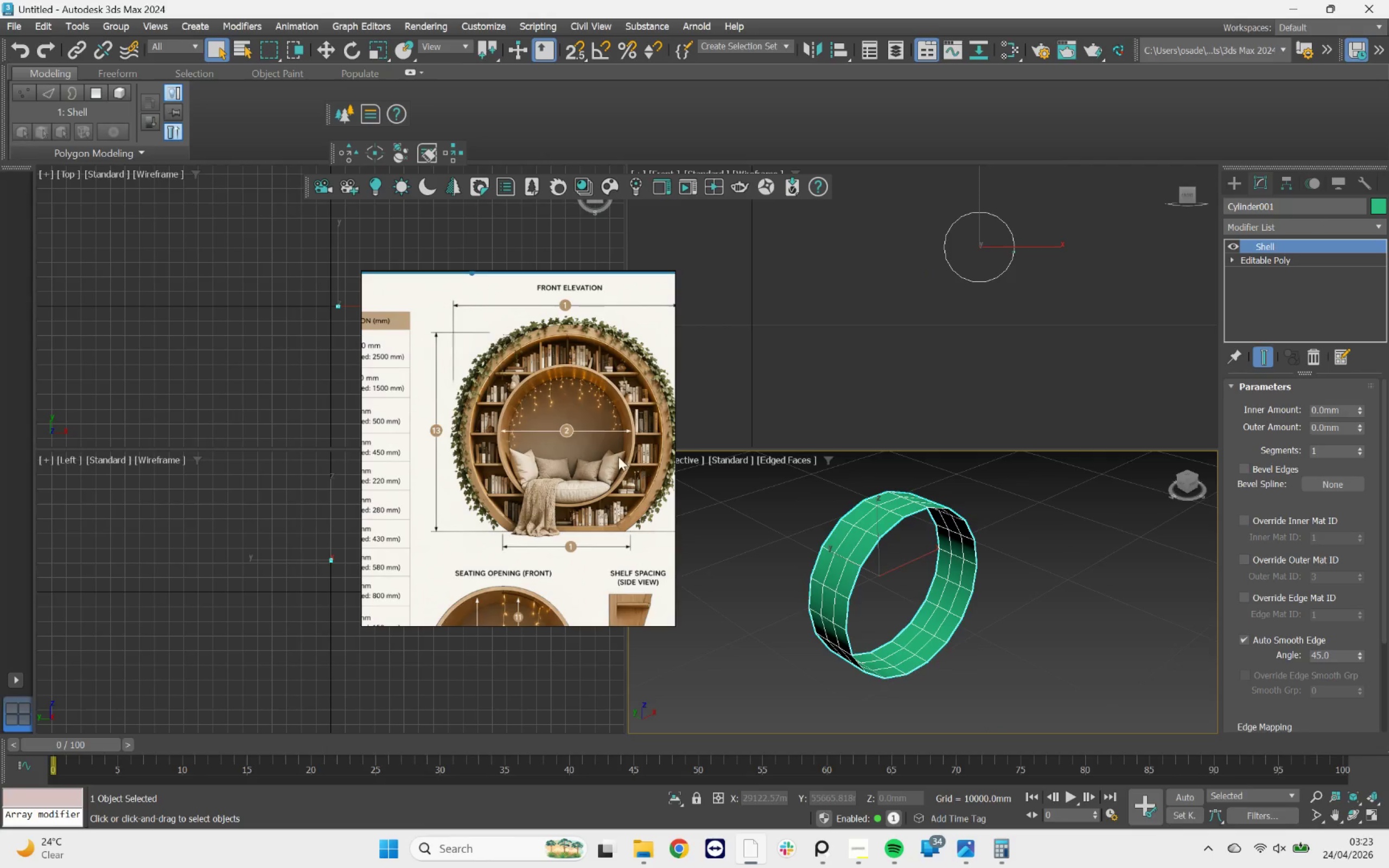 
scroll: coordinate [563, 367], scroll_direction: up, amount: 4.0
 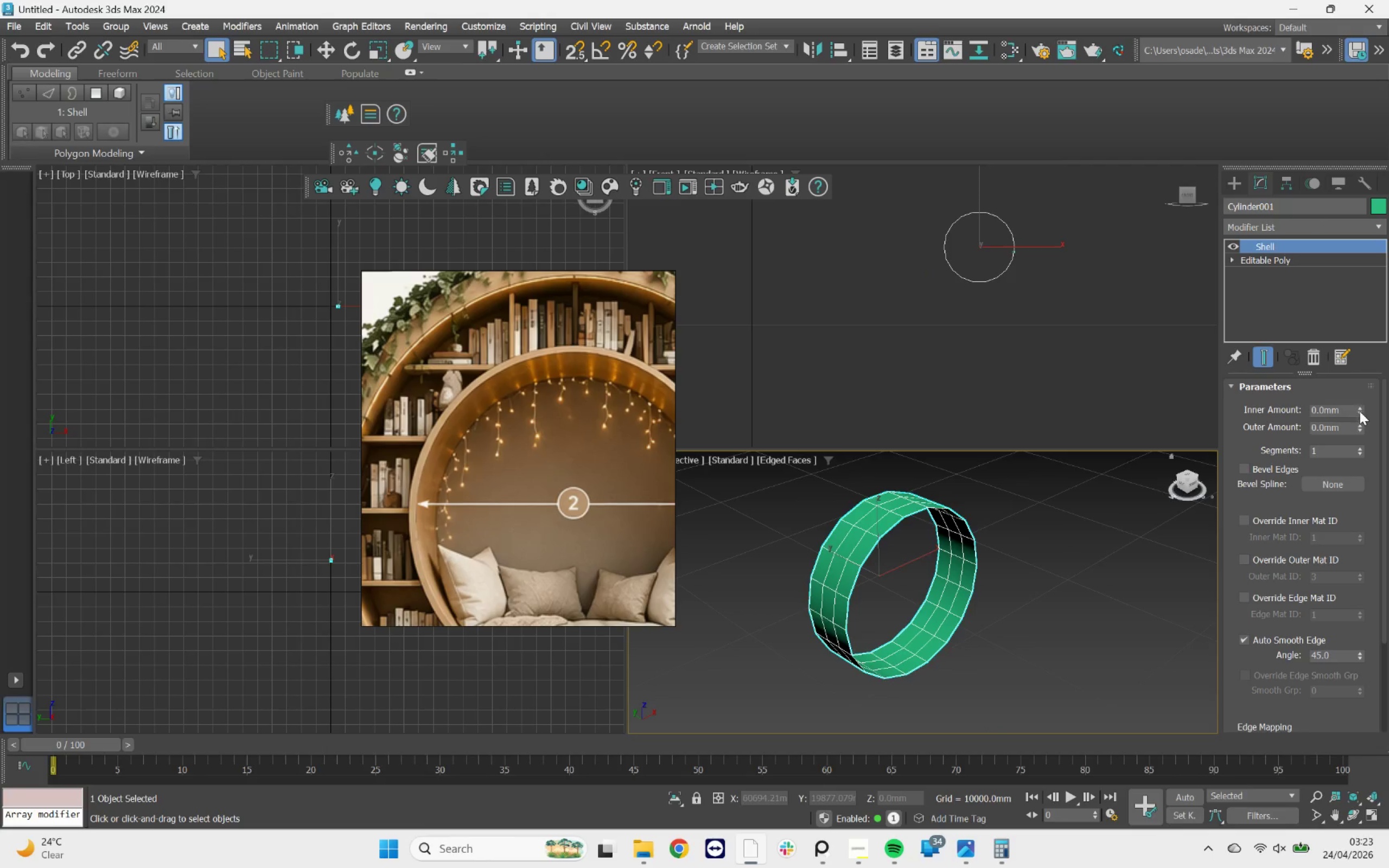 
left_click([1360, 408])
 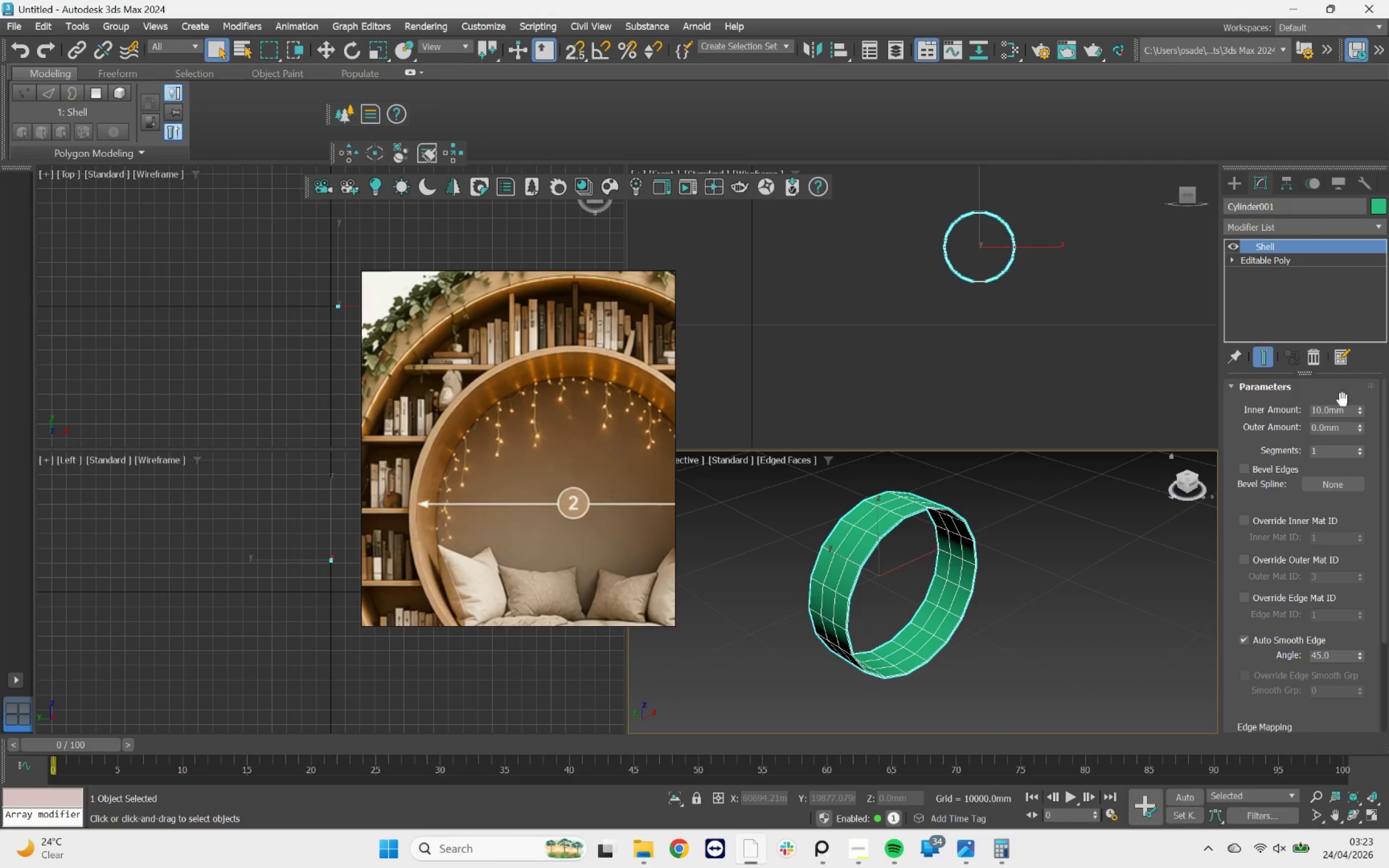 
scroll: coordinate [981, 267], scroll_direction: up, amount: 6.0
 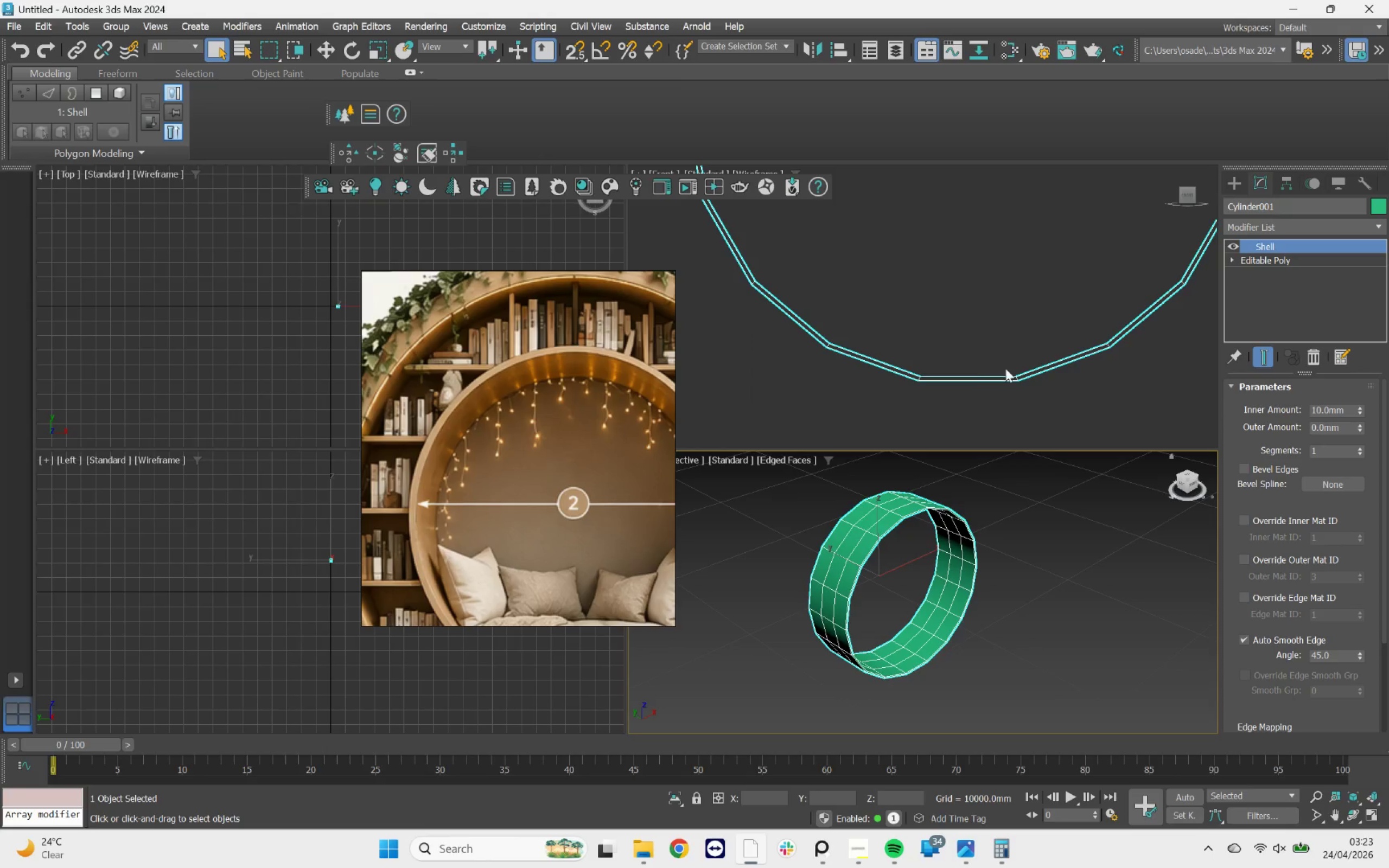 
scroll: coordinate [969, 360], scroll_direction: down, amount: 2.0
 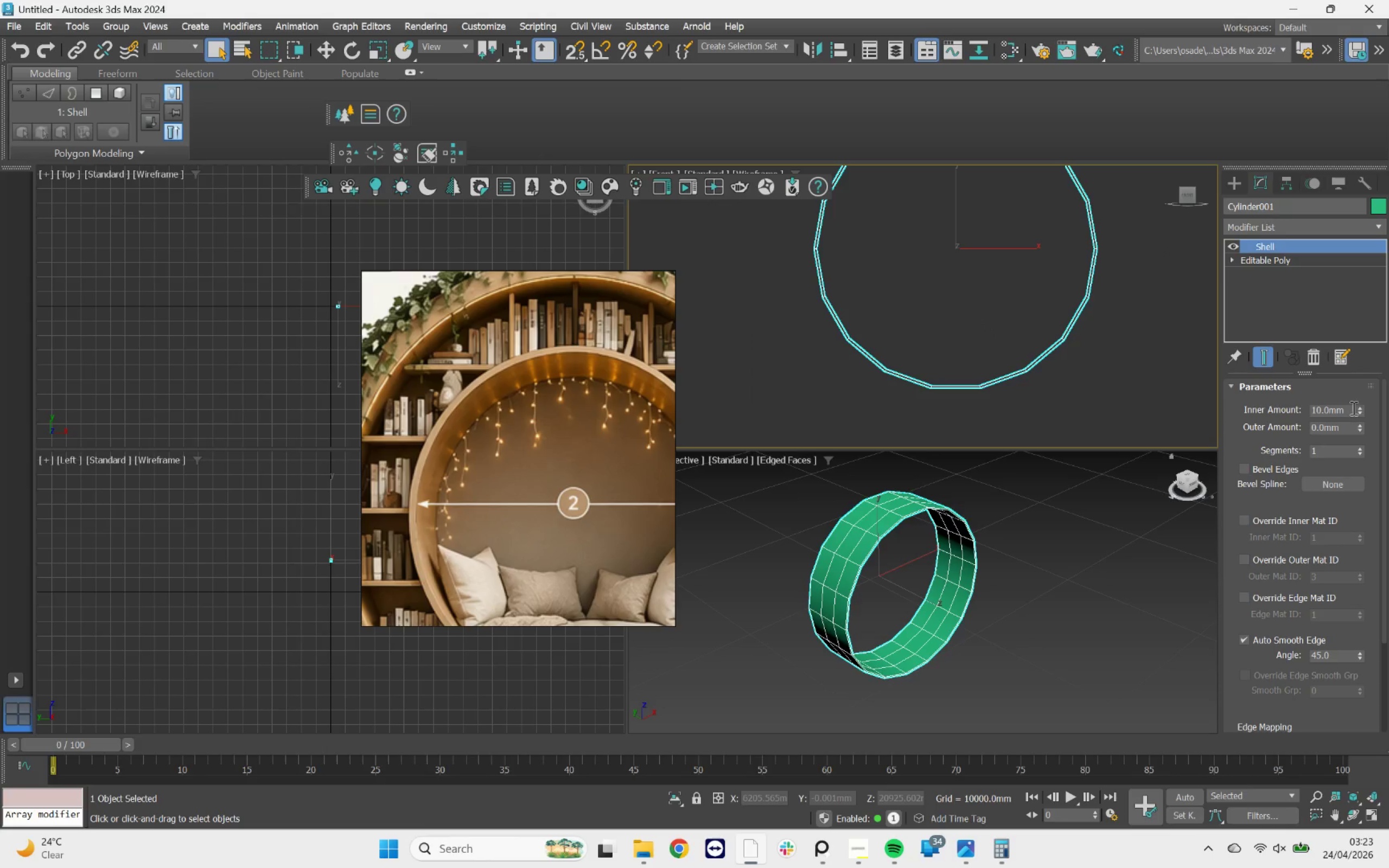 
left_click([1361, 407])
 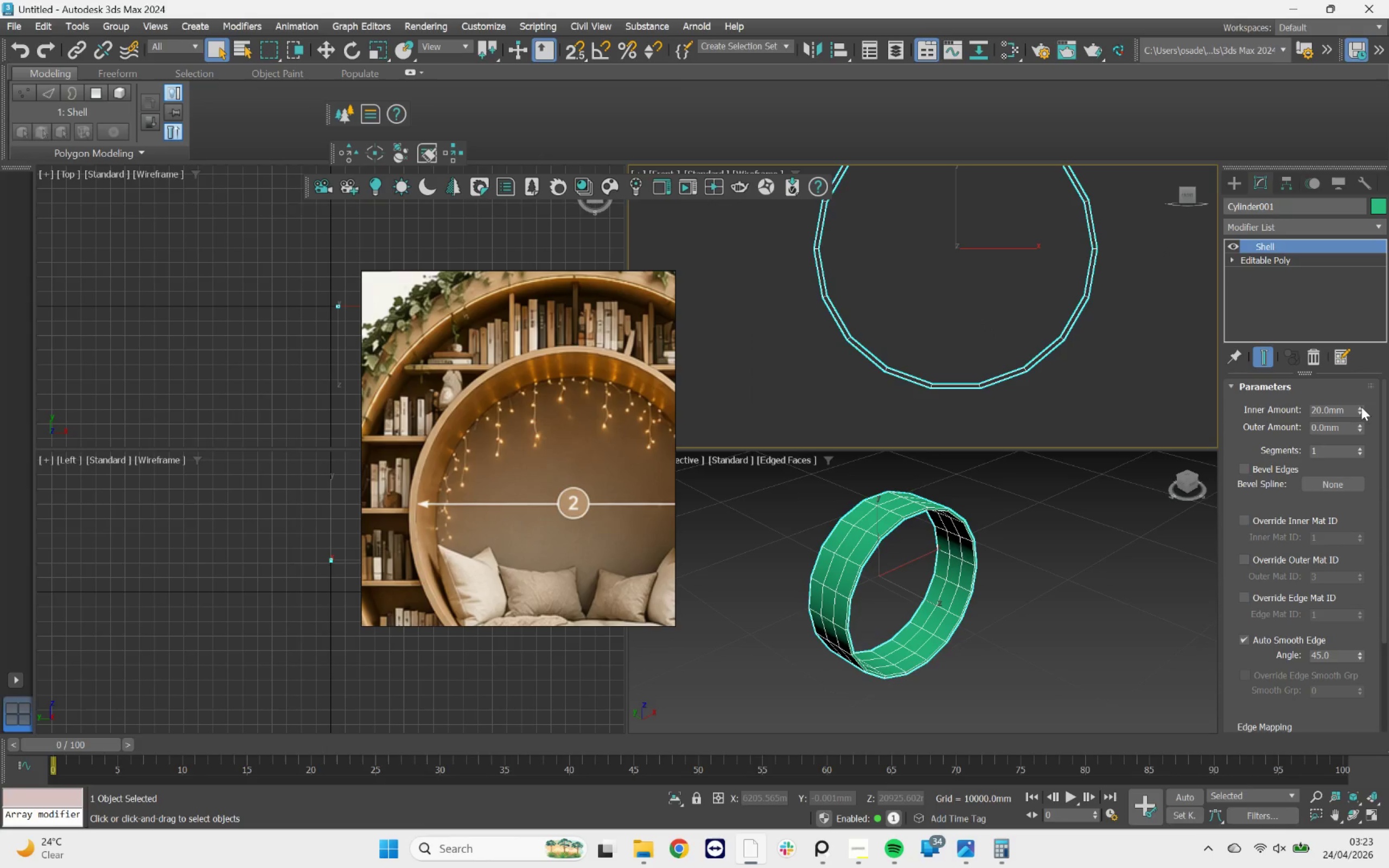 
left_click([1361, 407])
 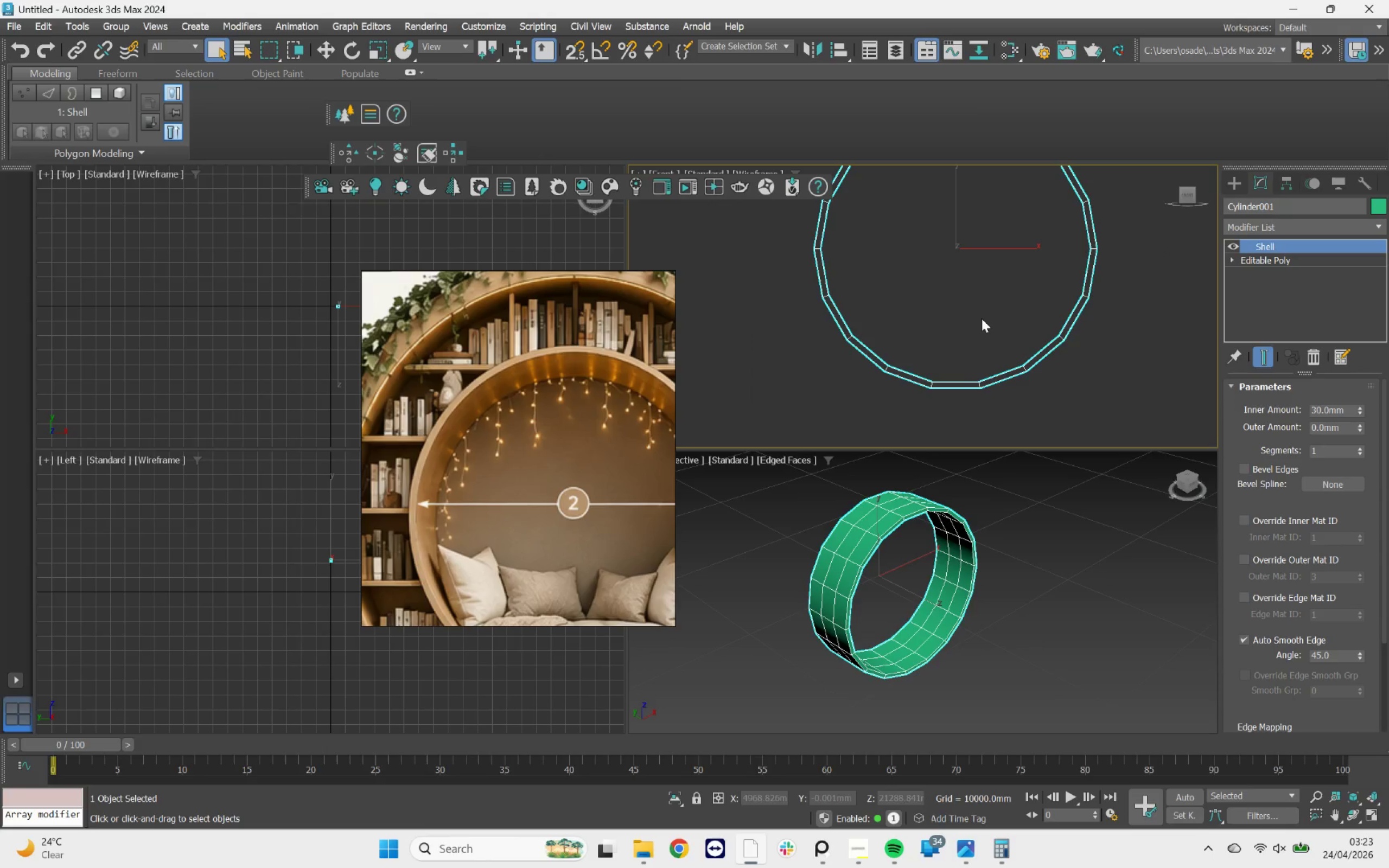 
scroll: coordinate [558, 302], scroll_direction: up, amount: 3.0
 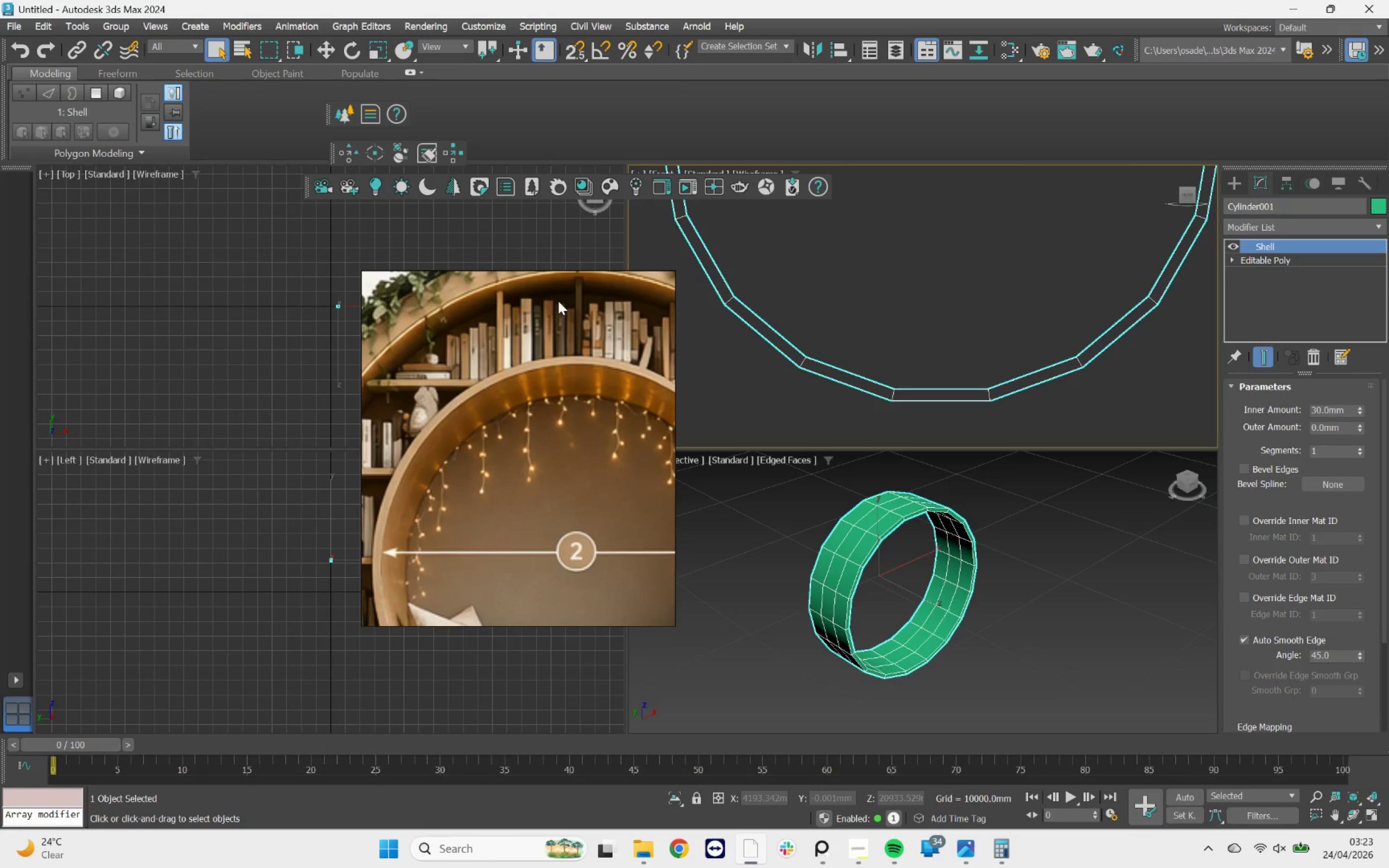 
scroll: coordinate [918, 393], scroll_direction: down, amount: 8.0
 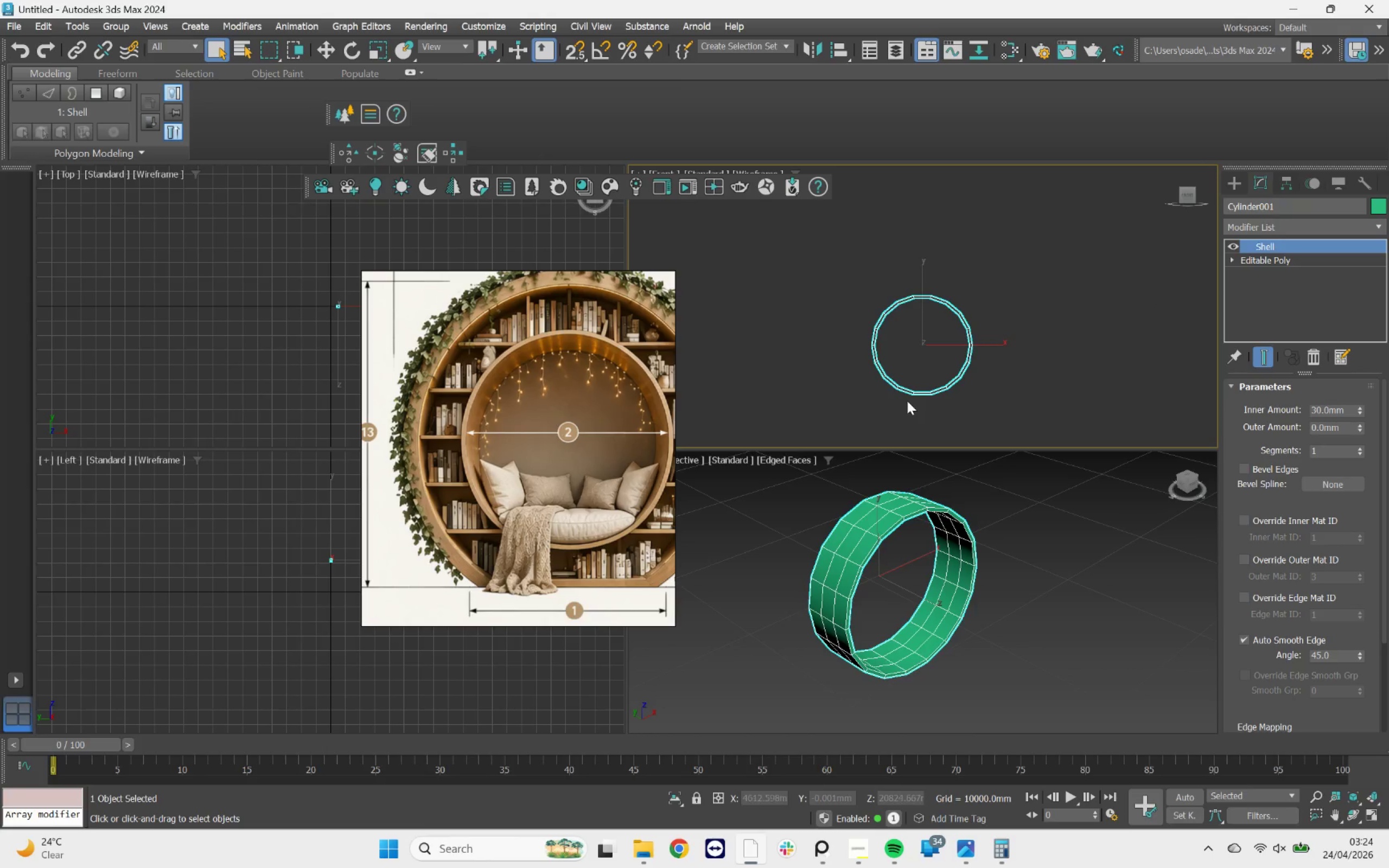 
scroll: coordinate [931, 373], scroll_direction: up, amount: 3.0
 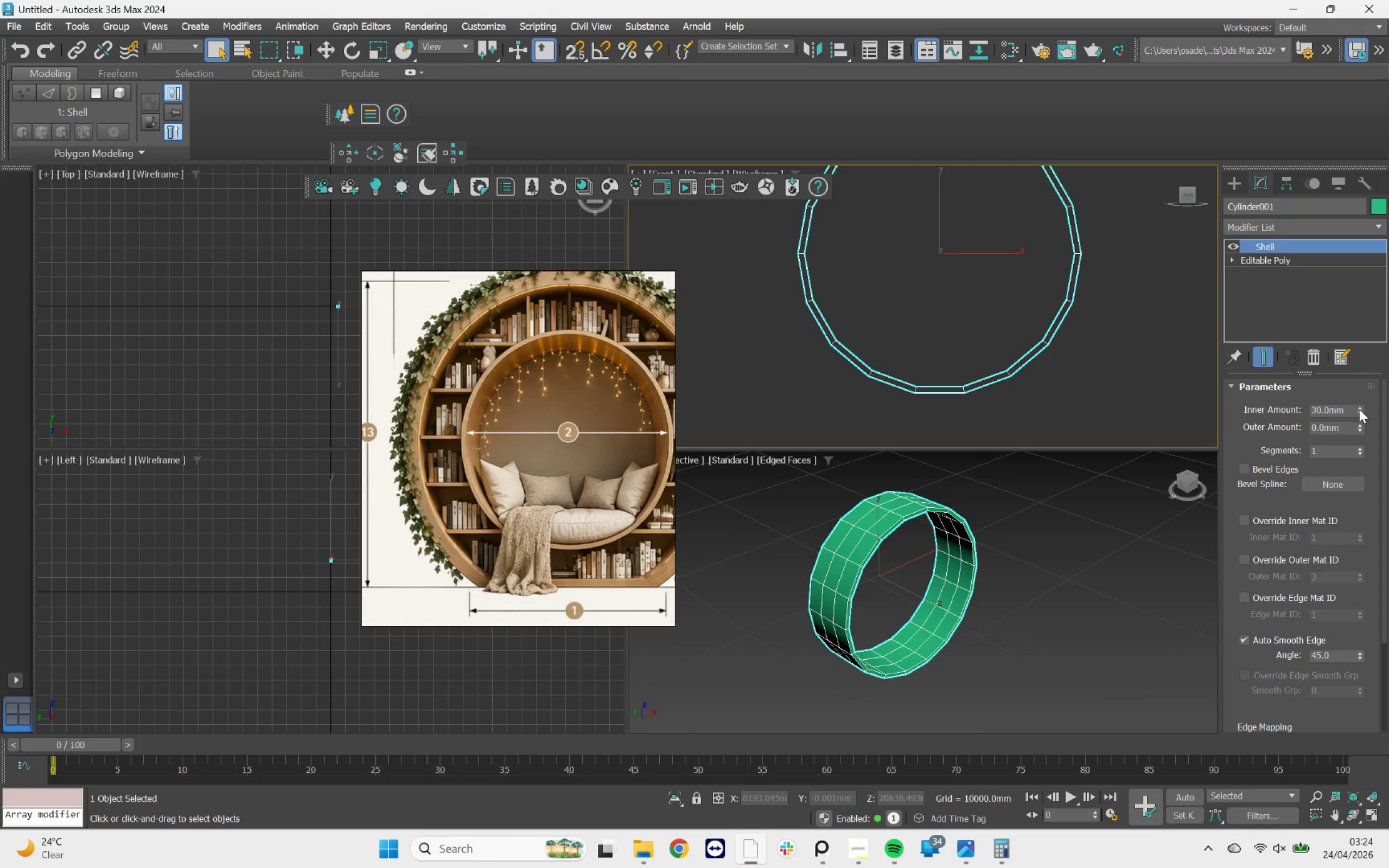 
left_click([1359, 409])
 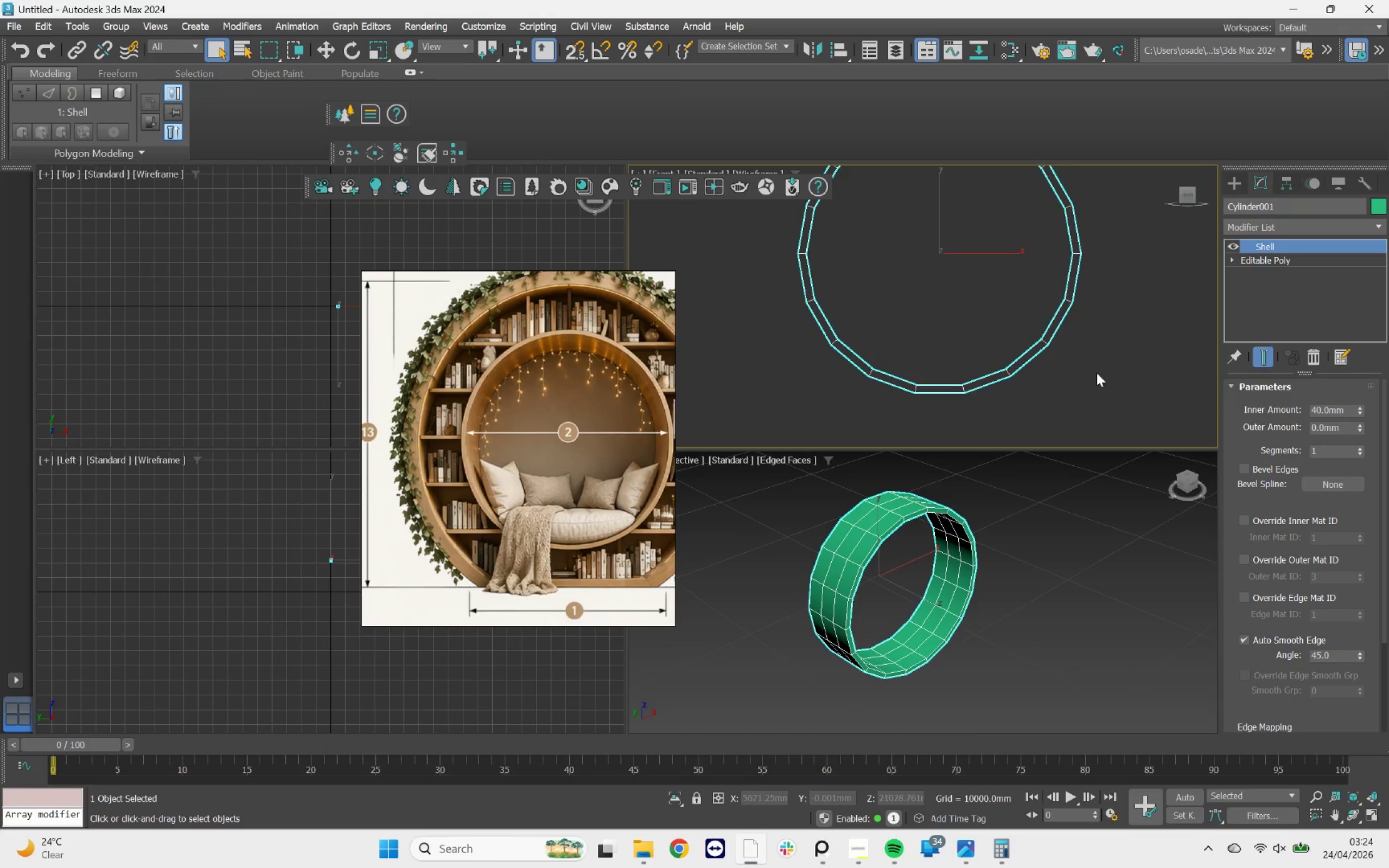 
scroll: coordinate [1008, 340], scroll_direction: down, amount: 4.0
 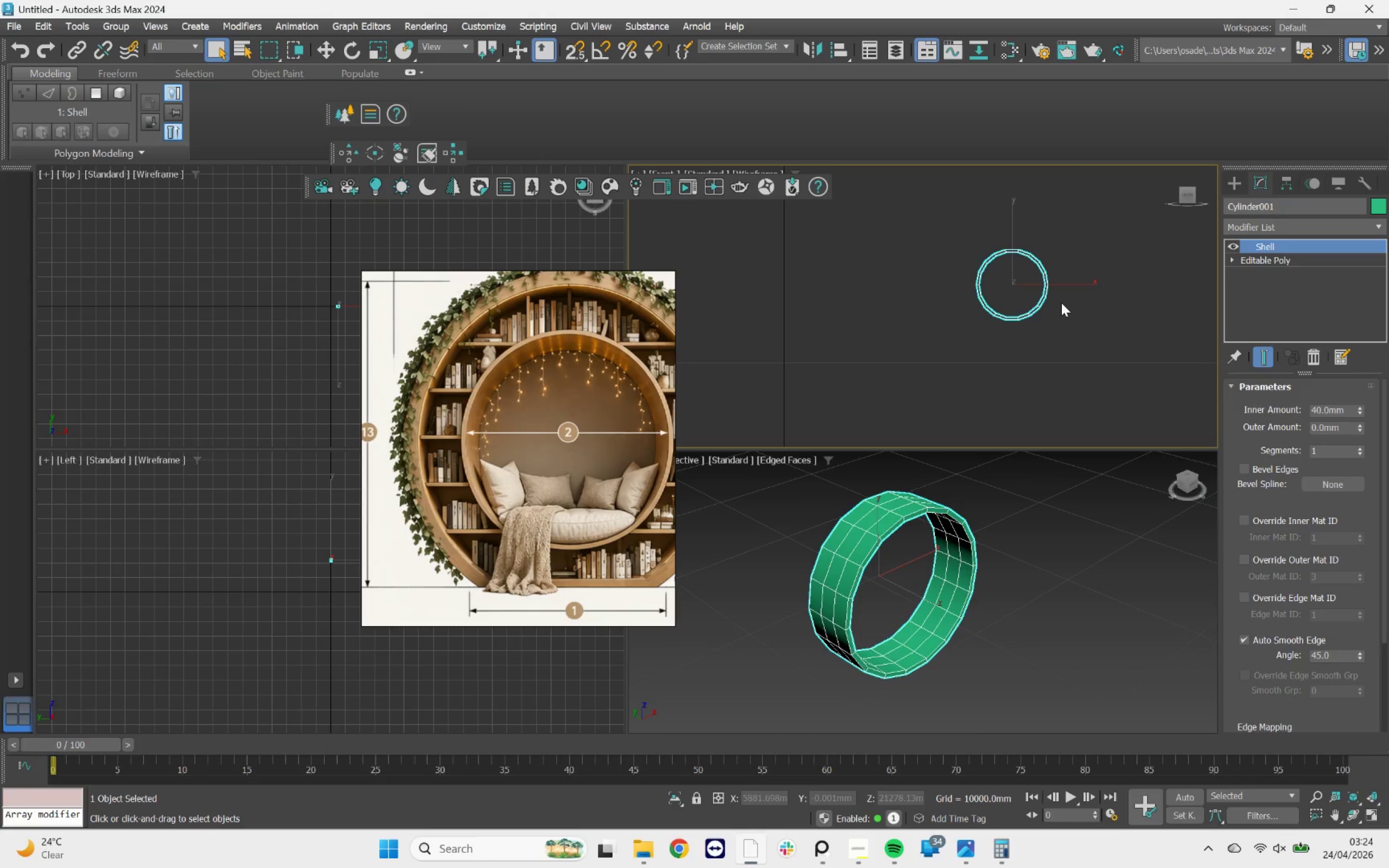 
scroll: coordinate [1055, 301], scroll_direction: up, amount: 1.0
 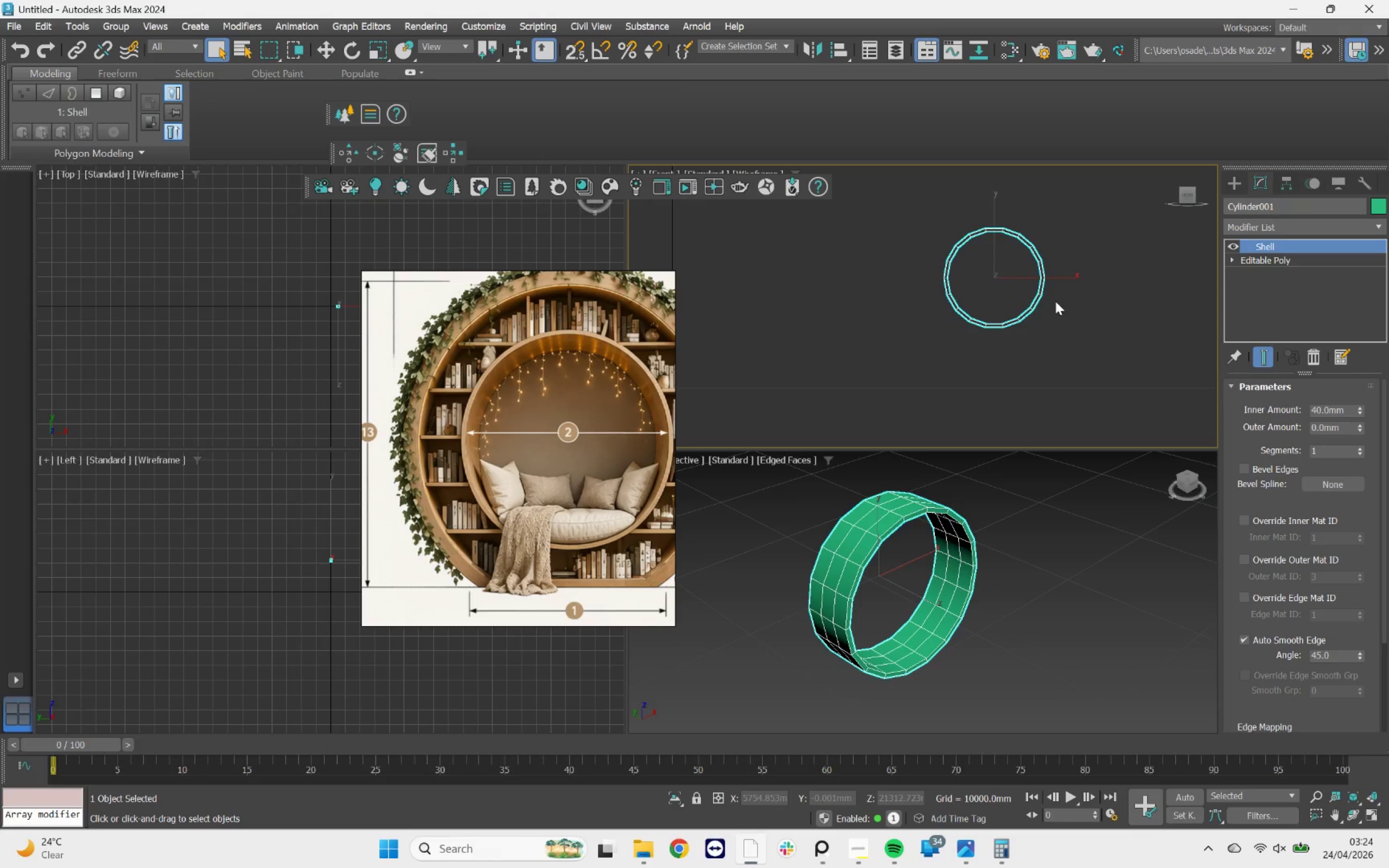 
key(W)
 